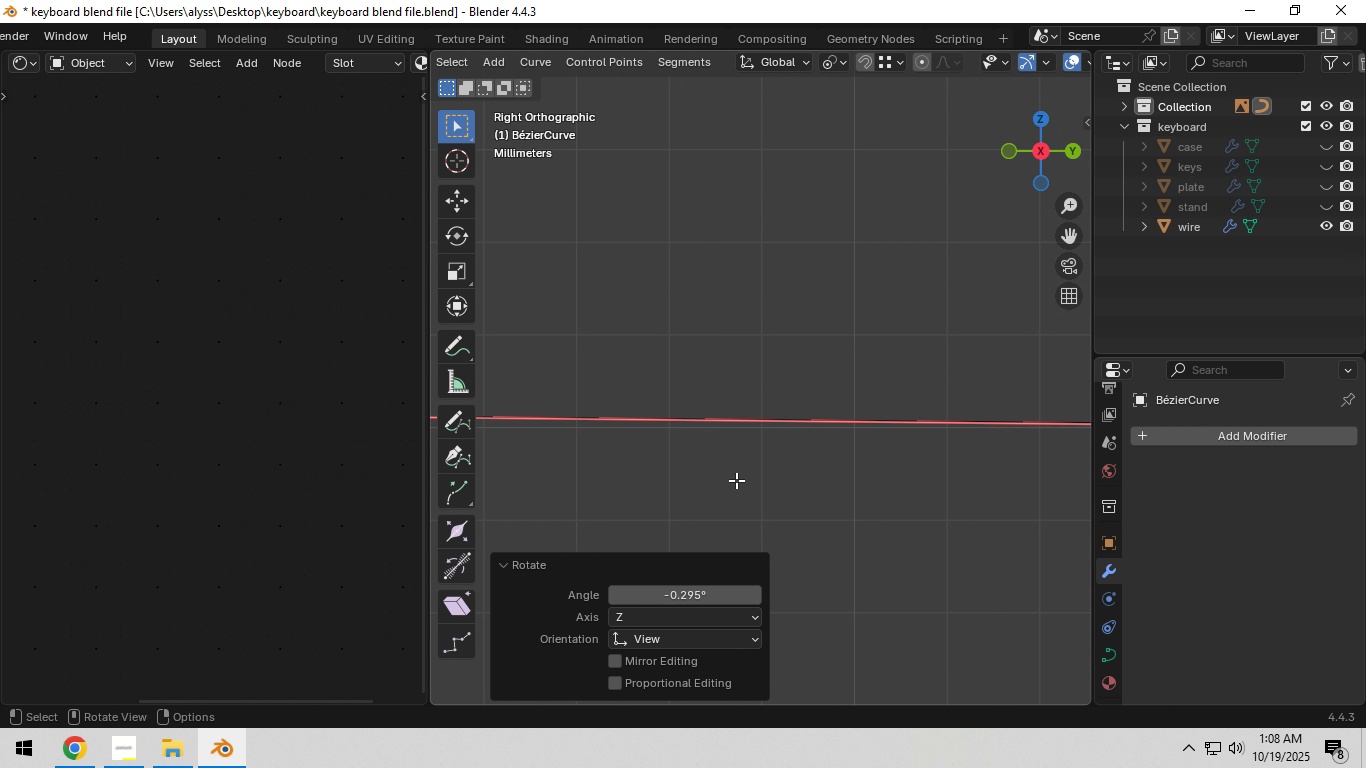 
scroll: coordinate [784, 491], scroll_direction: up, amount: 11.0
 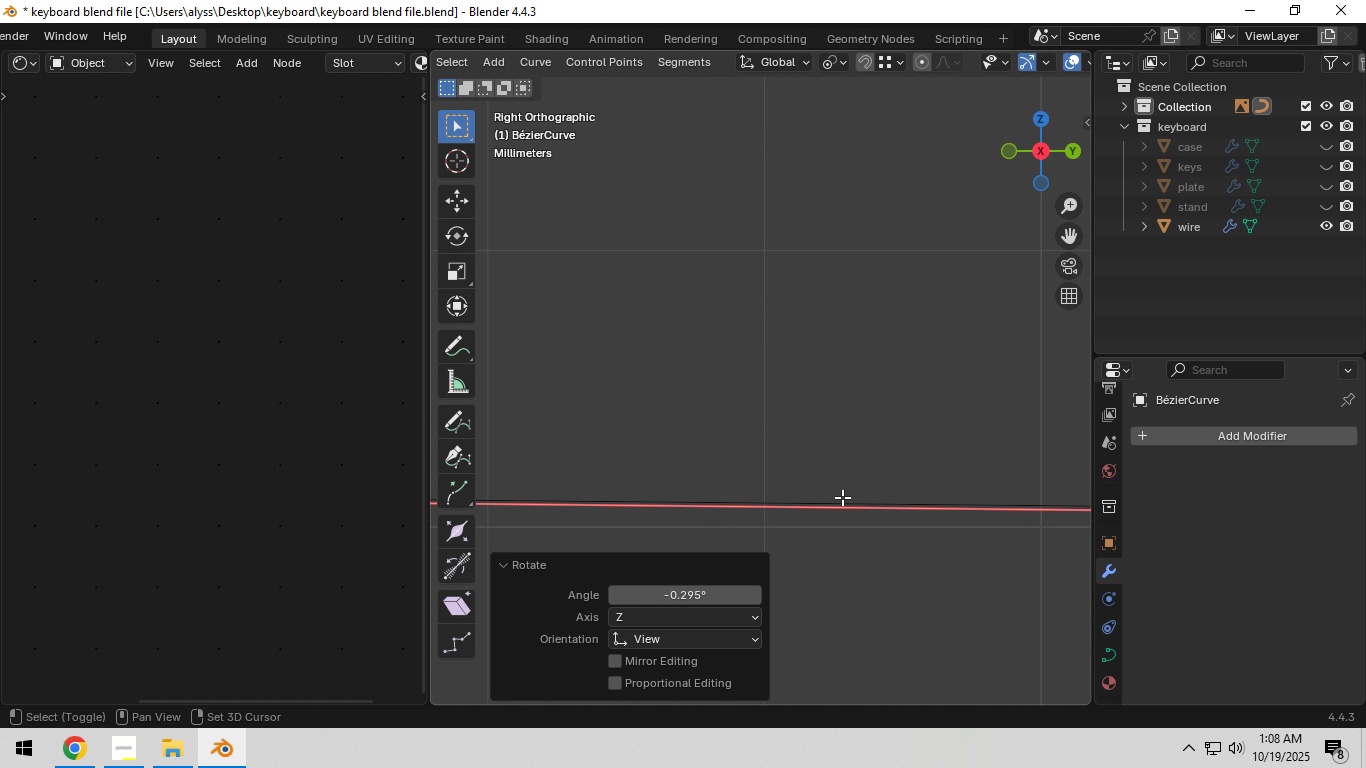 
hold_key(key=ShiftLeft, duration=0.44)
 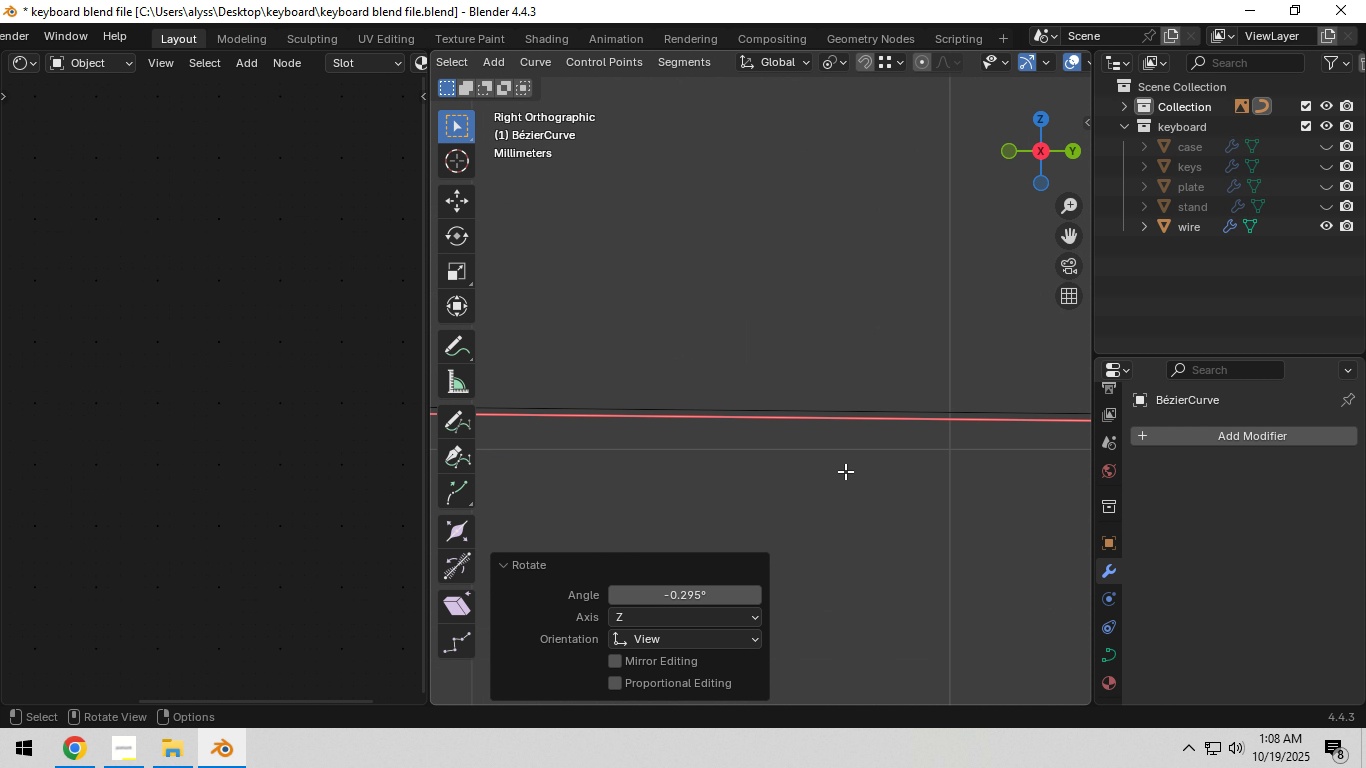 
scroll: coordinate [845, 471], scroll_direction: up, amount: 6.0
 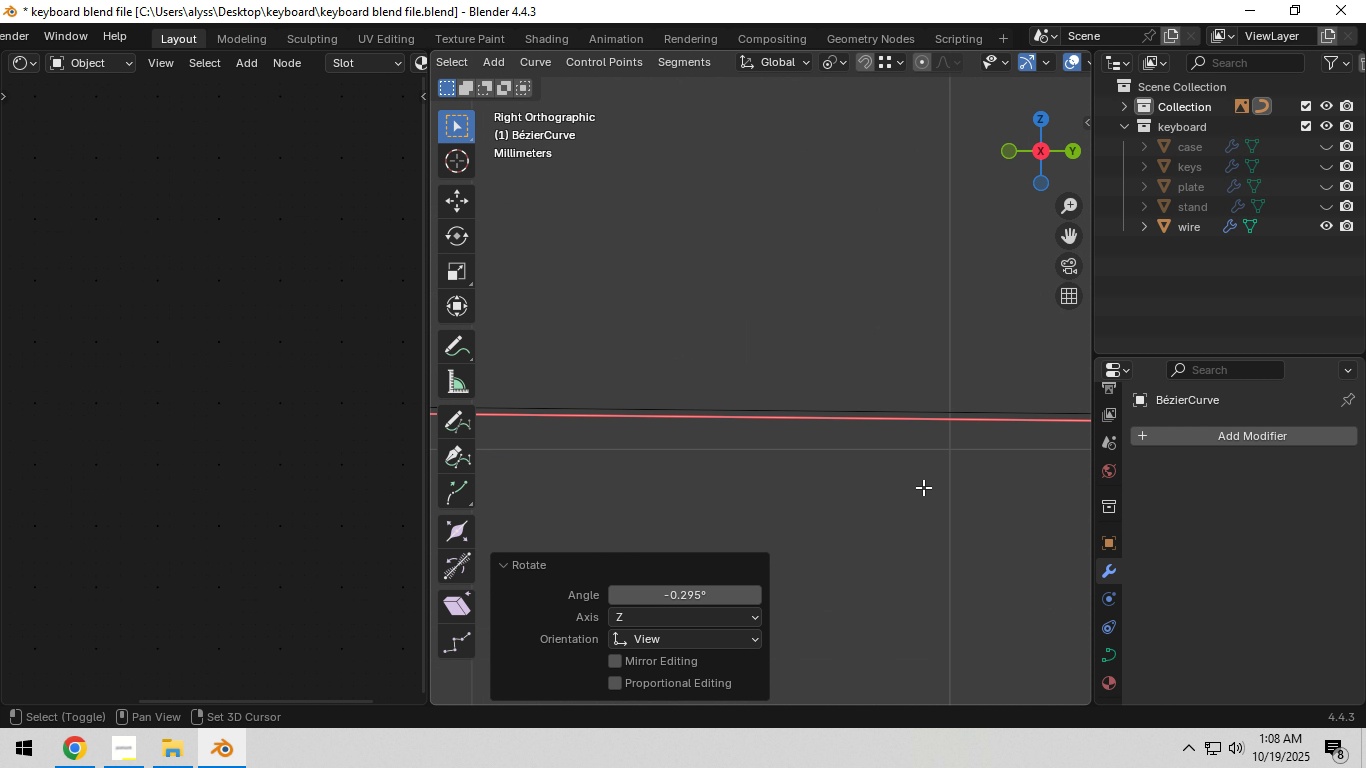 
hold_key(key=ShiftLeft, duration=0.39)
 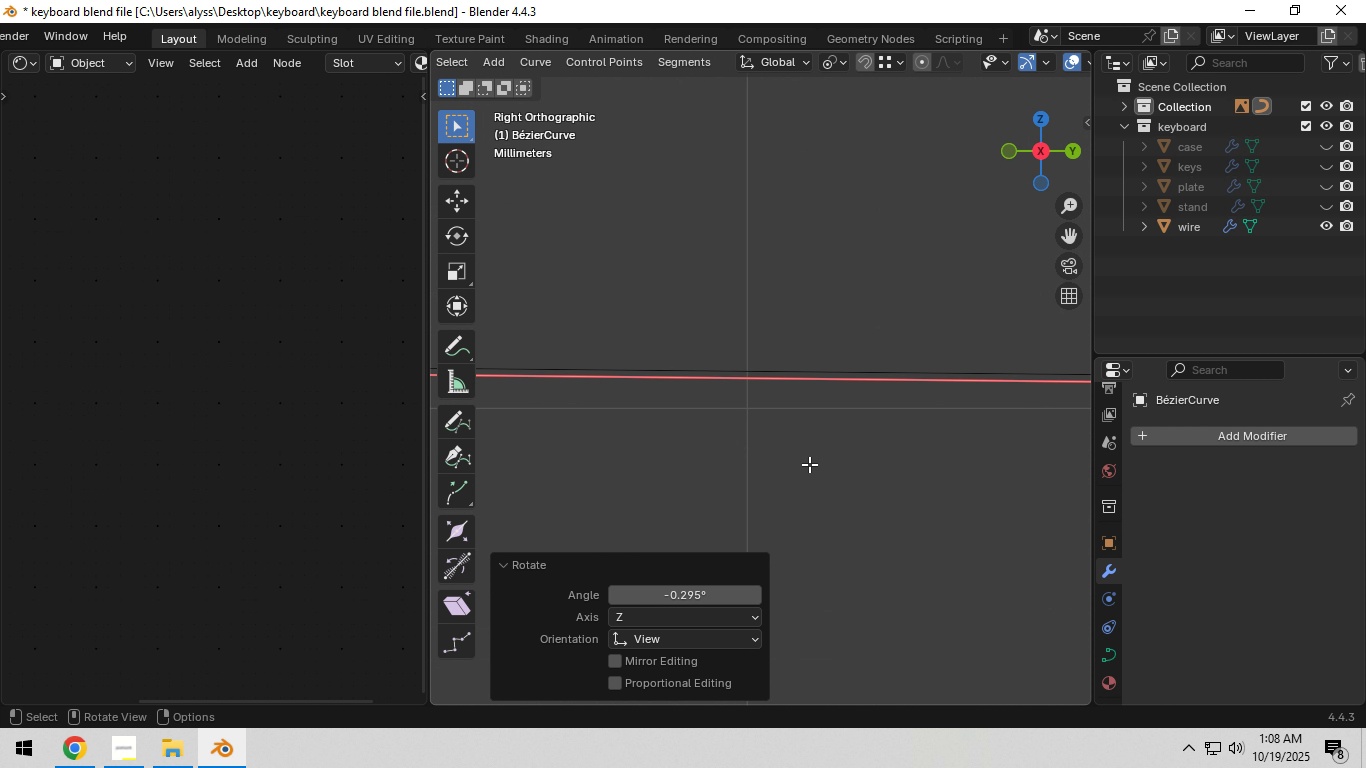 
scroll: coordinate [809, 464], scroll_direction: up, amount: 4.0
 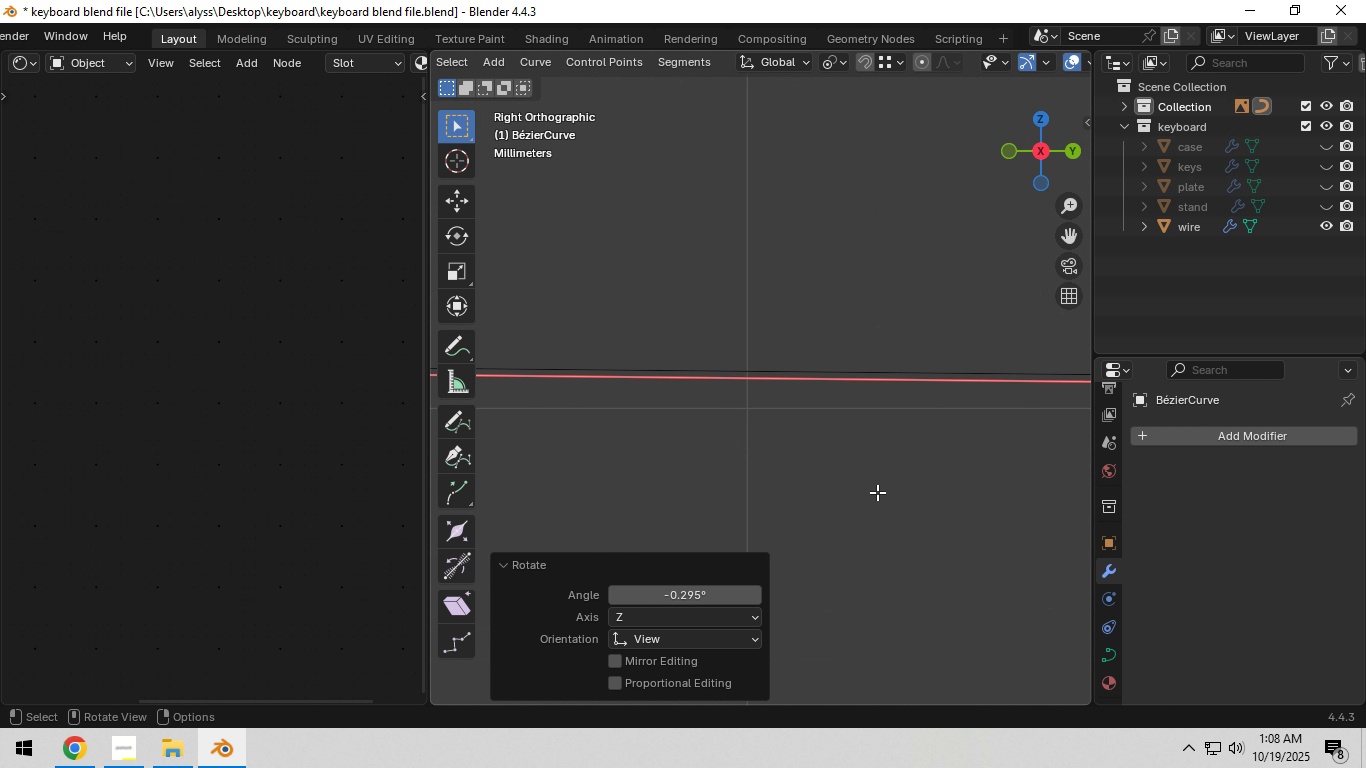 
key(R)
 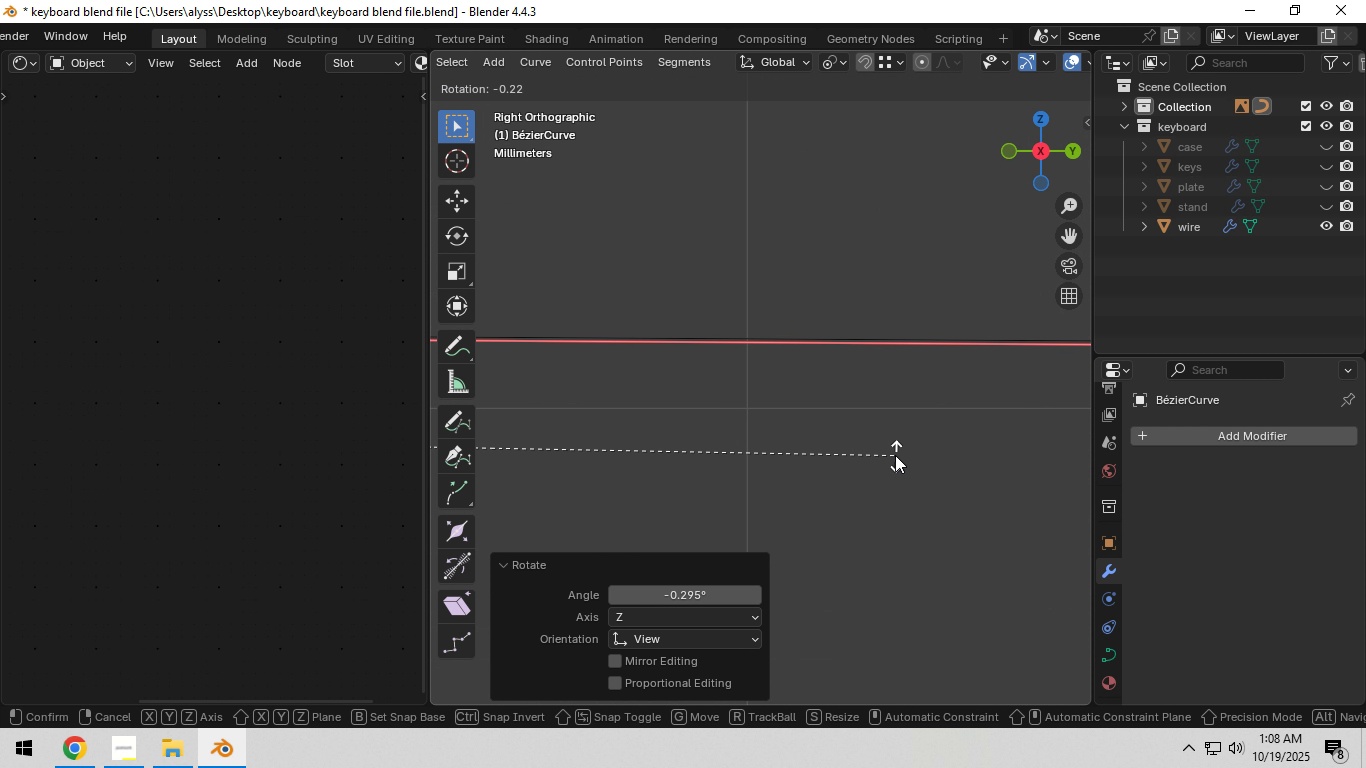 
left_click([895, 455])
 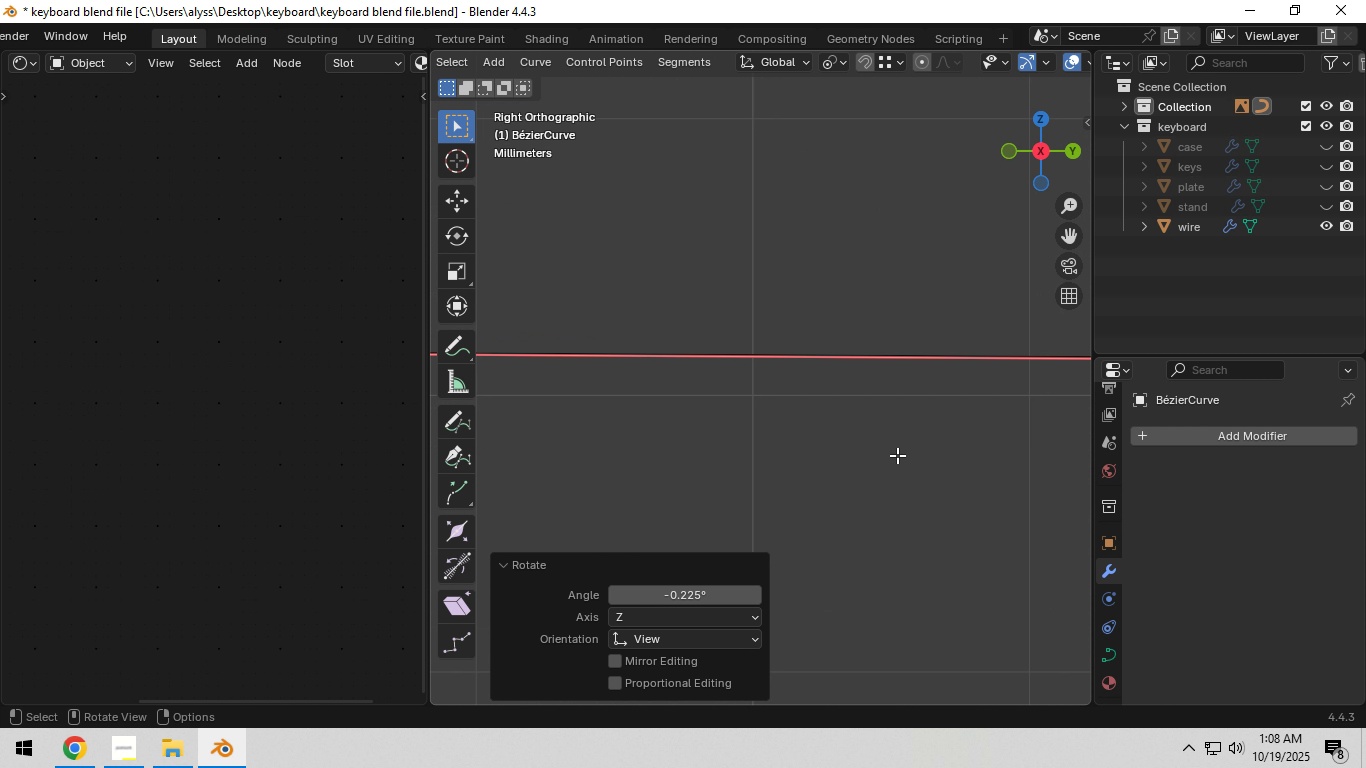 
scroll: coordinate [903, 453], scroll_direction: down, amount: 12.0
 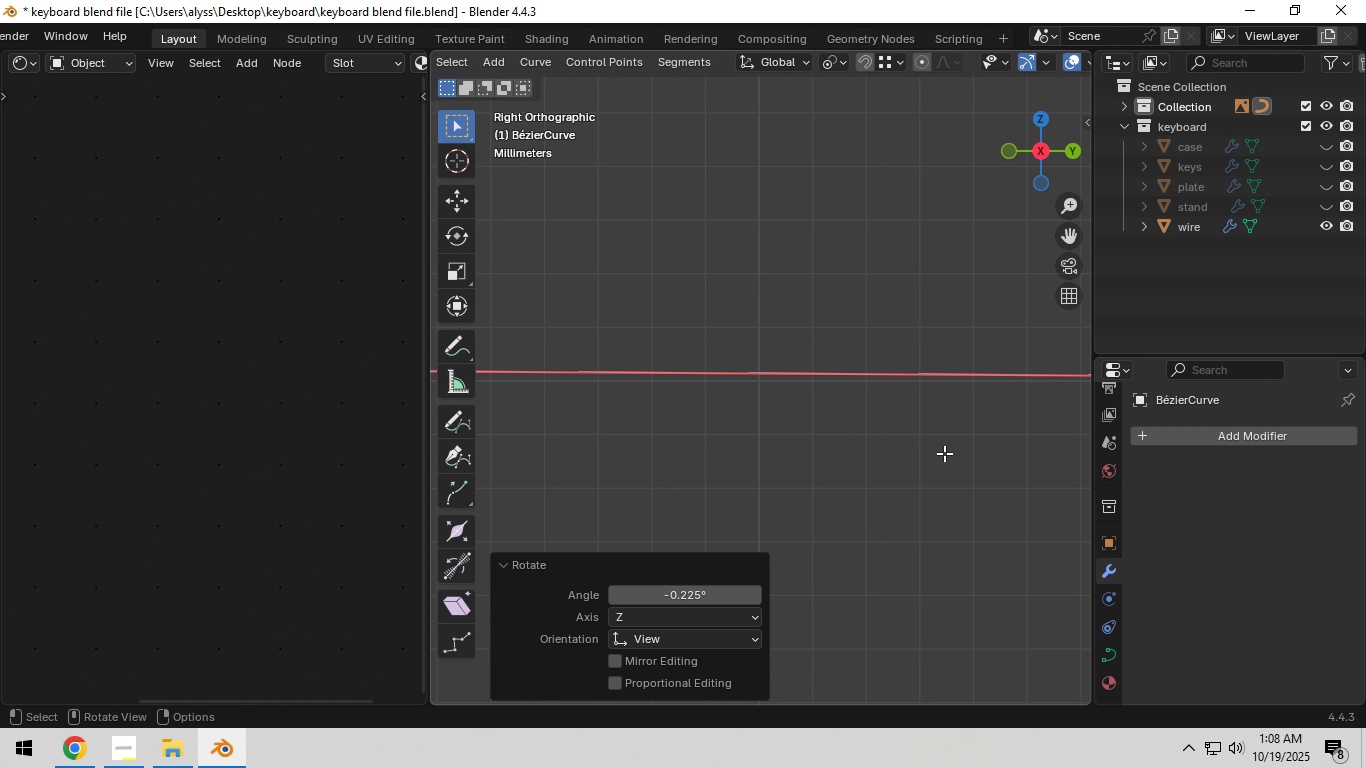 
hold_key(key=ShiftLeft, duration=0.82)
 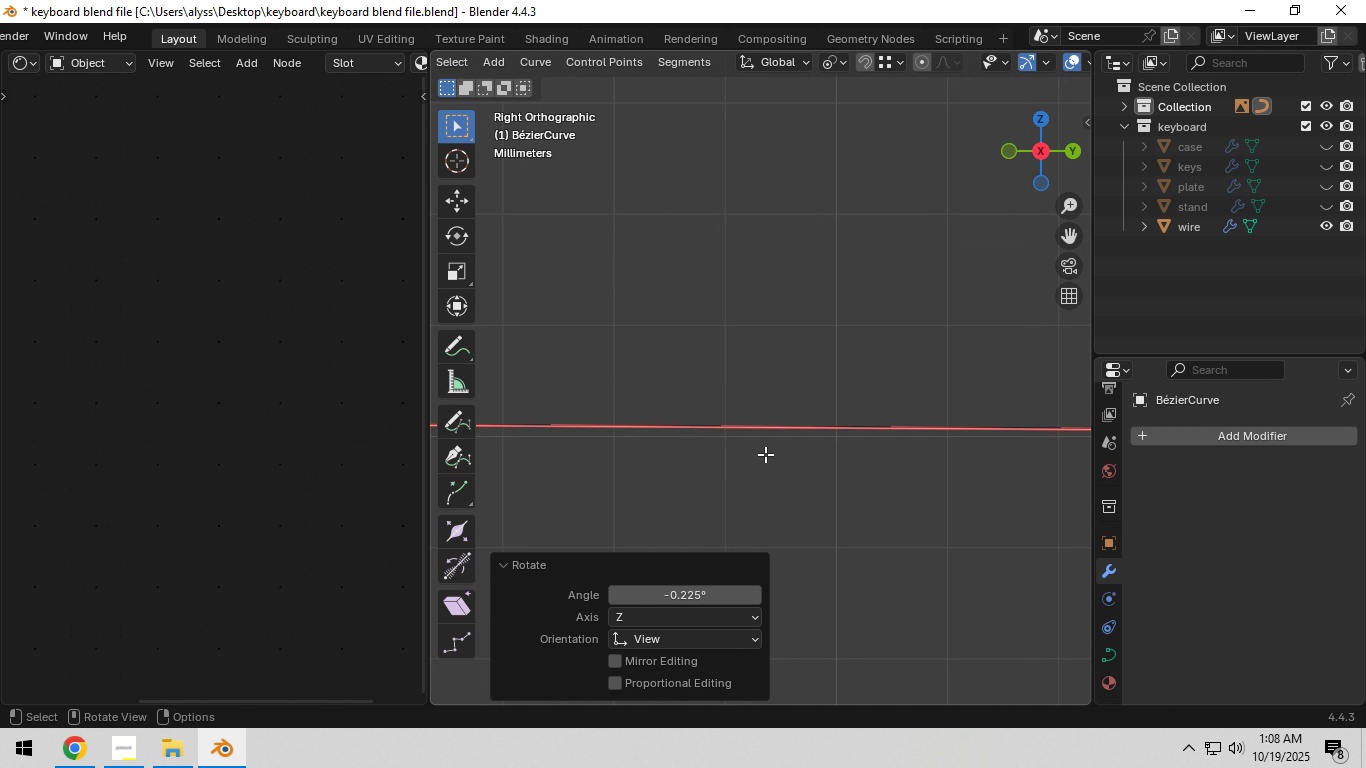 
scroll: coordinate [765, 454], scroll_direction: up, amount: 6.0
 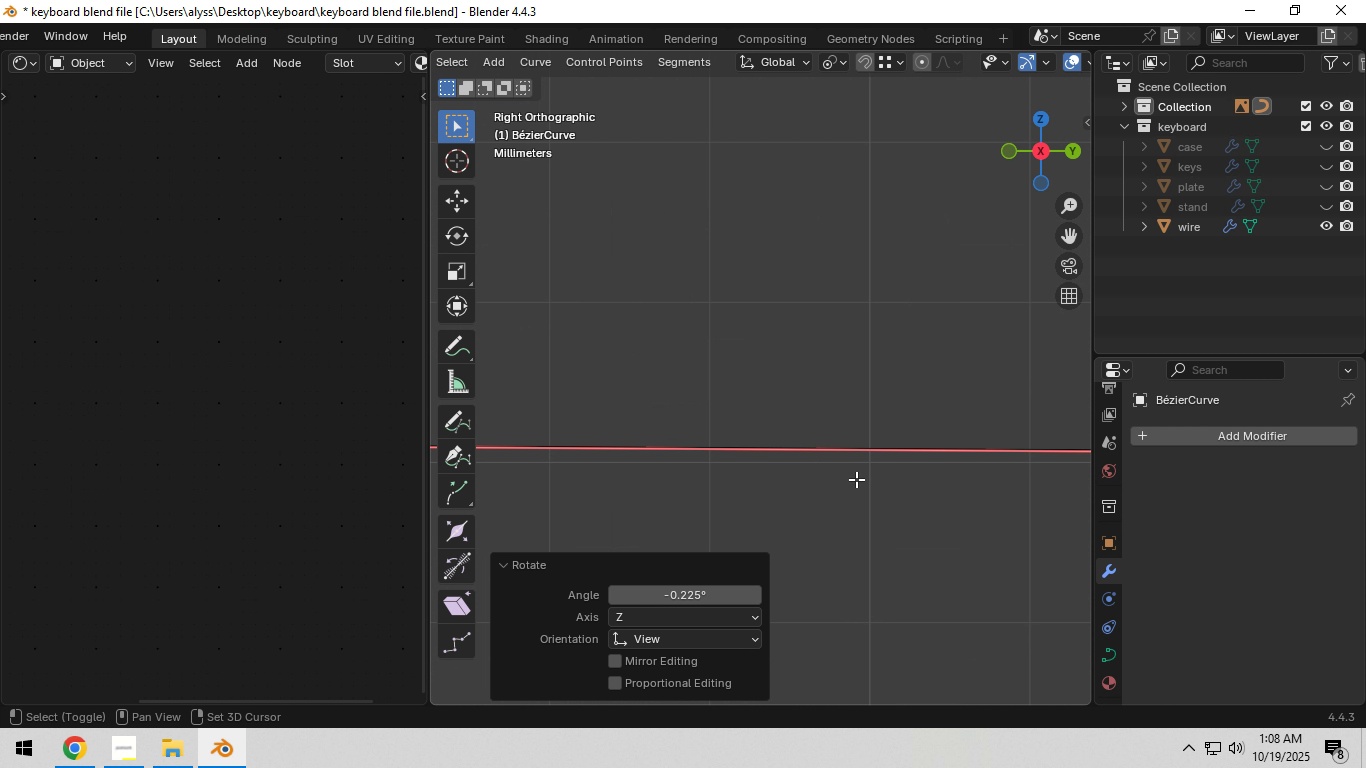 
hold_key(key=ShiftLeft, duration=0.86)
 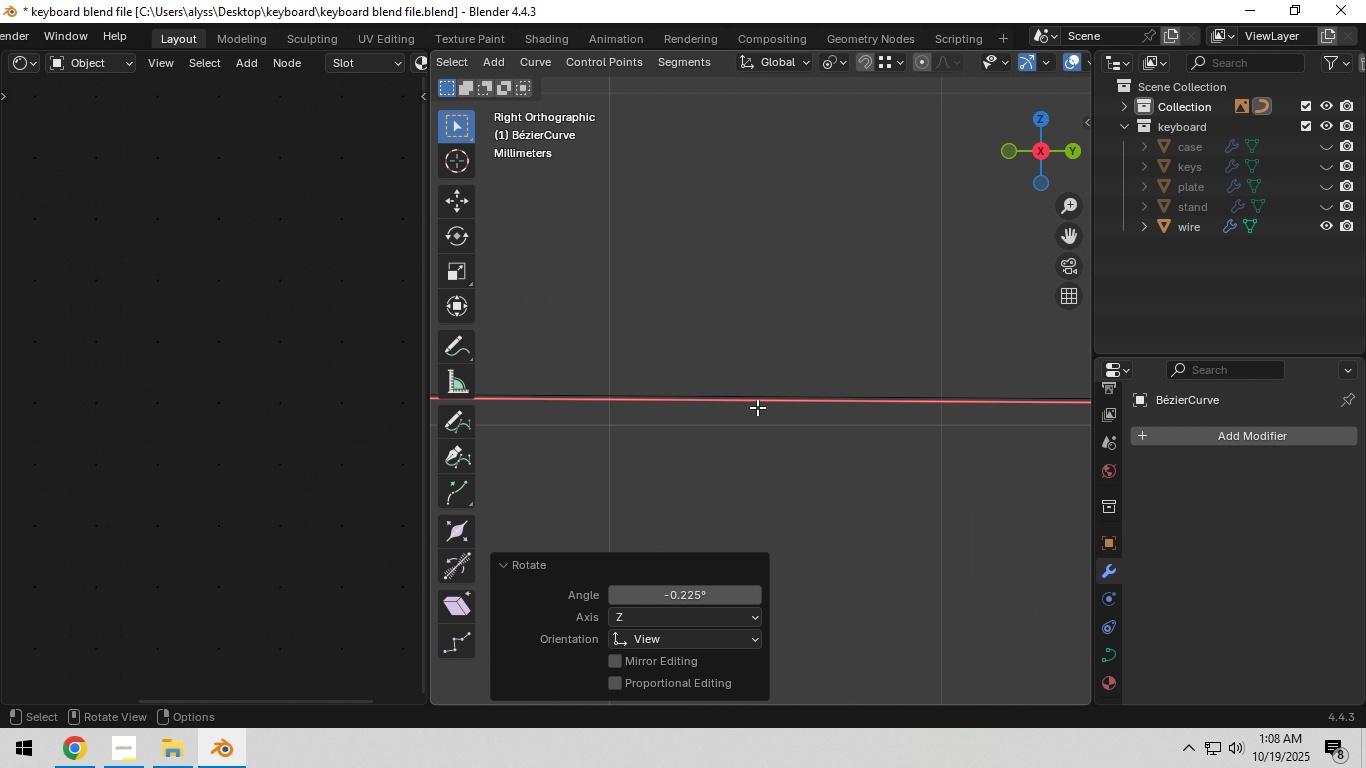 
scroll: coordinate [757, 407], scroll_direction: up, amount: 6.0
 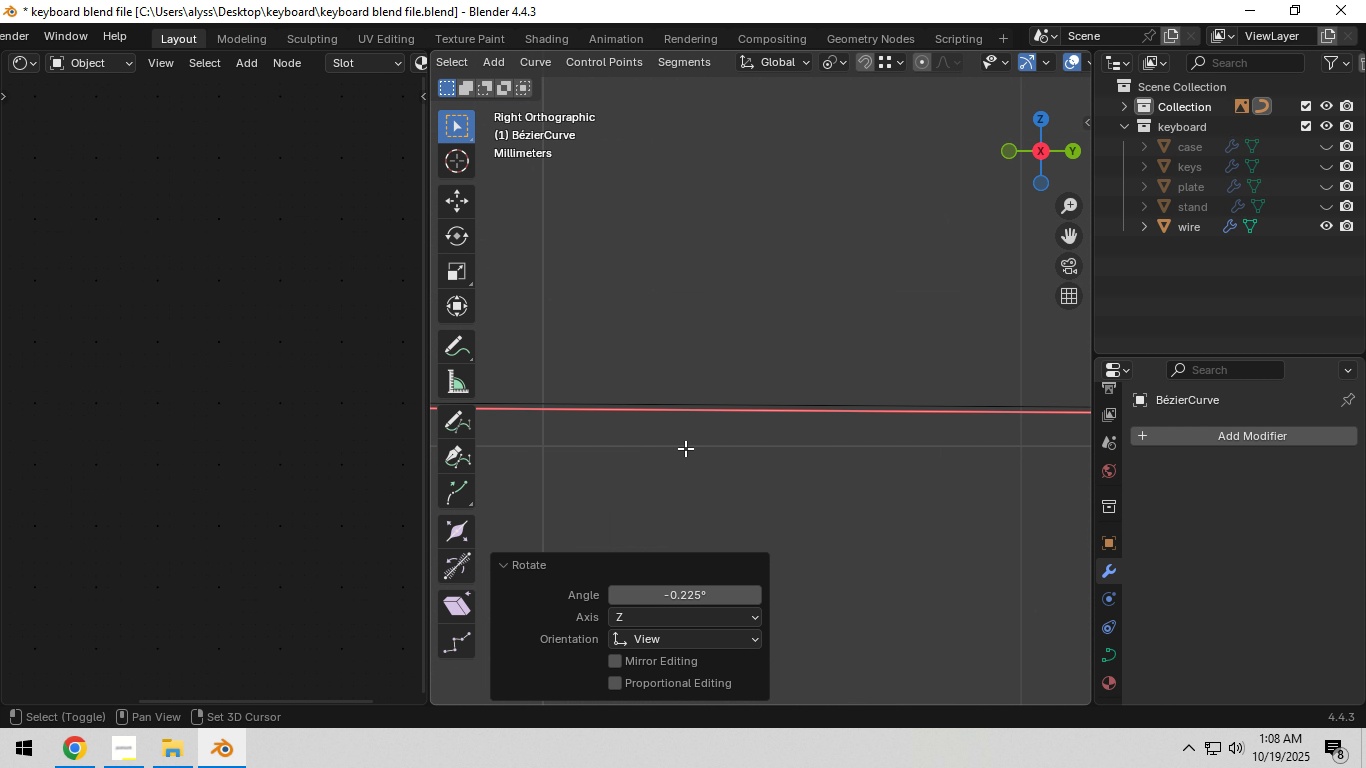 
hold_key(key=ShiftLeft, duration=0.39)
 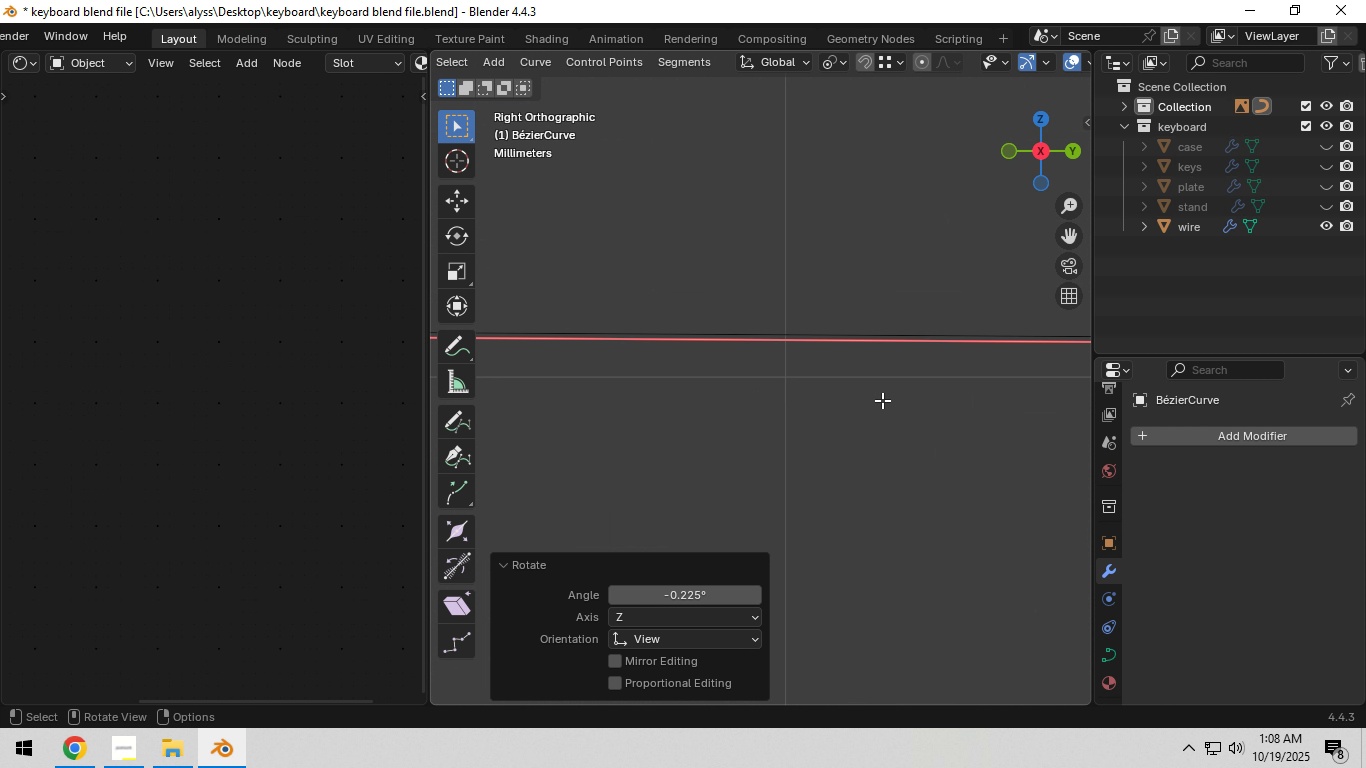 
scroll: coordinate [878, 401], scroll_direction: up, amount: 6.0
 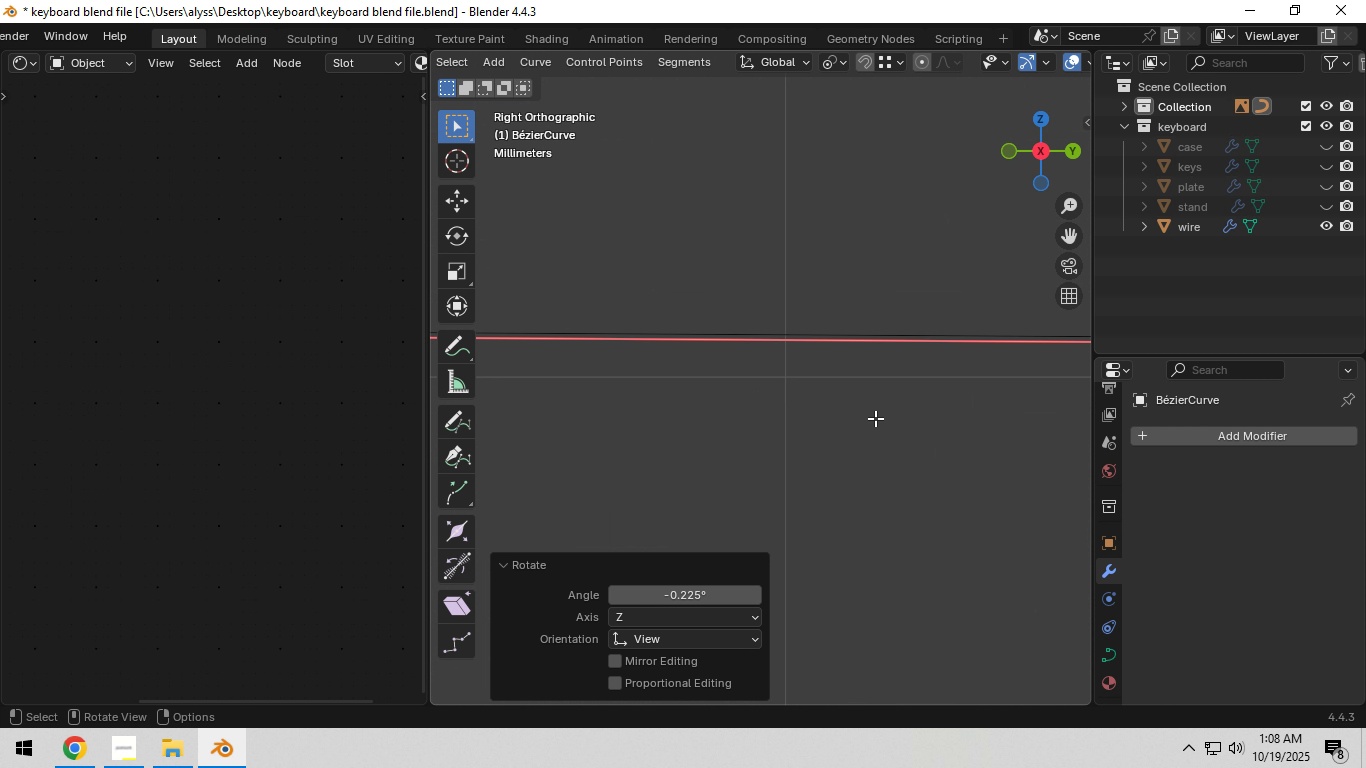 
key(R)
 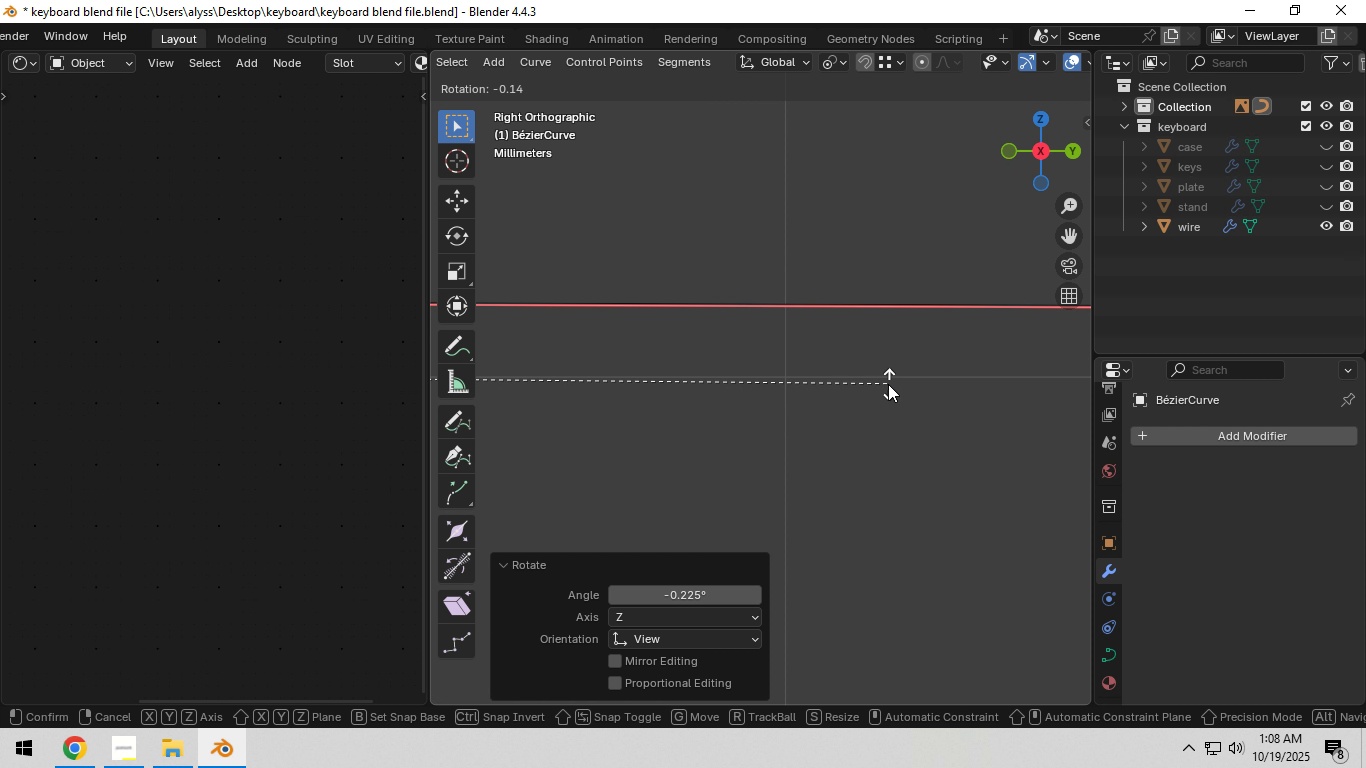 
left_click([888, 383])
 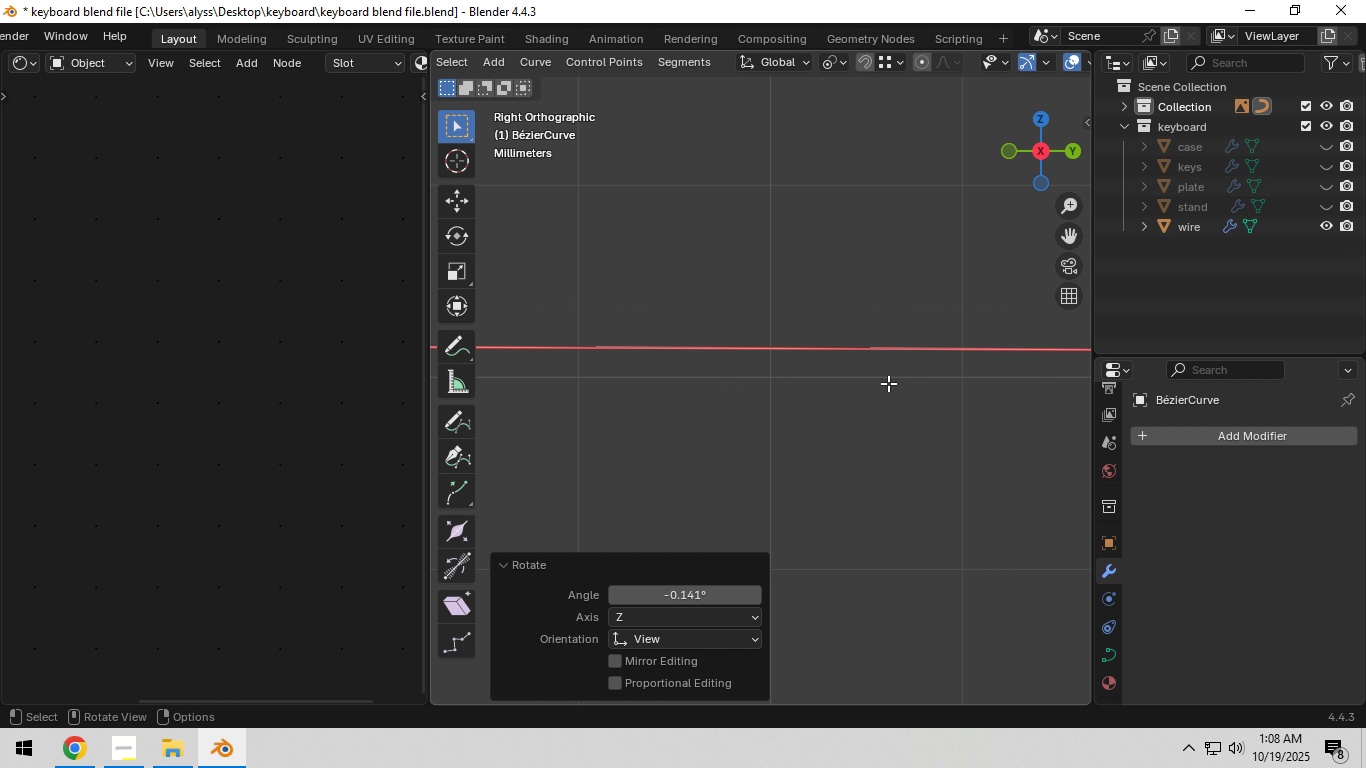 
scroll: coordinate [888, 384], scroll_direction: down, amount: 13.0
 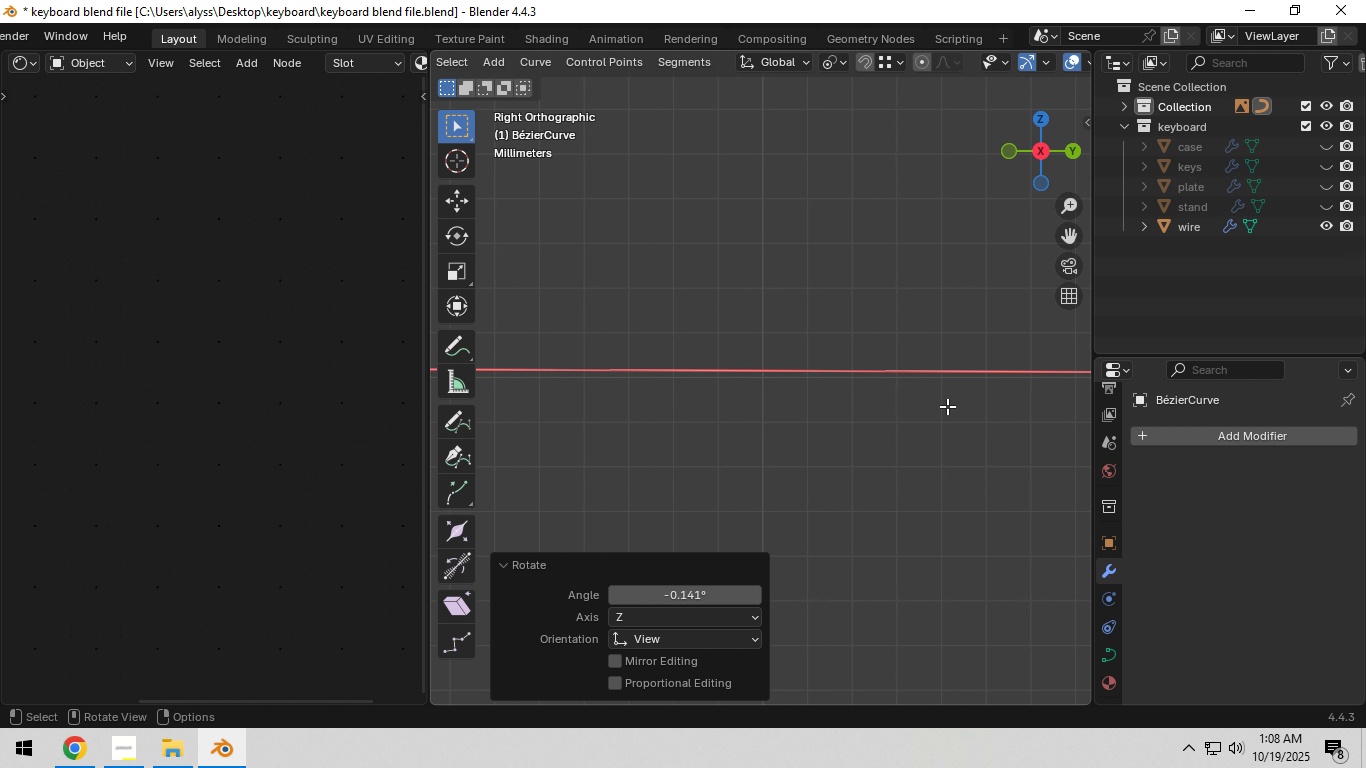 
hold_key(key=ShiftLeft, duration=0.96)
 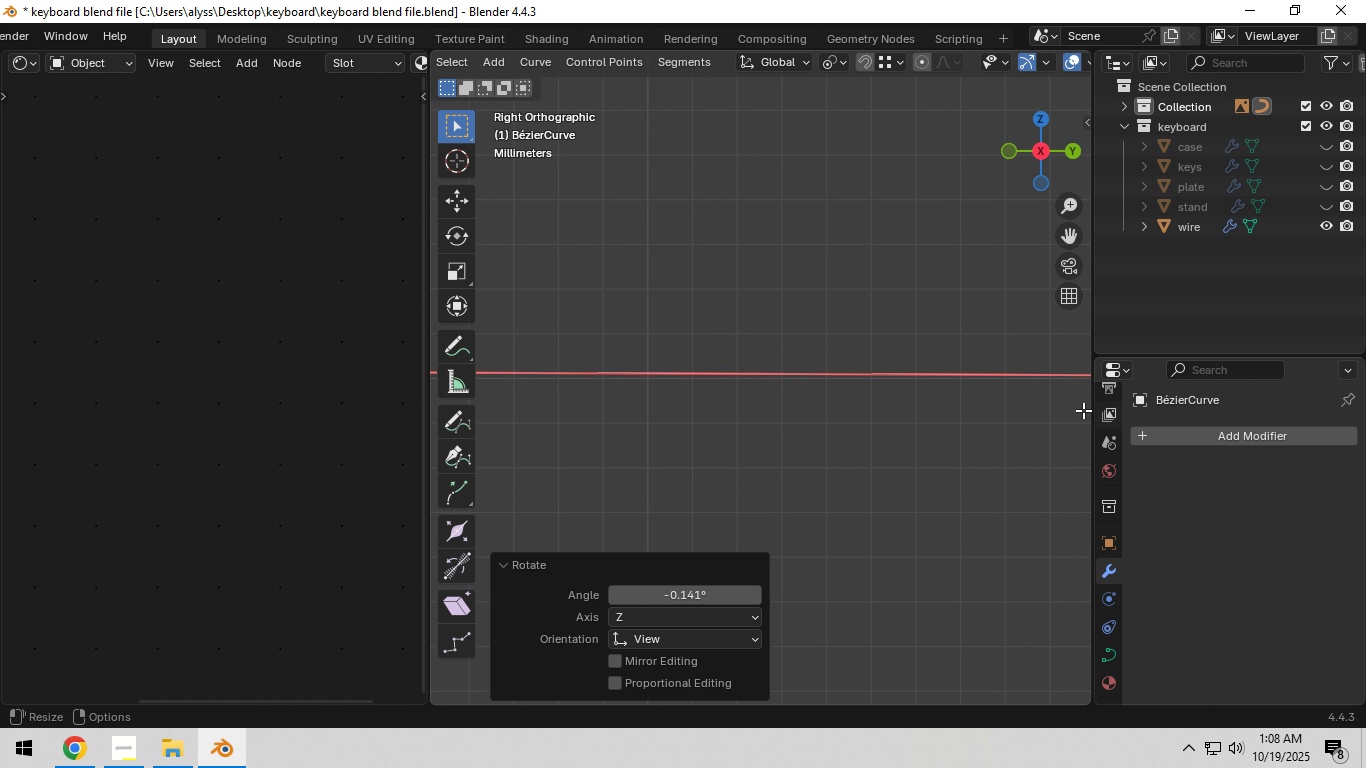 
scroll: coordinate [958, 434], scroll_direction: down, amount: 24.0
 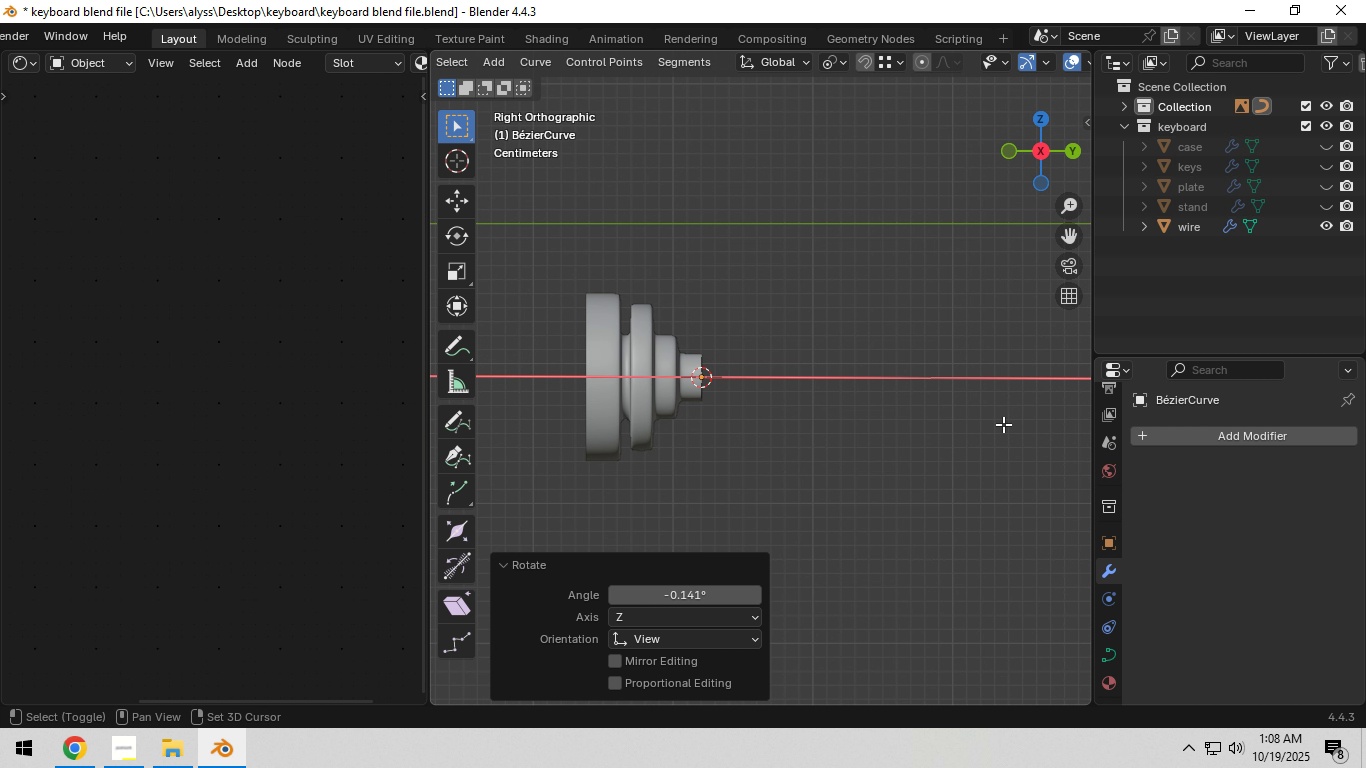 
hold_key(key=ShiftLeft, duration=0.85)
 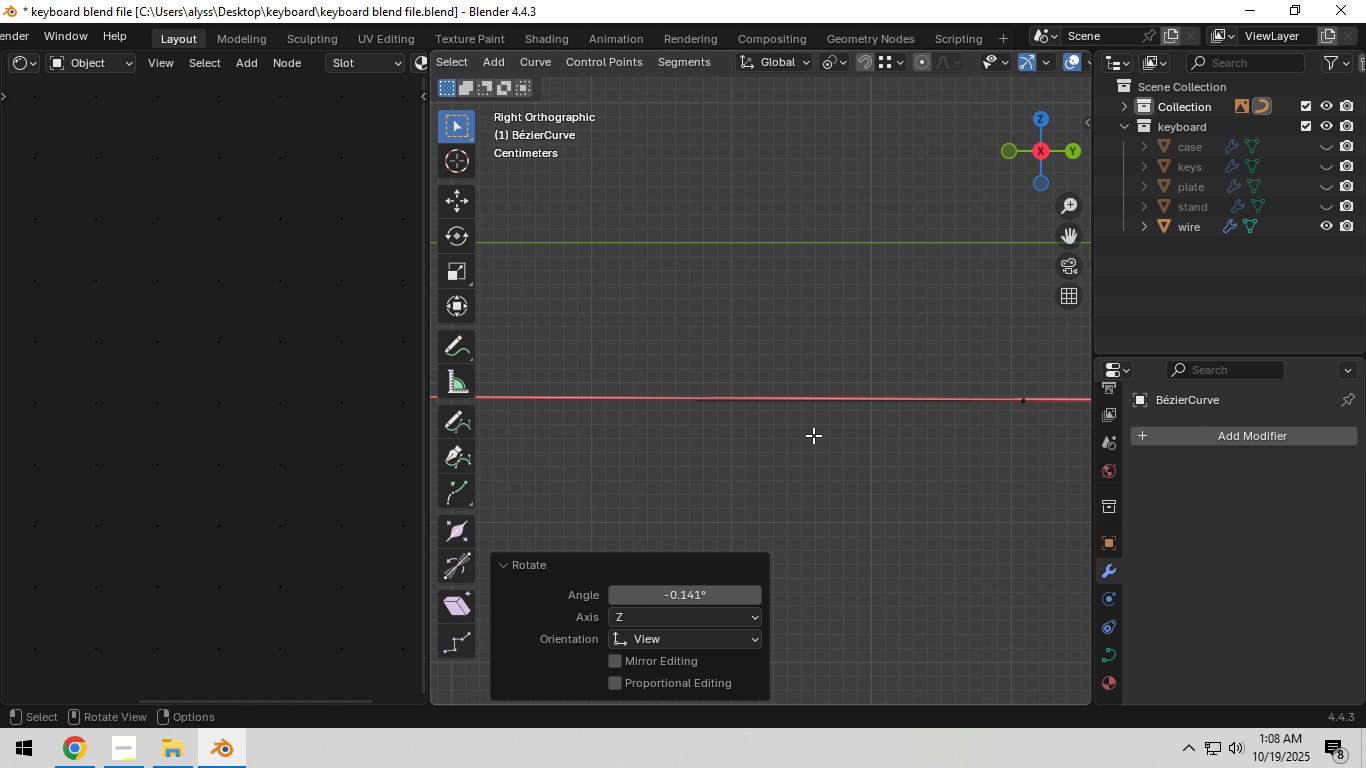 
hold_key(key=ShiftLeft, duration=0.73)
 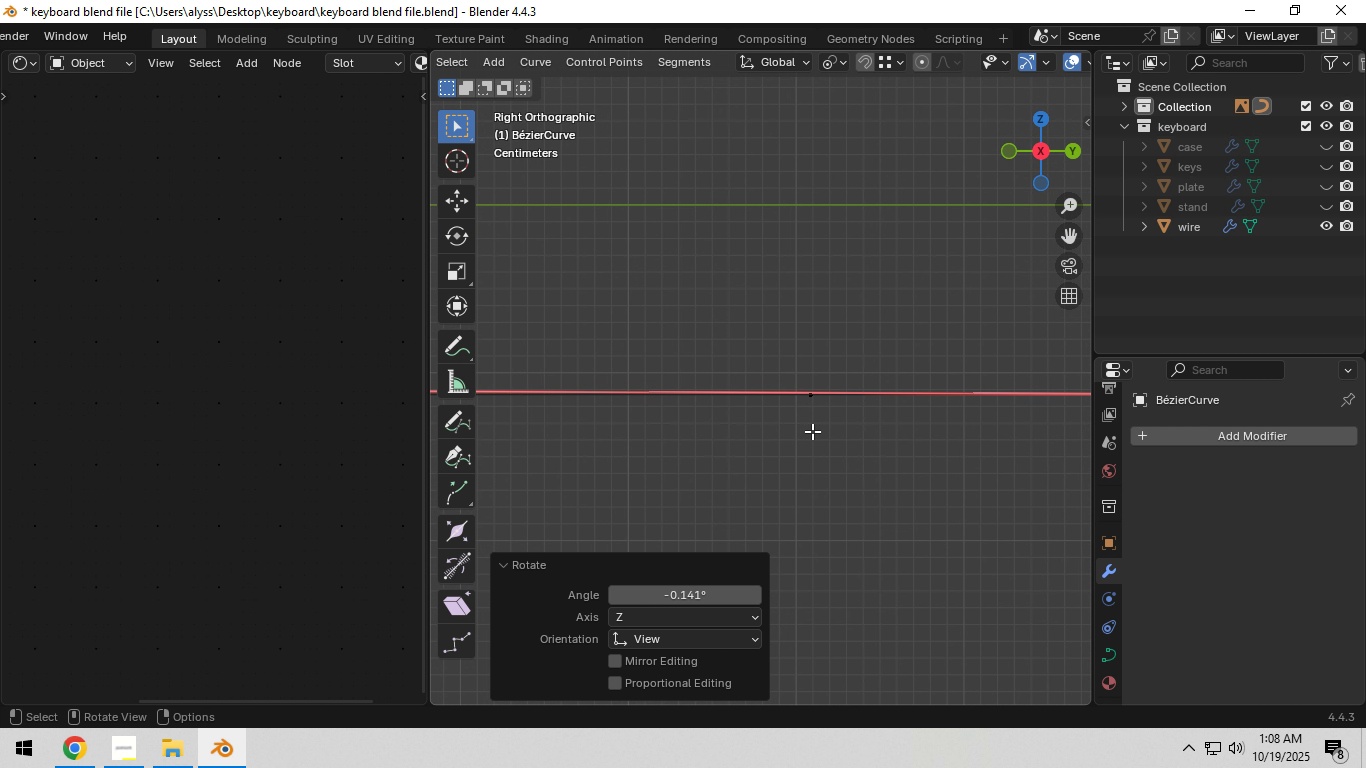 
scroll: coordinate [839, 385], scroll_direction: up, amount: 19.0
 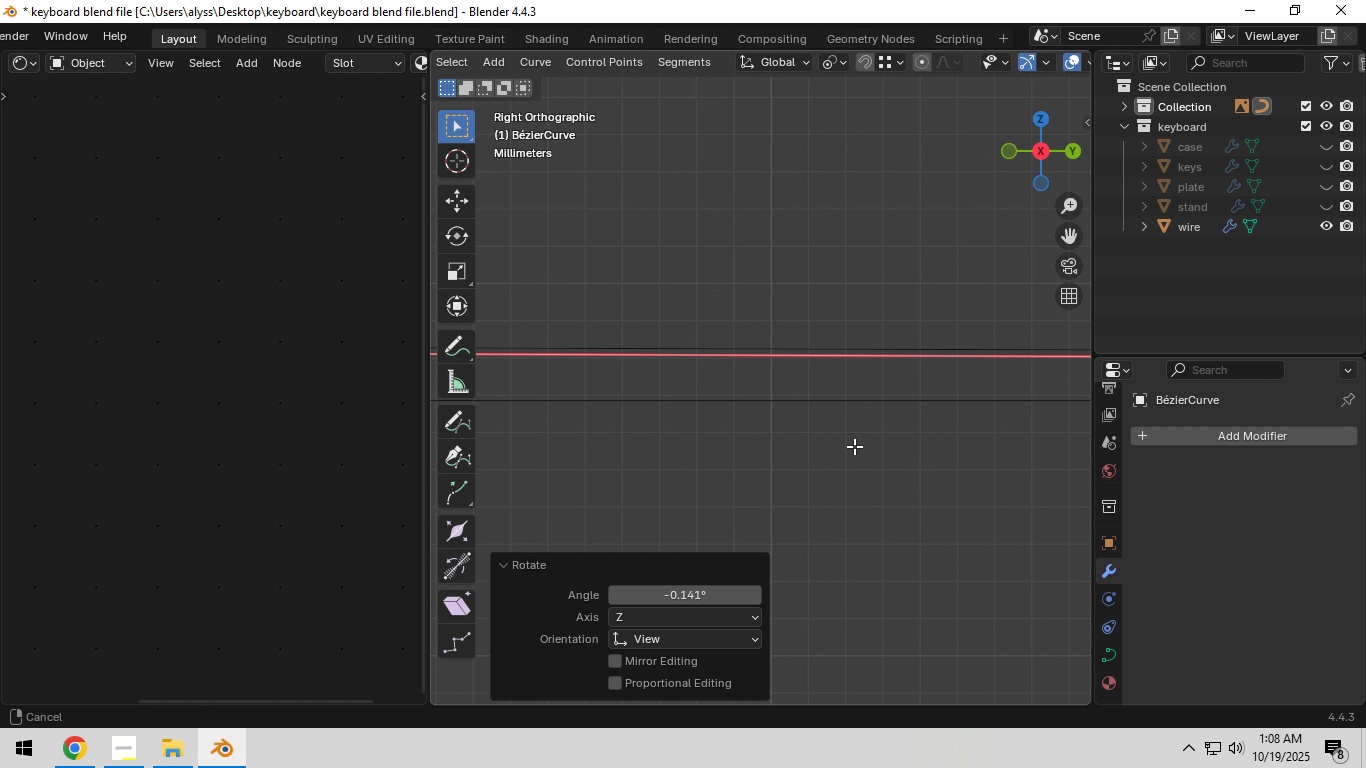 
hold_key(key=ShiftLeft, duration=0.55)
 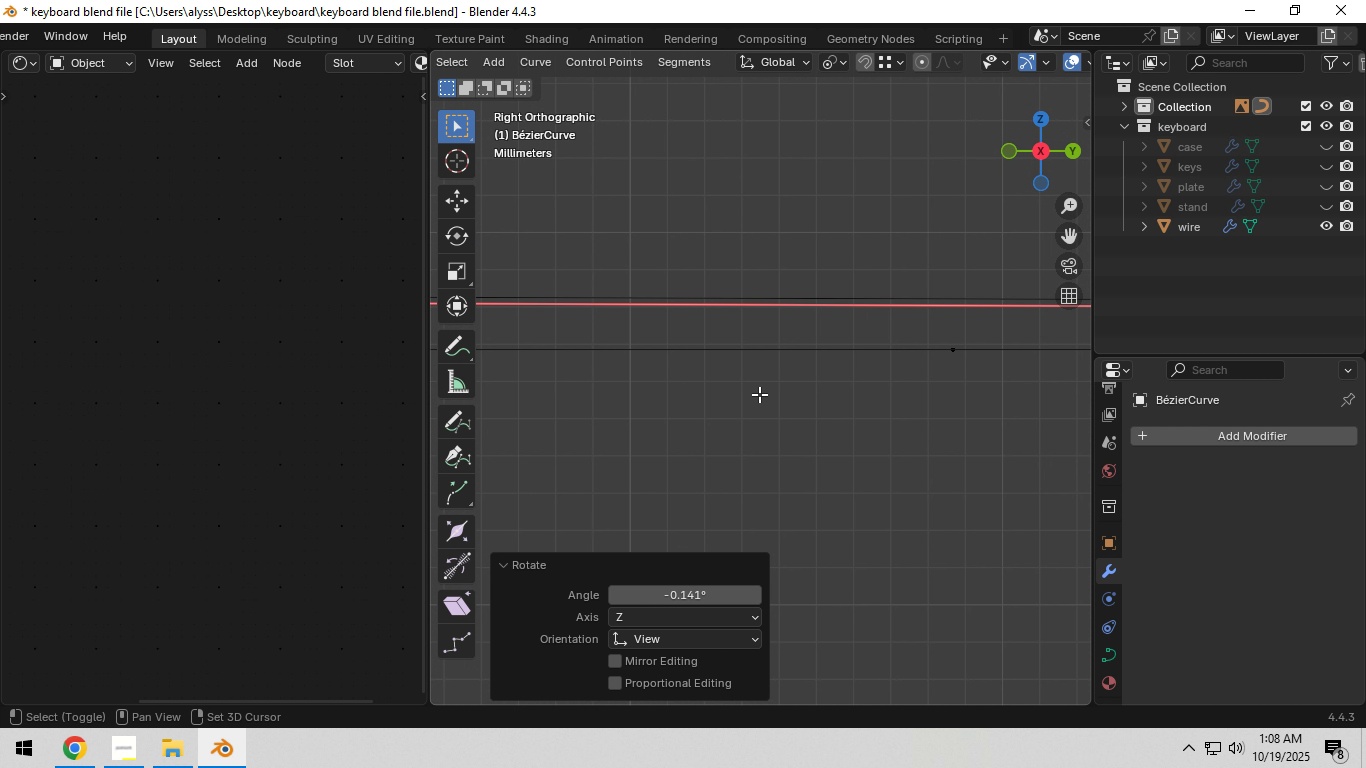 
hold_key(key=ShiftLeft, duration=0.4)
 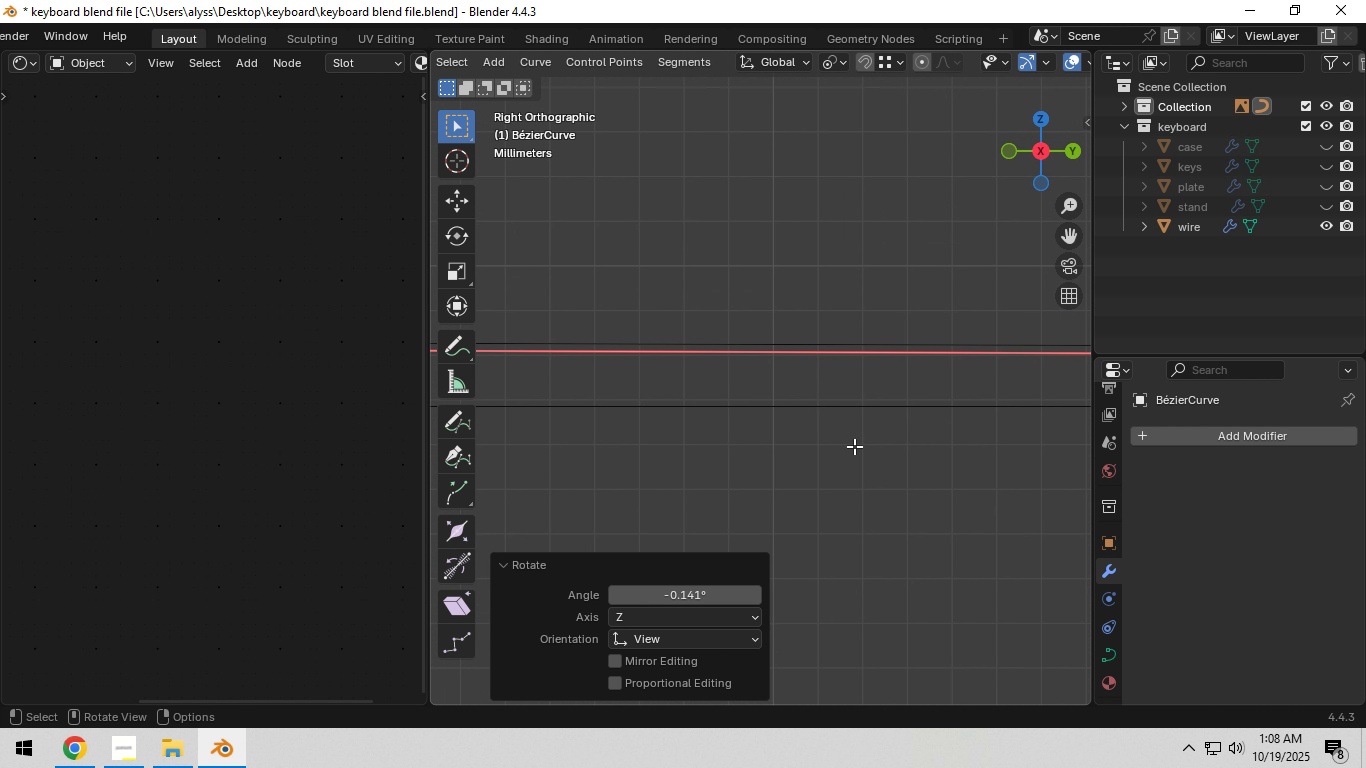 
scroll: coordinate [854, 446], scroll_direction: up, amount: 5.0
 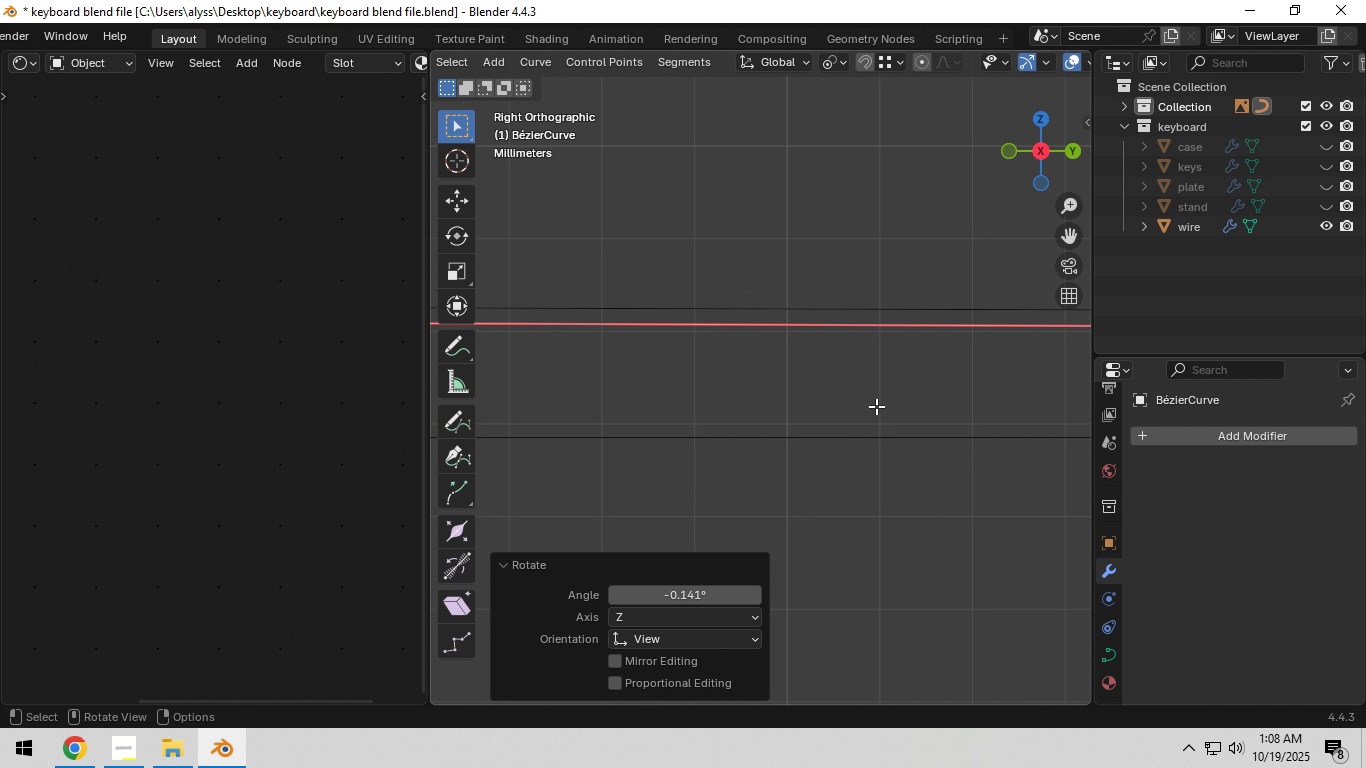 
hold_key(key=ShiftLeft, duration=0.39)
 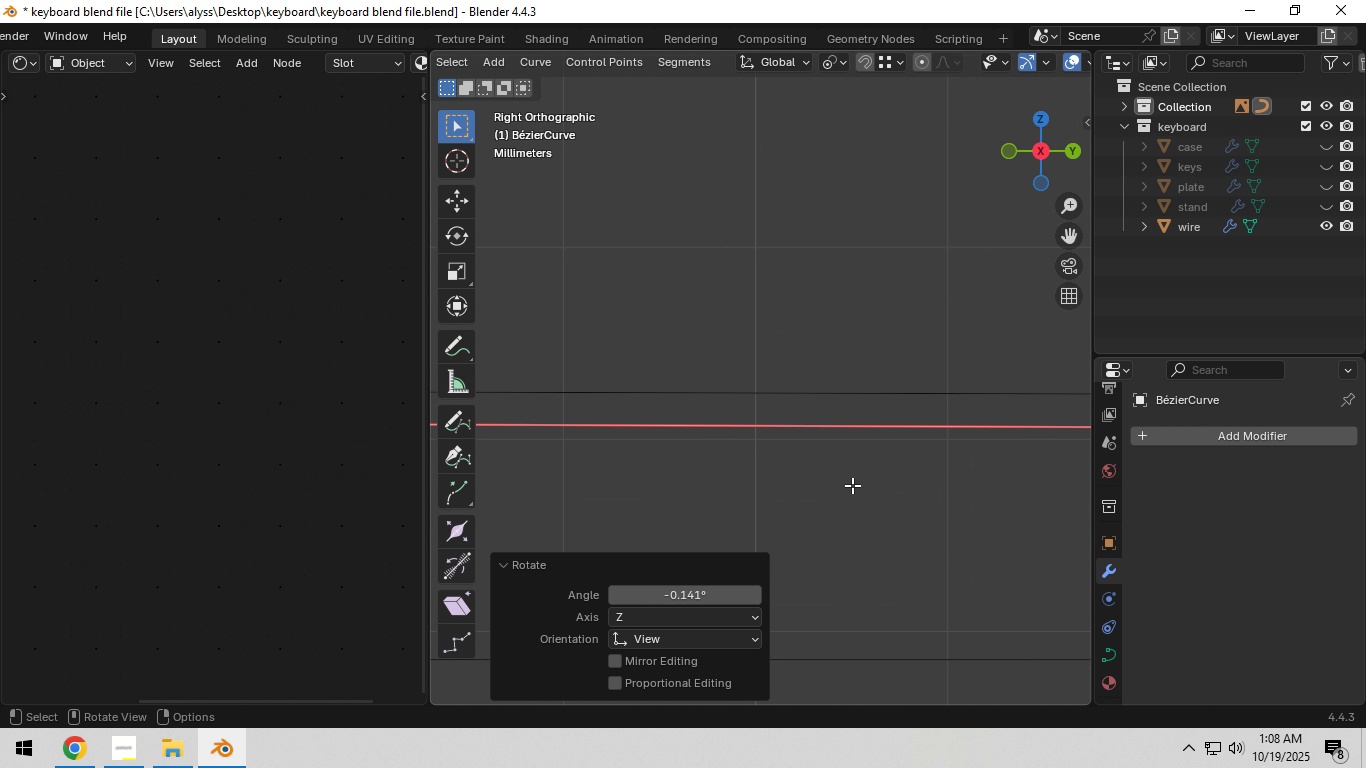 
scroll: coordinate [894, 496], scroll_direction: up, amount: 9.0
 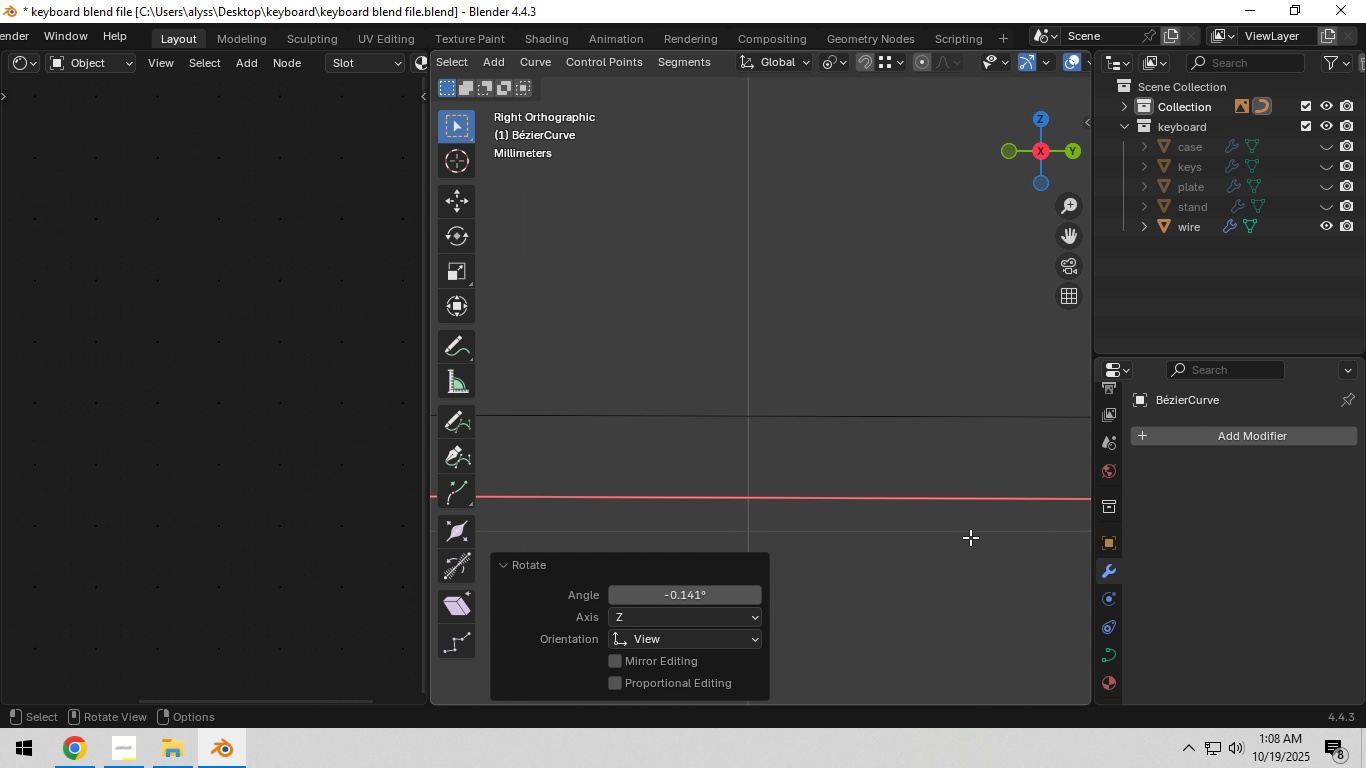 
key(R)
 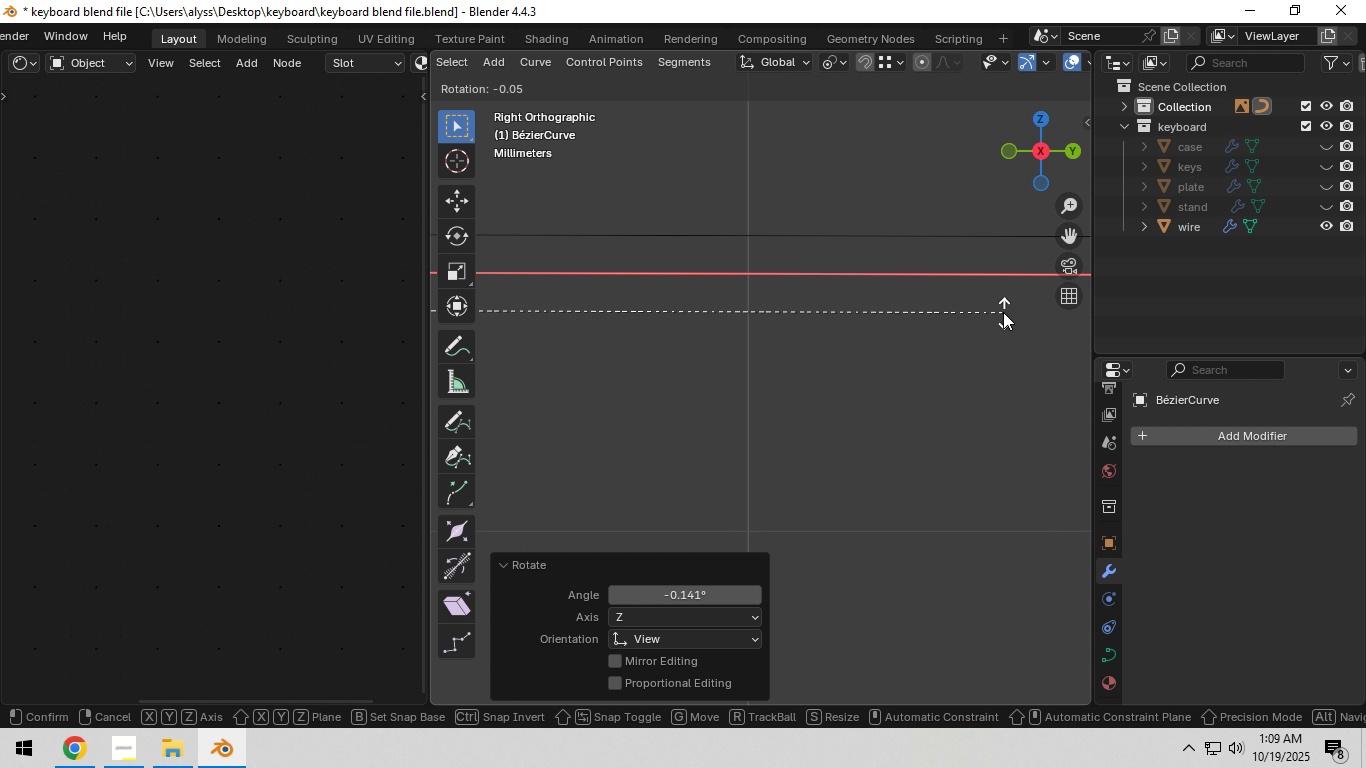 
left_click([1004, 301])
 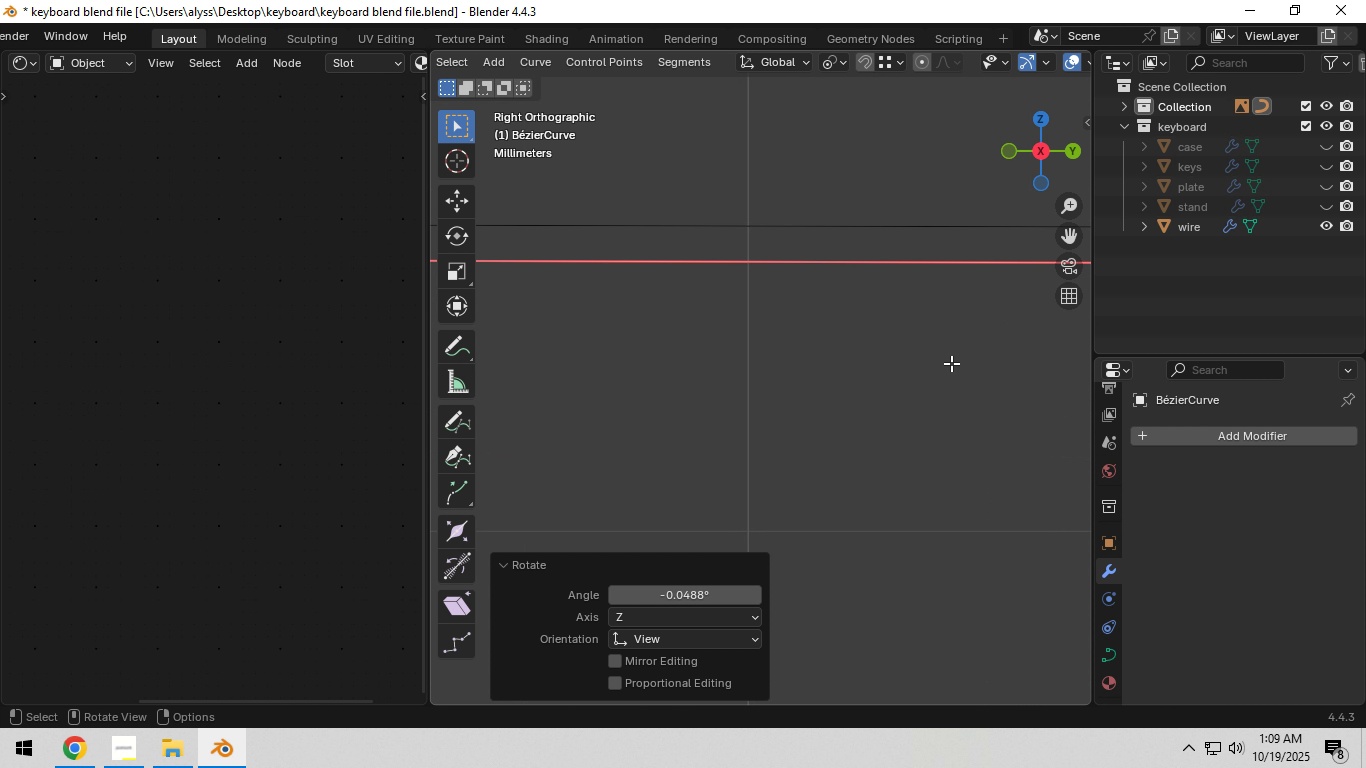 
scroll: coordinate [960, 420], scroll_direction: down, amount: 44.0
 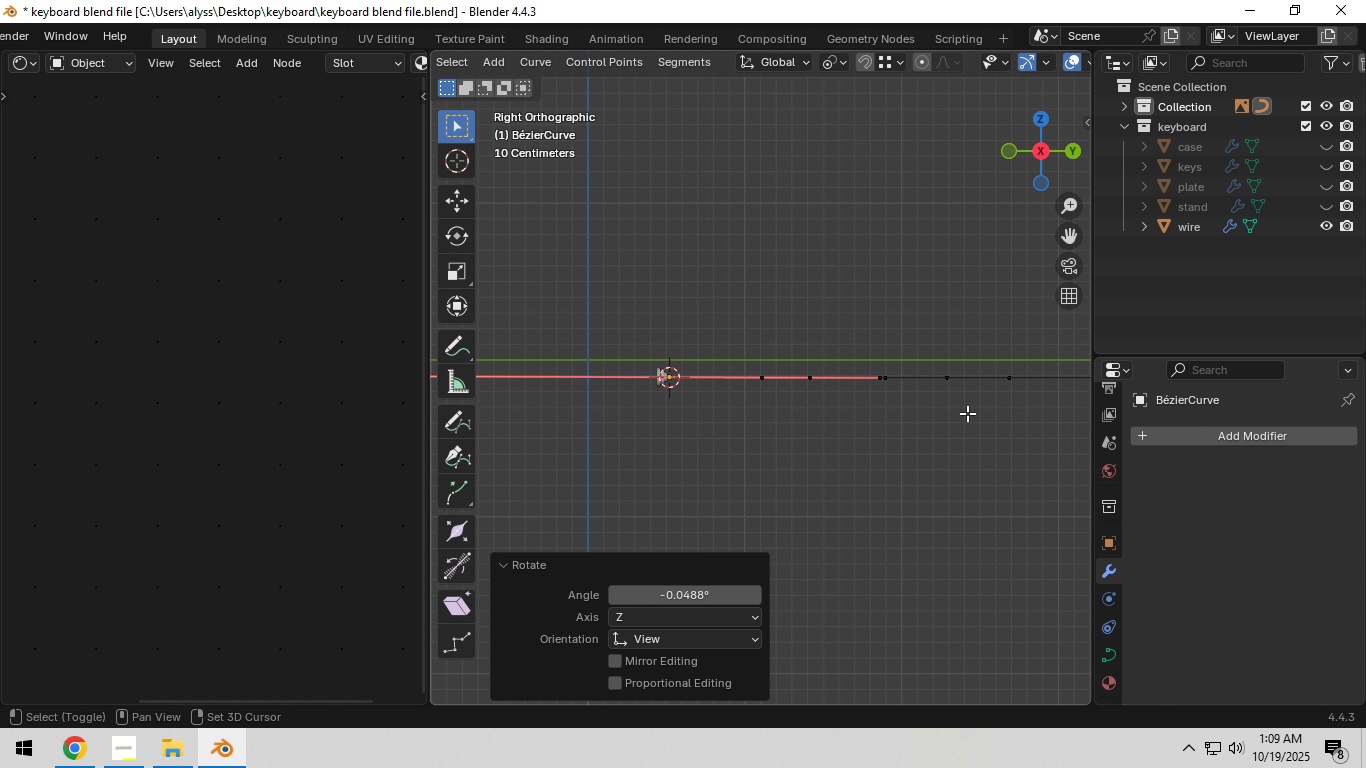 
hold_key(key=ShiftLeft, duration=0.34)
 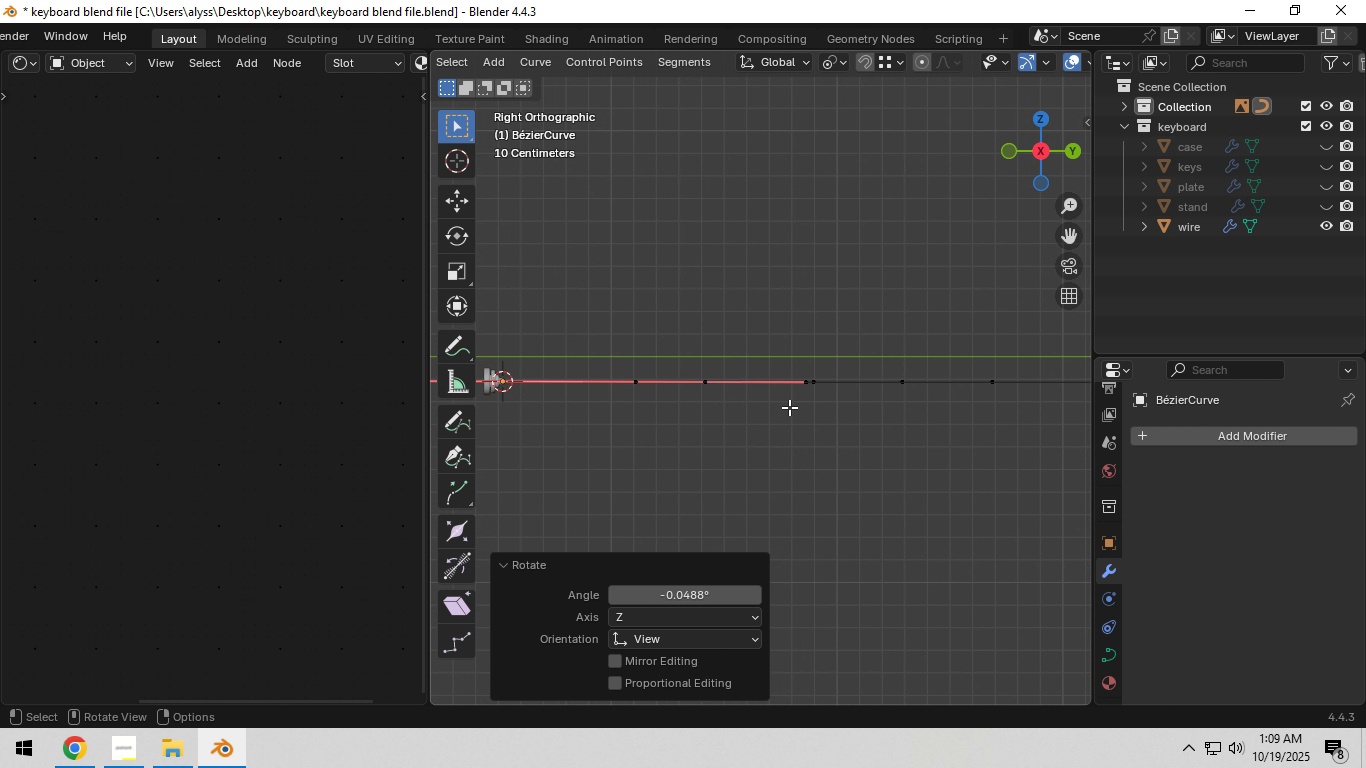 
scroll: coordinate [794, 409], scroll_direction: up, amount: 11.0
 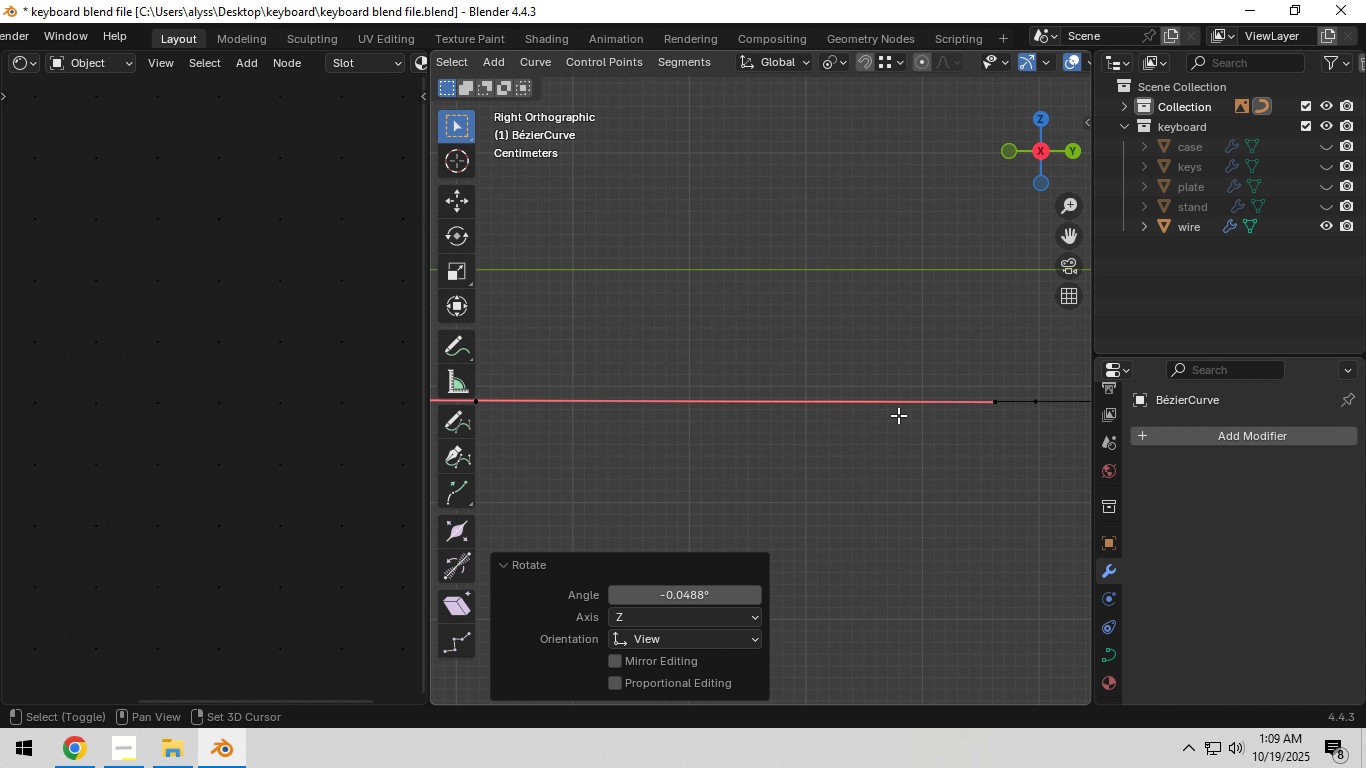 
hold_key(key=ShiftLeft, duration=0.46)
 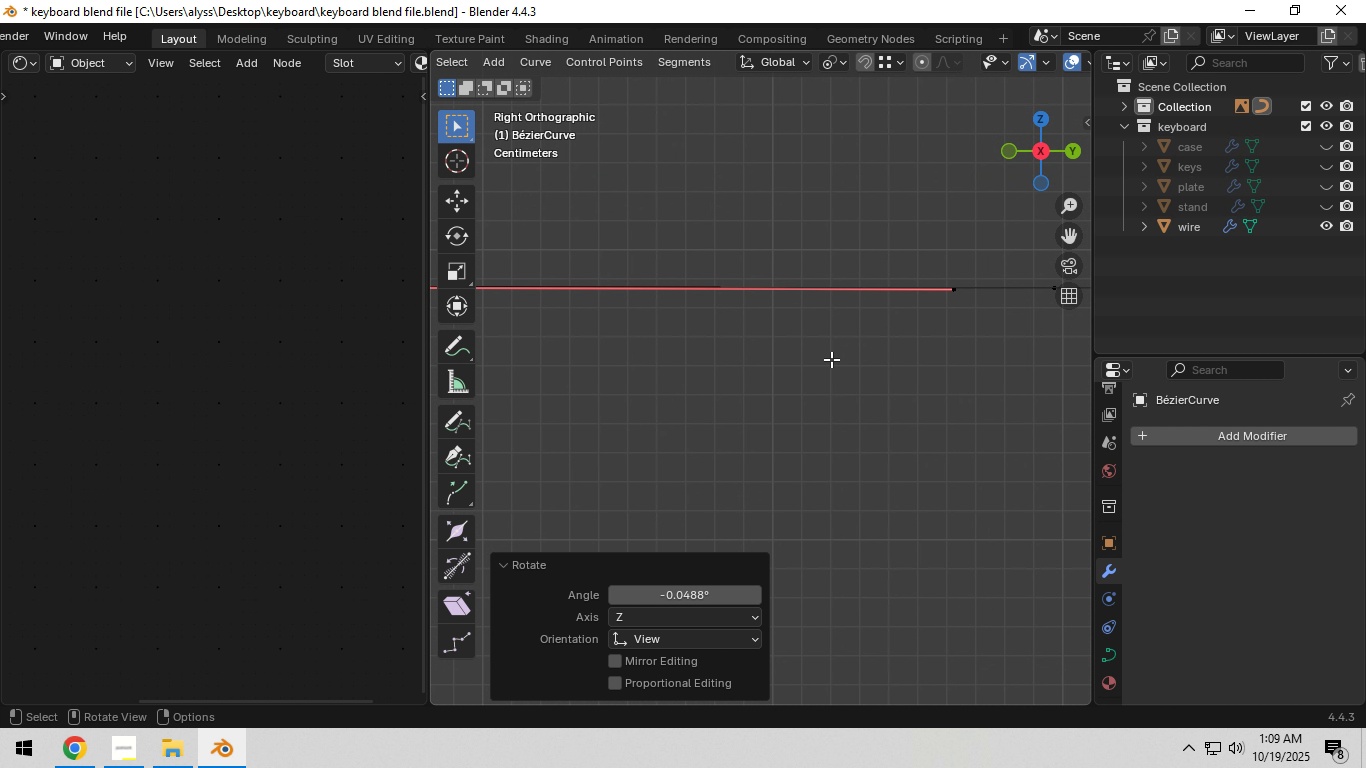 
scroll: coordinate [832, 359], scroll_direction: up, amount: 11.0
 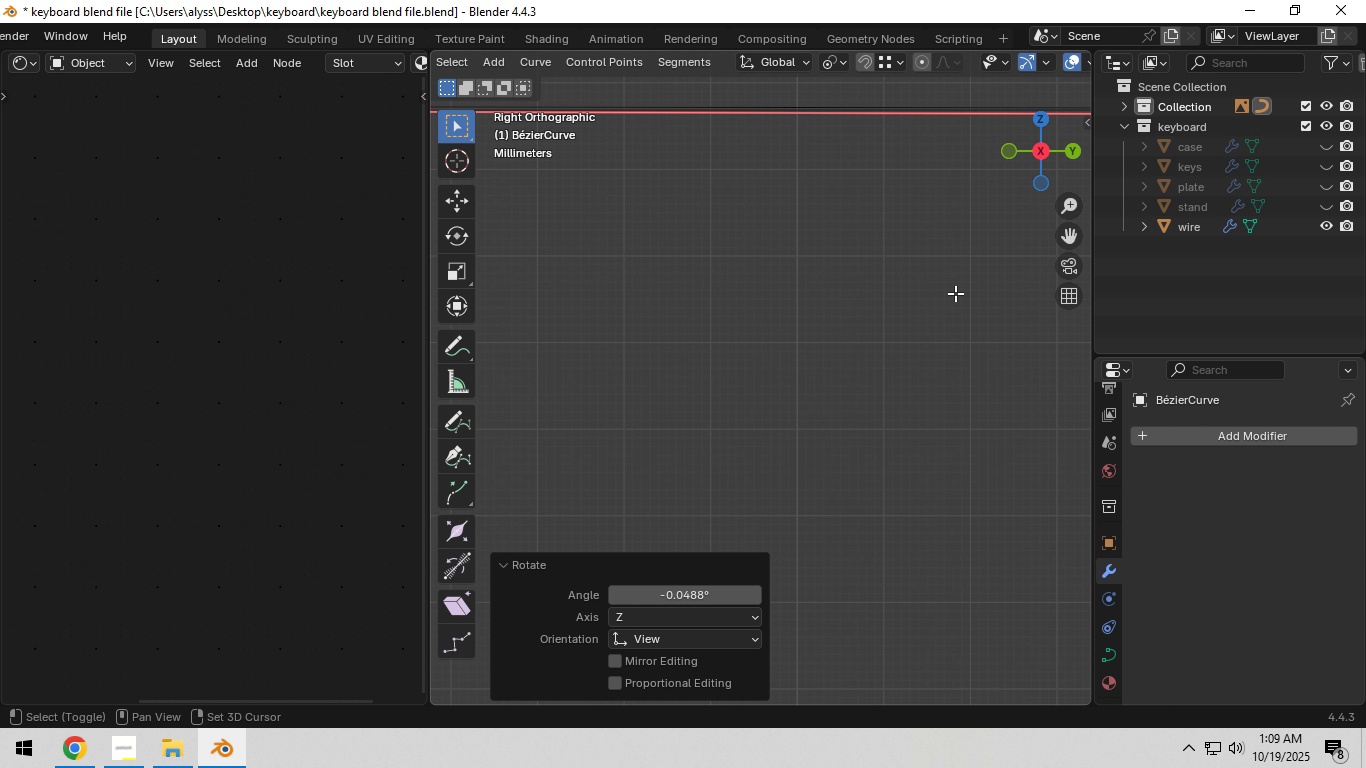 
hold_key(key=ShiftLeft, duration=0.73)
 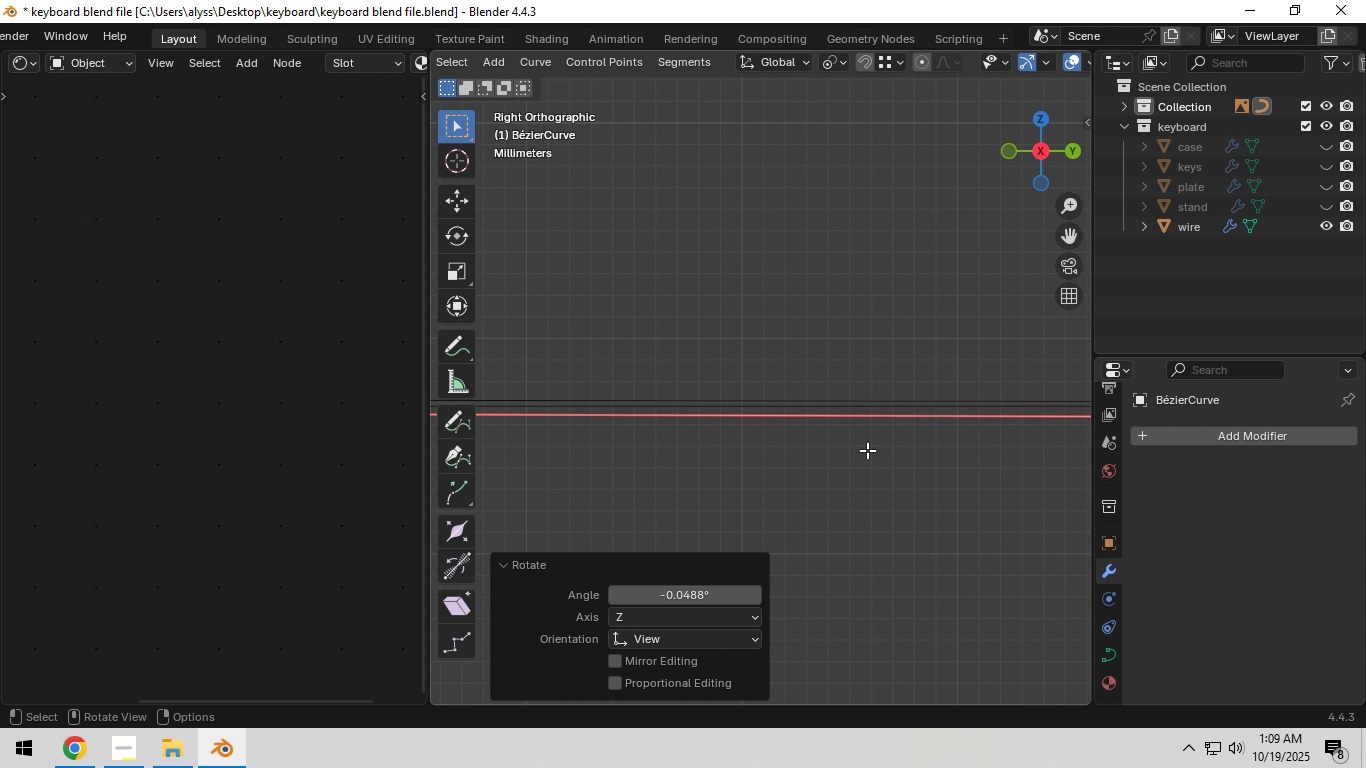 
scroll: coordinate [867, 450], scroll_direction: up, amount: 6.0
 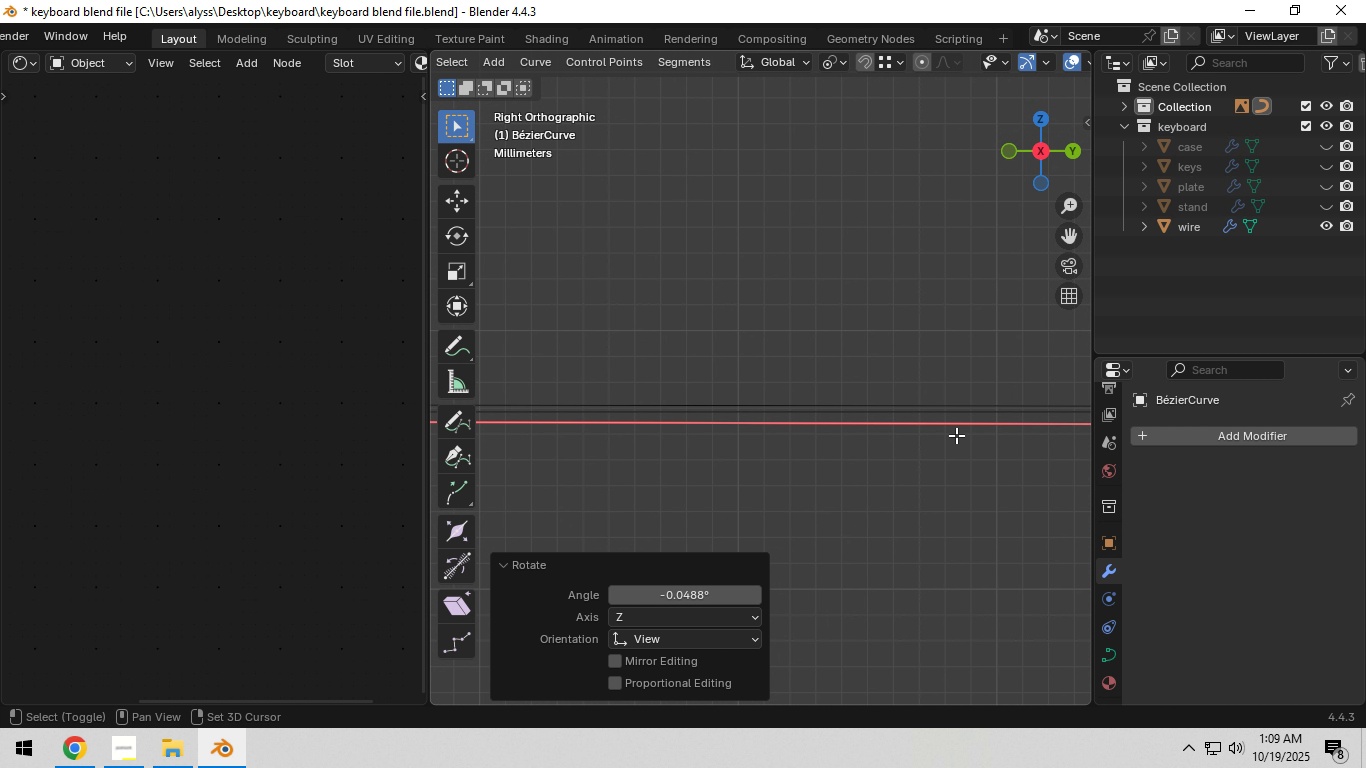 
hold_key(key=ShiftLeft, duration=0.51)
 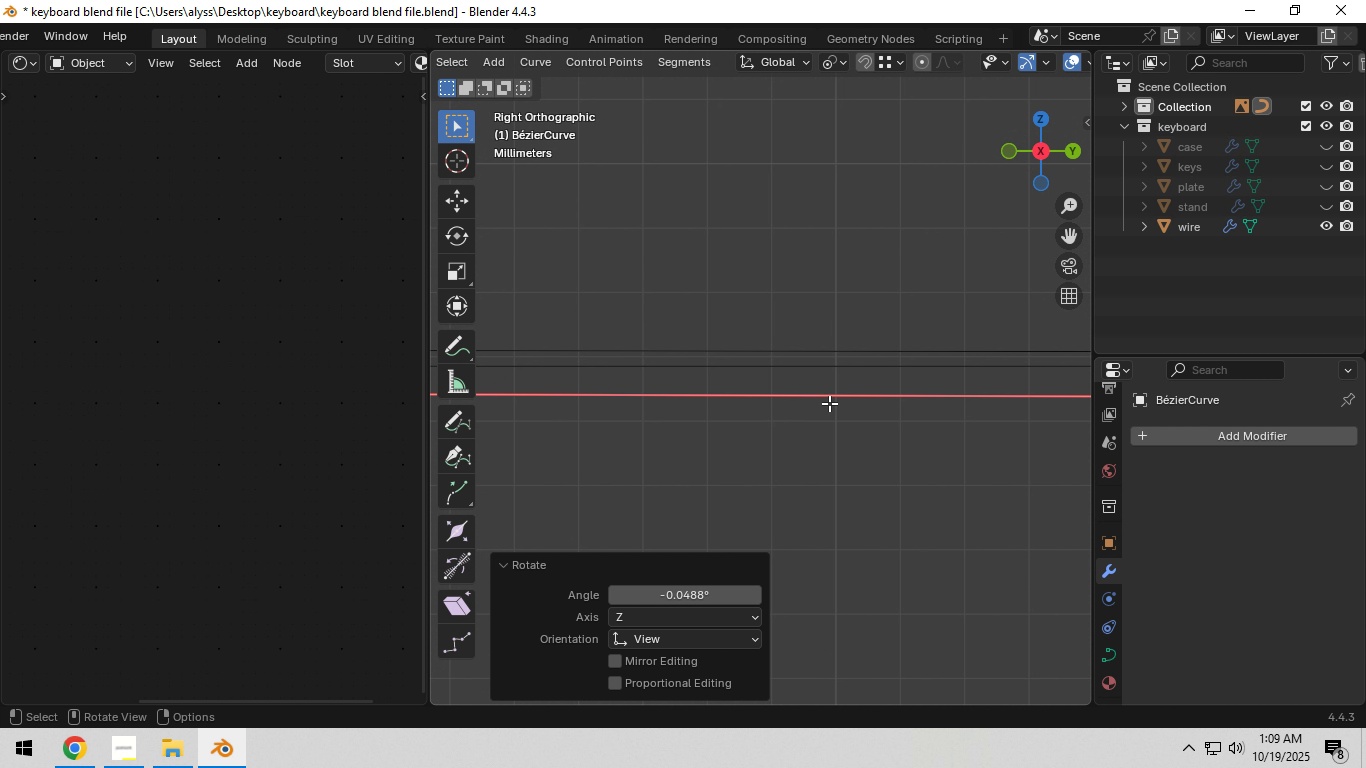 
scroll: coordinate [830, 403], scroll_direction: up, amount: 7.0
 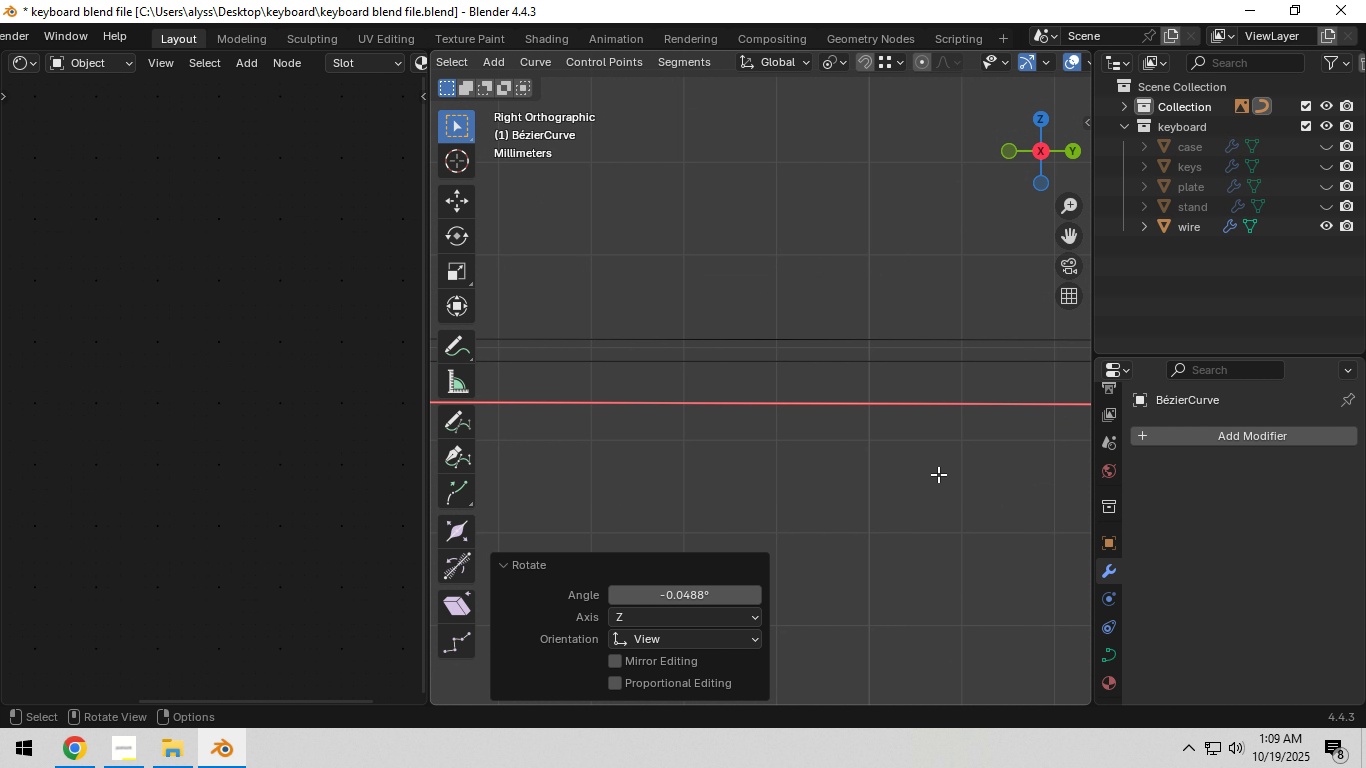 
key(R)
 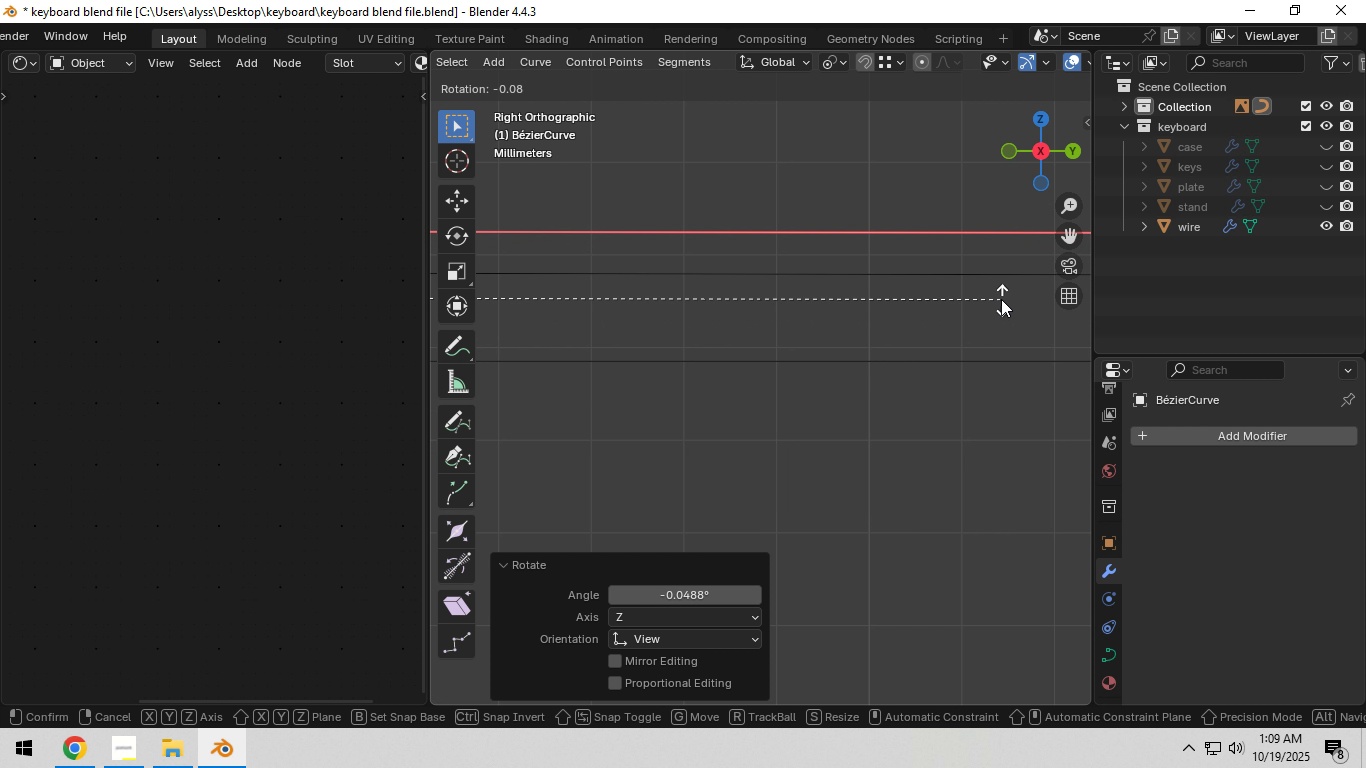 
left_click([1001, 294])
 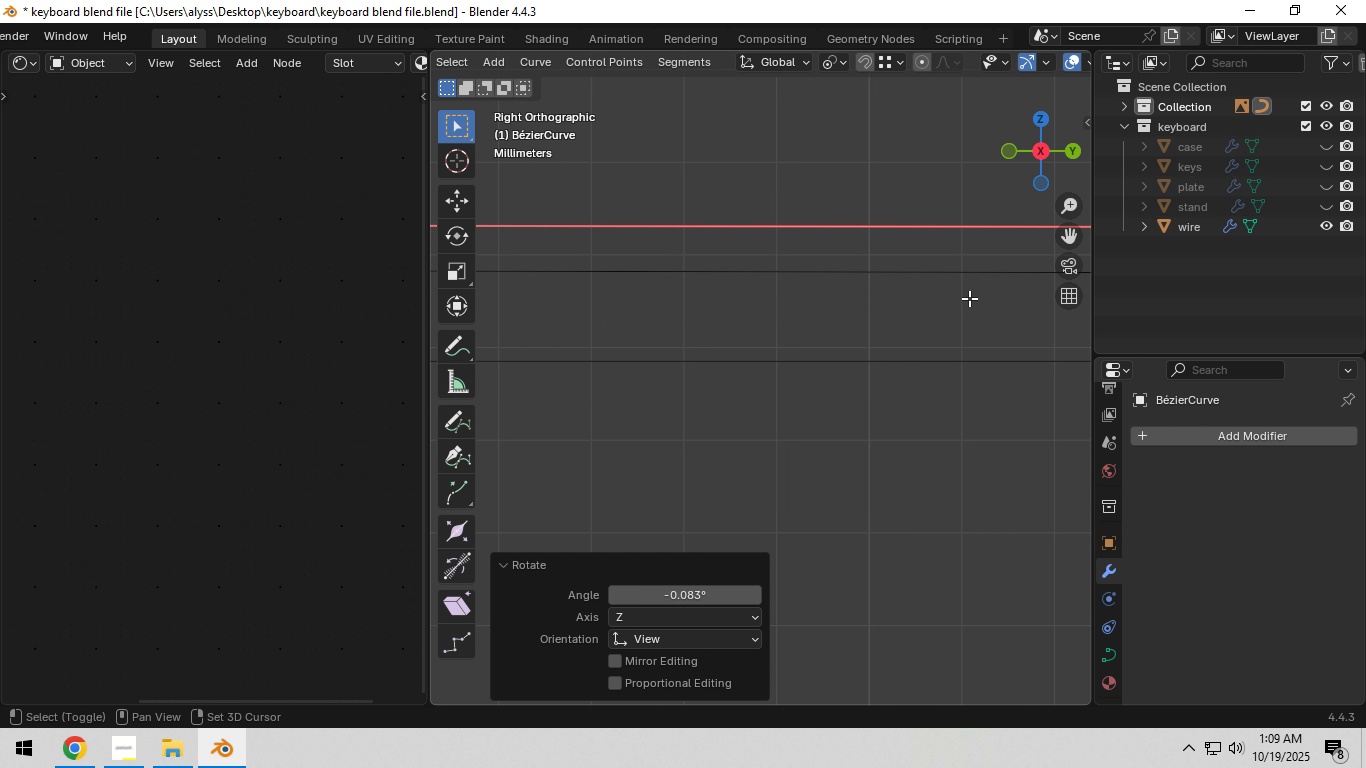 
hold_key(key=ShiftLeft, duration=0.53)
 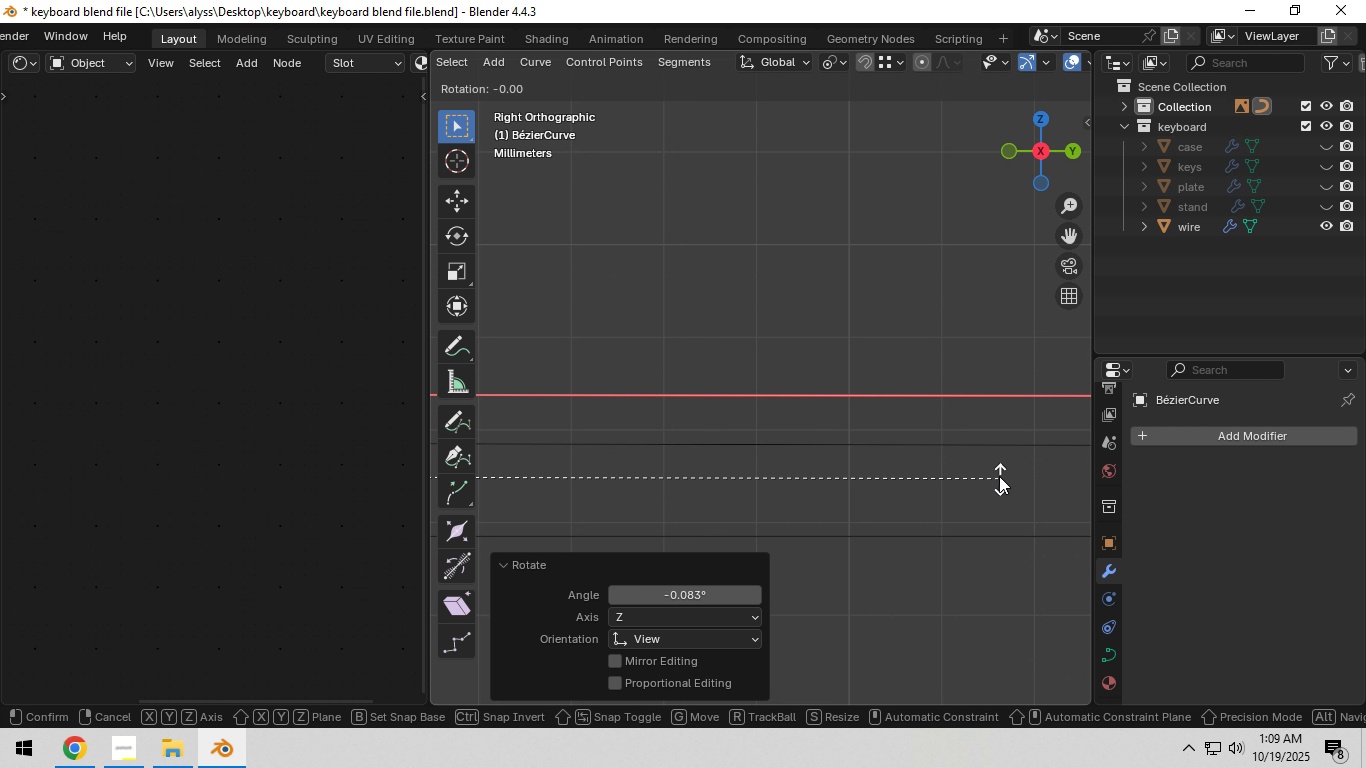 
key(R)
 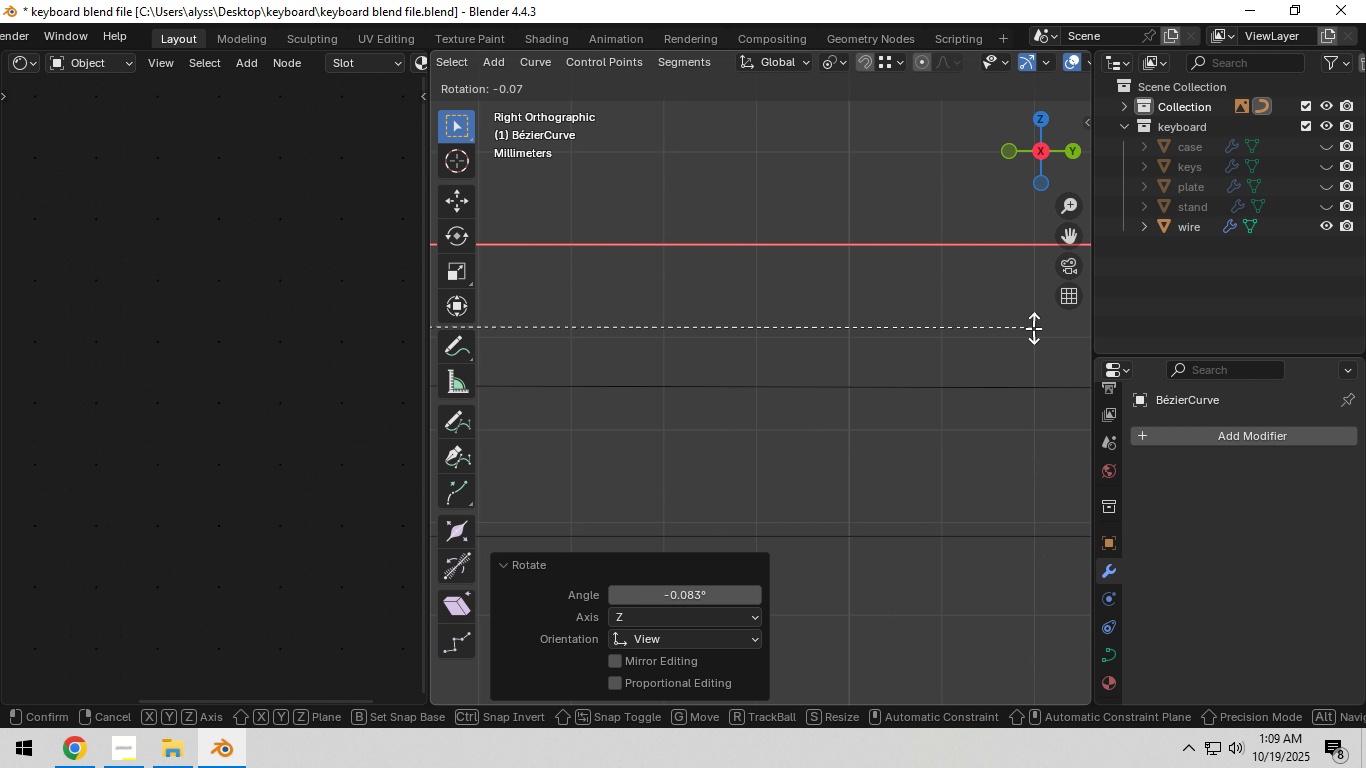 
left_click([1033, 328])
 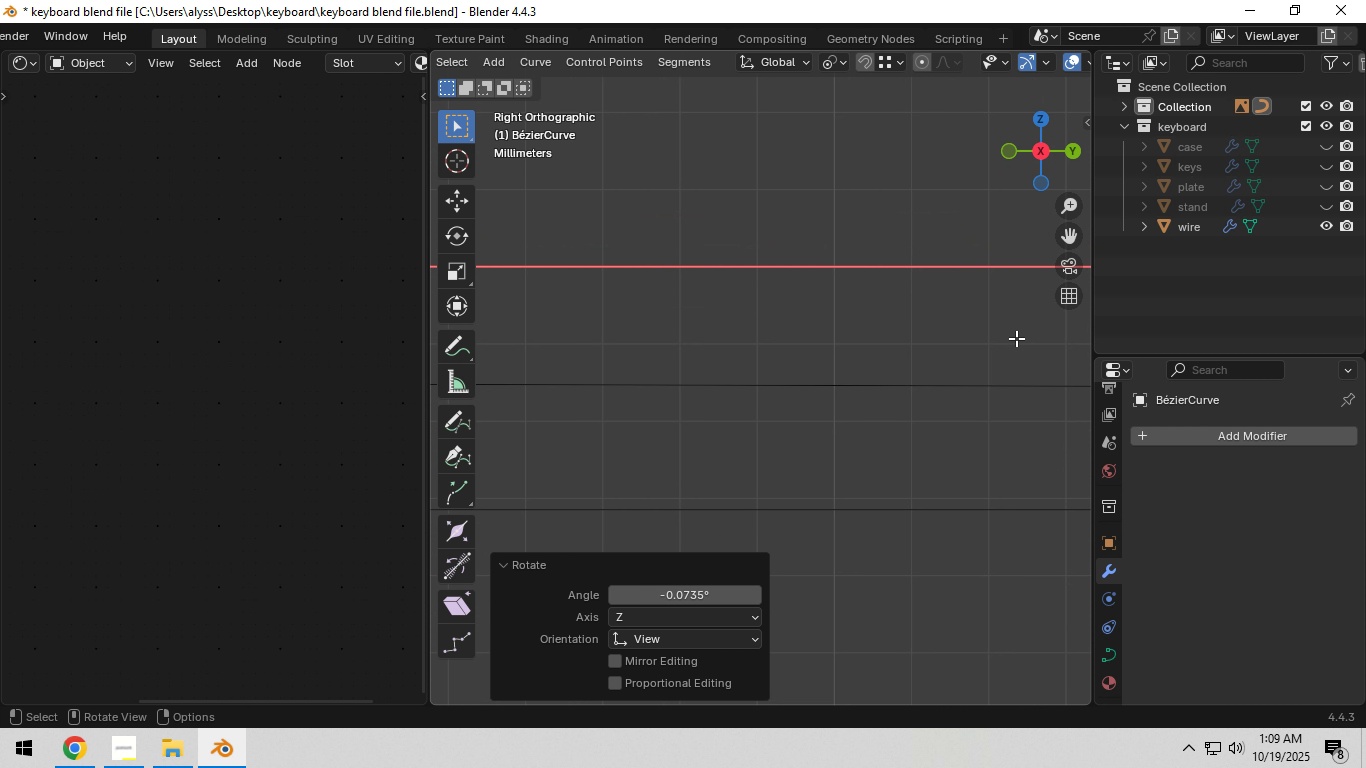 
scroll: coordinate [958, 485], scroll_direction: down, amount: 44.0
 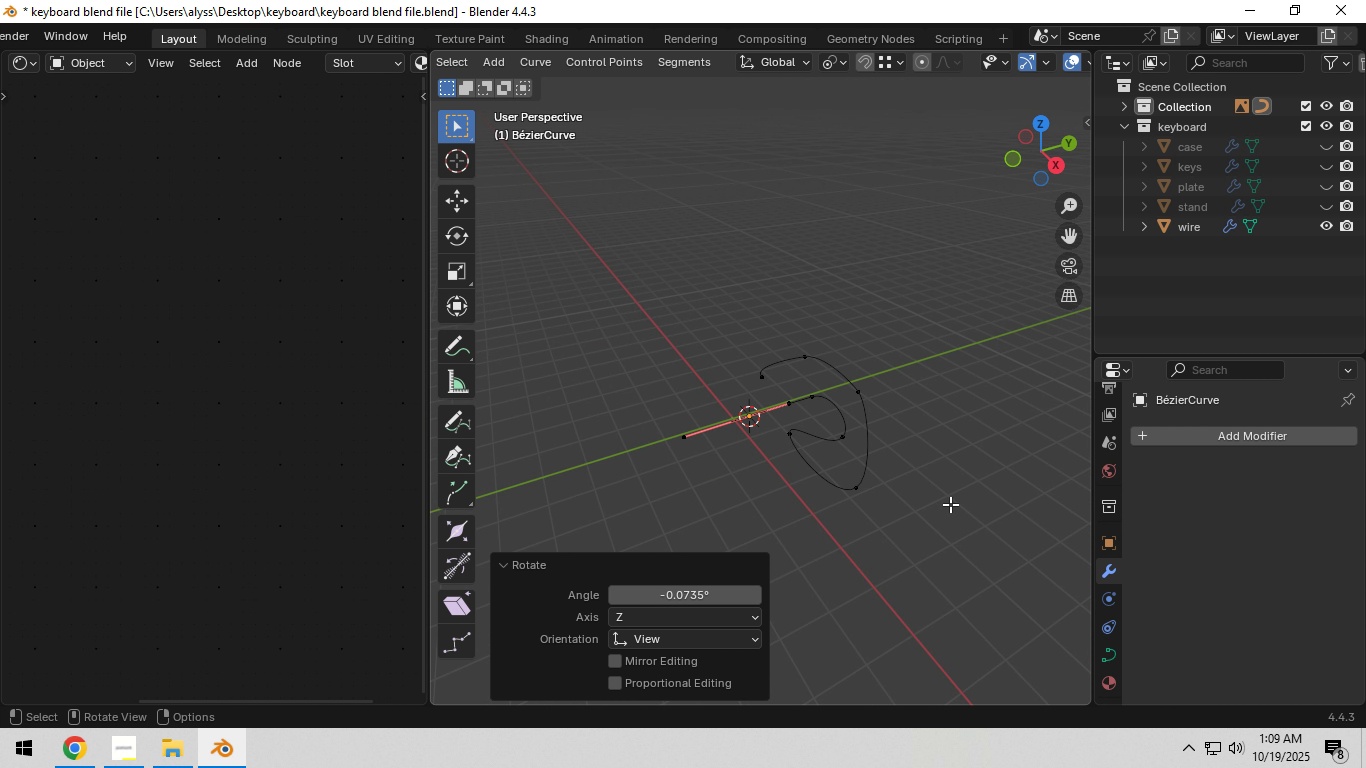 
hold_key(key=ControlLeft, duration=1.5)
 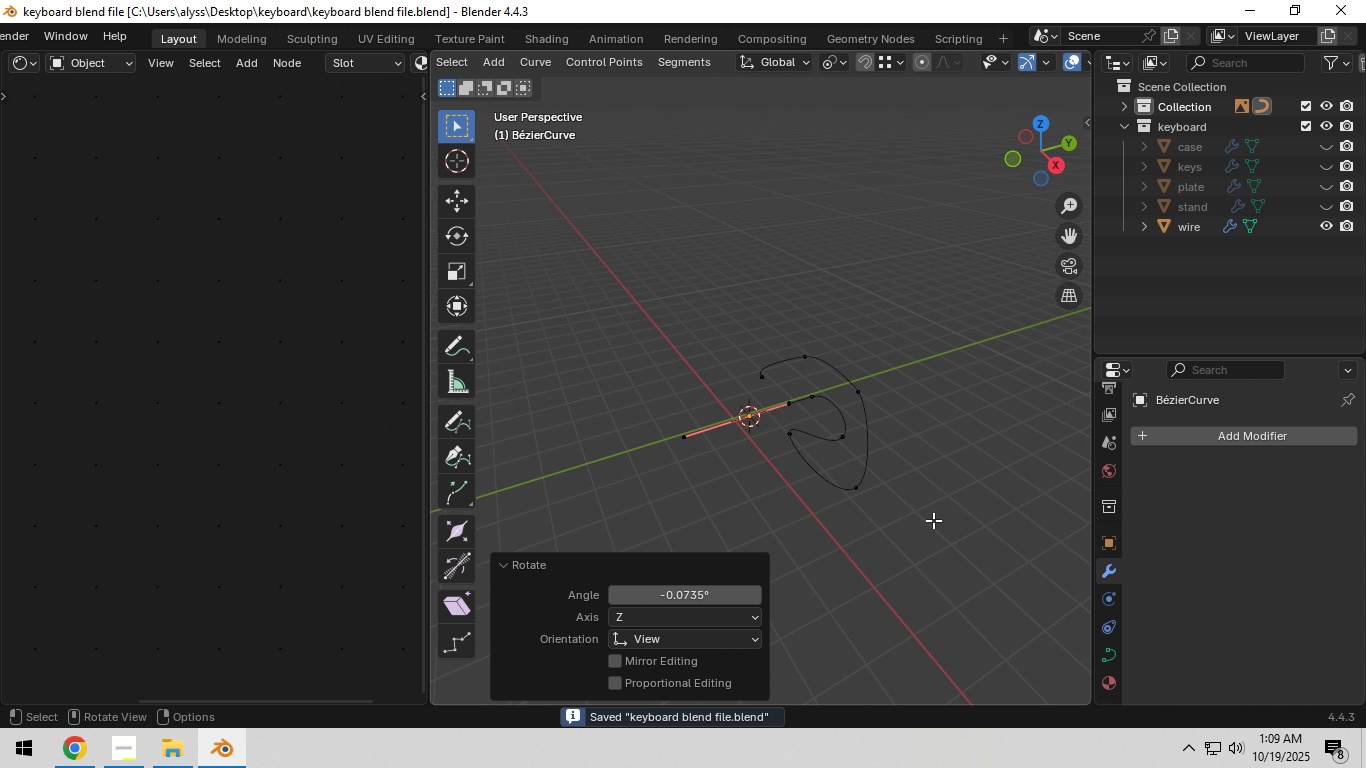 
key(Control+S)
 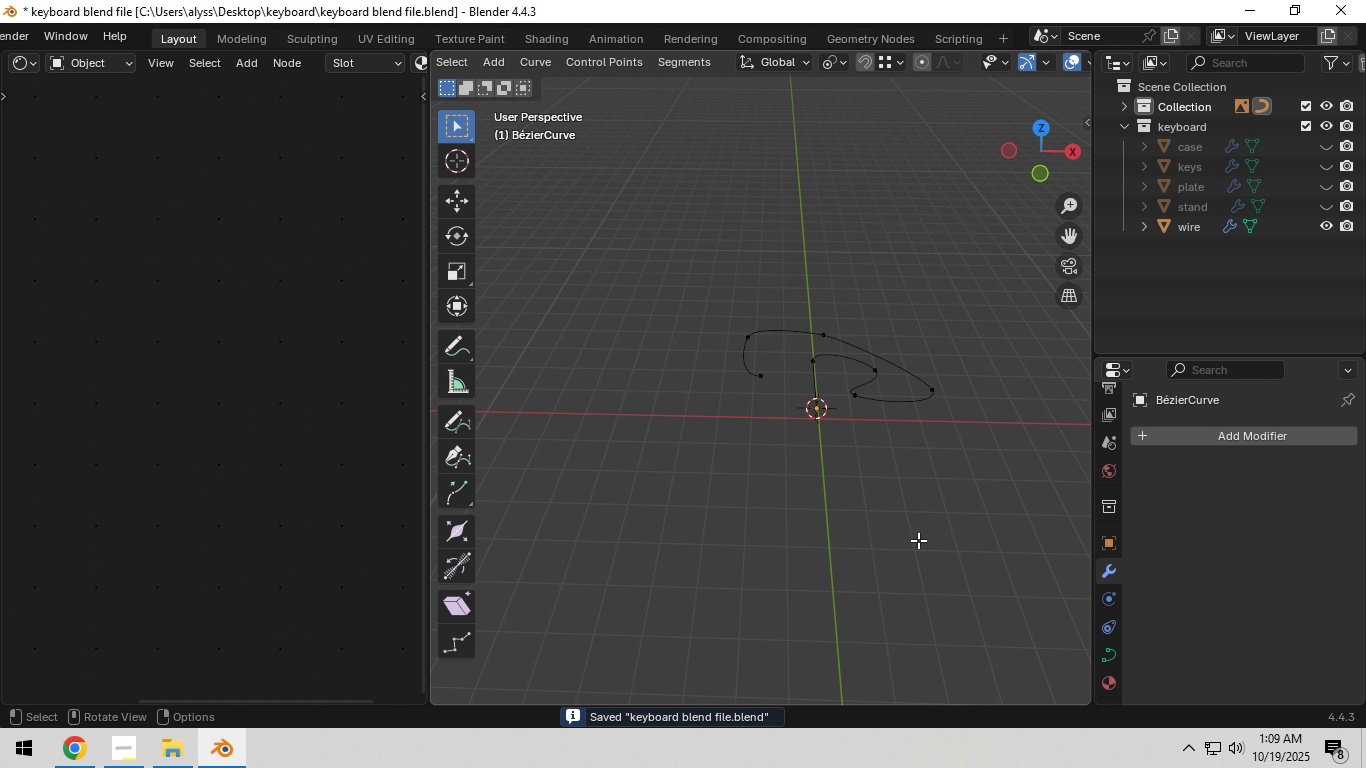 
key(Tab)
 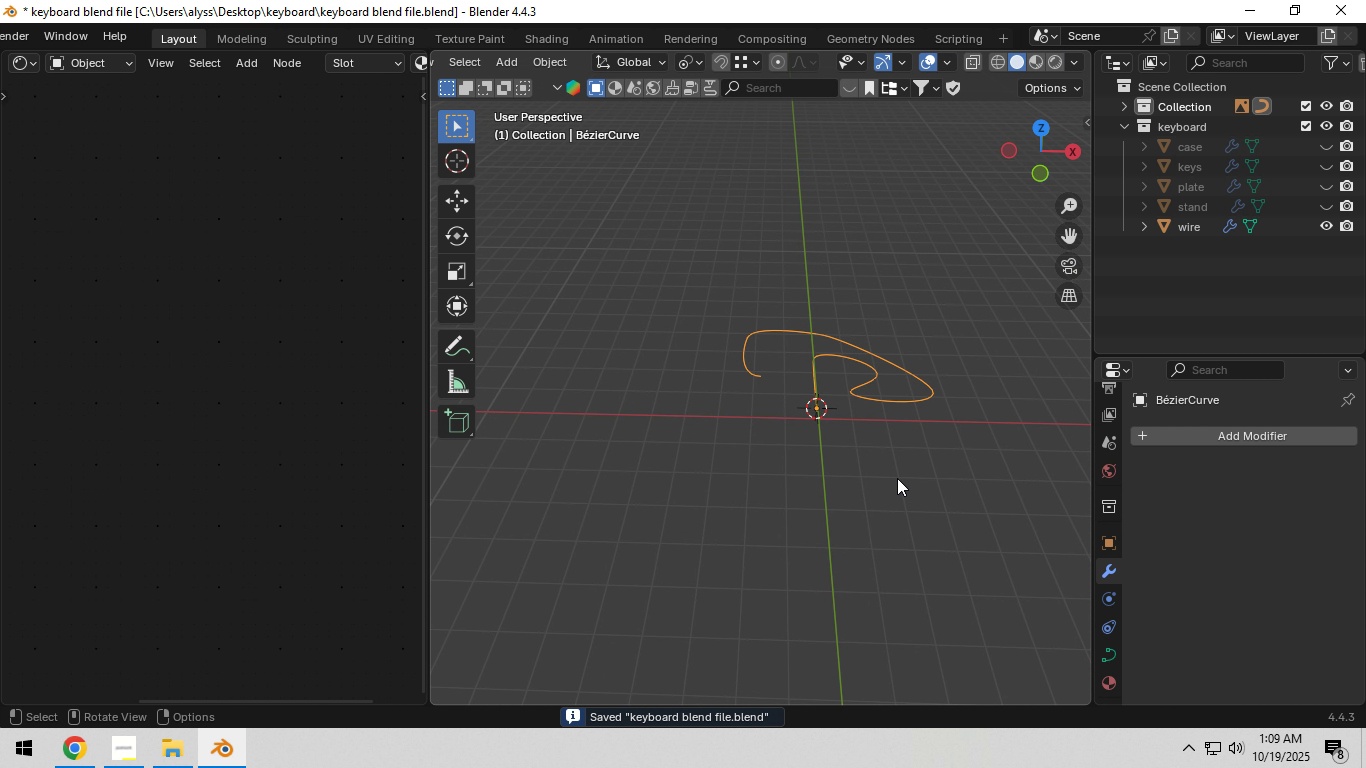 
hold_key(key=ShiftLeft, duration=0.33)
 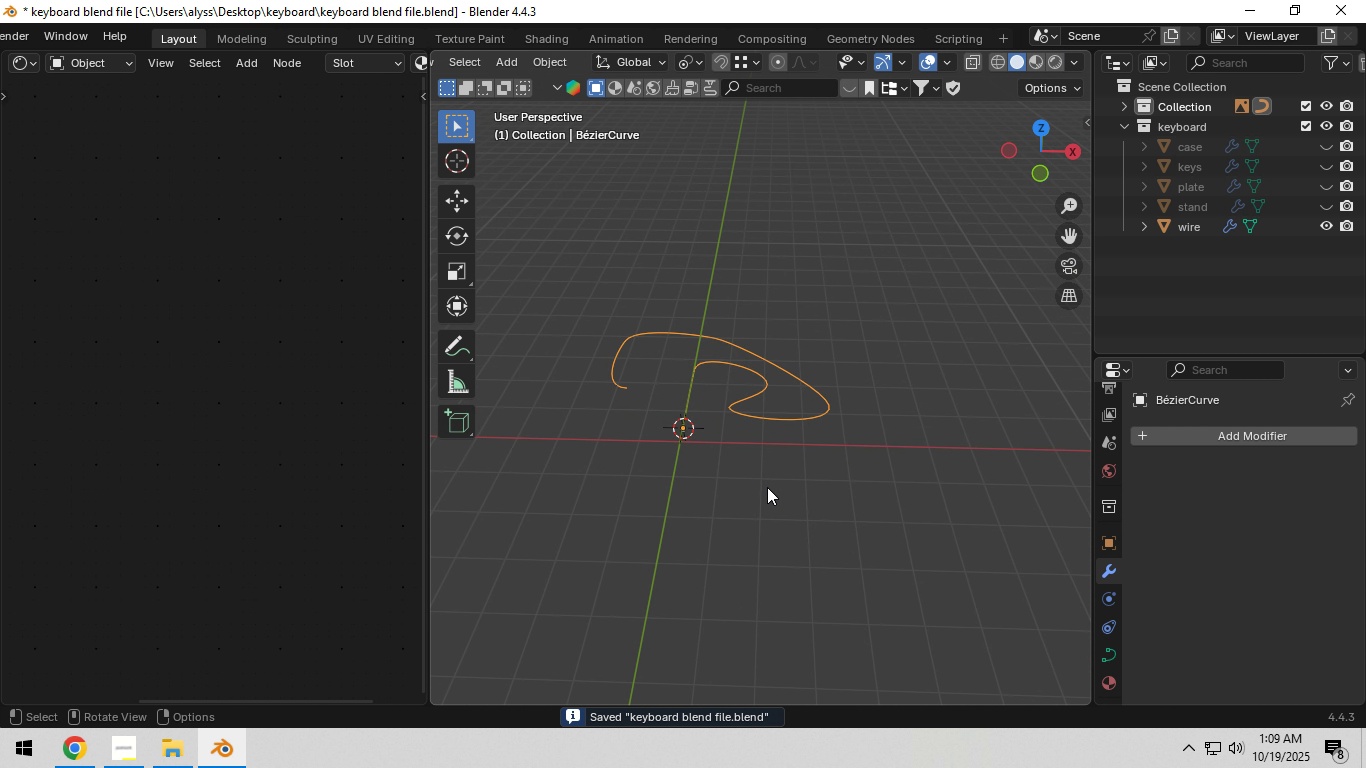 
scroll: coordinate [767, 487], scroll_direction: up, amount: 6.0
 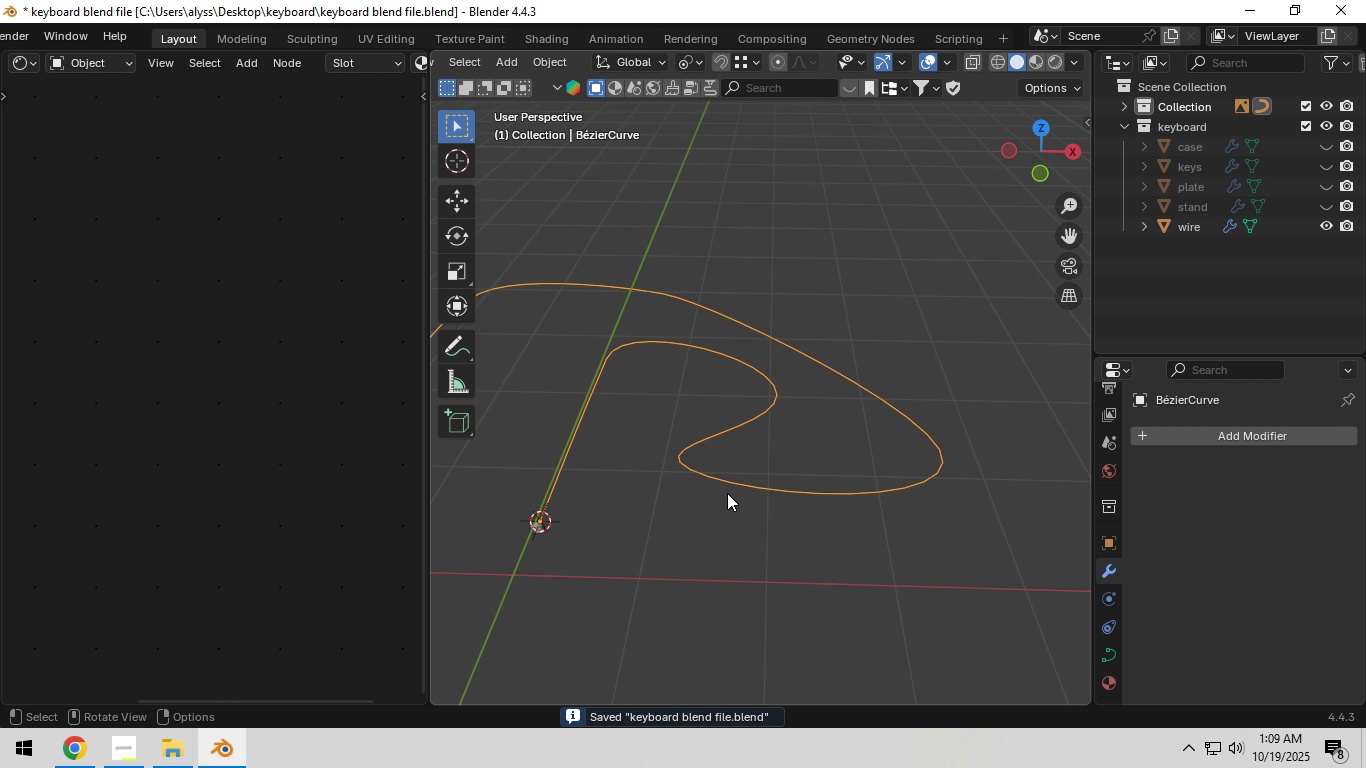 
hold_key(key=ShiftLeft, duration=0.38)
 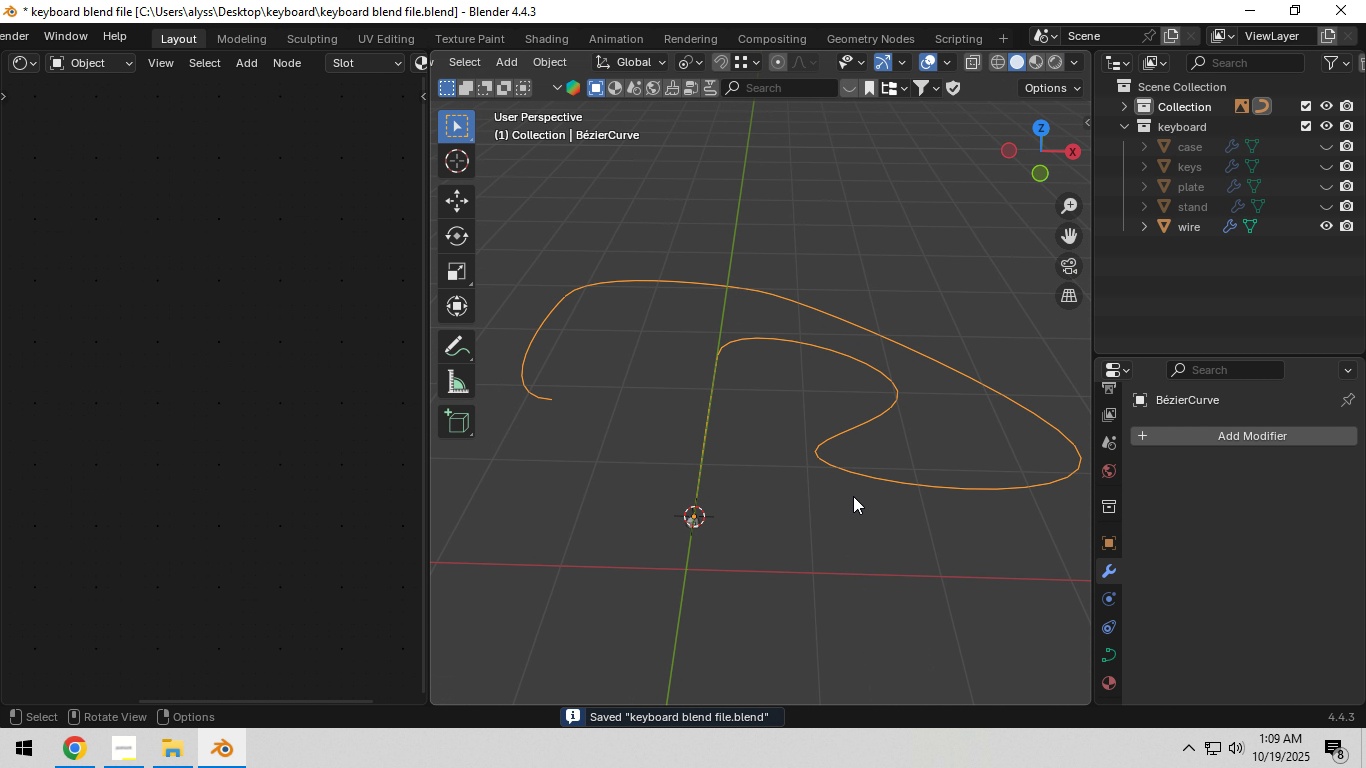 
key(Control+S)
 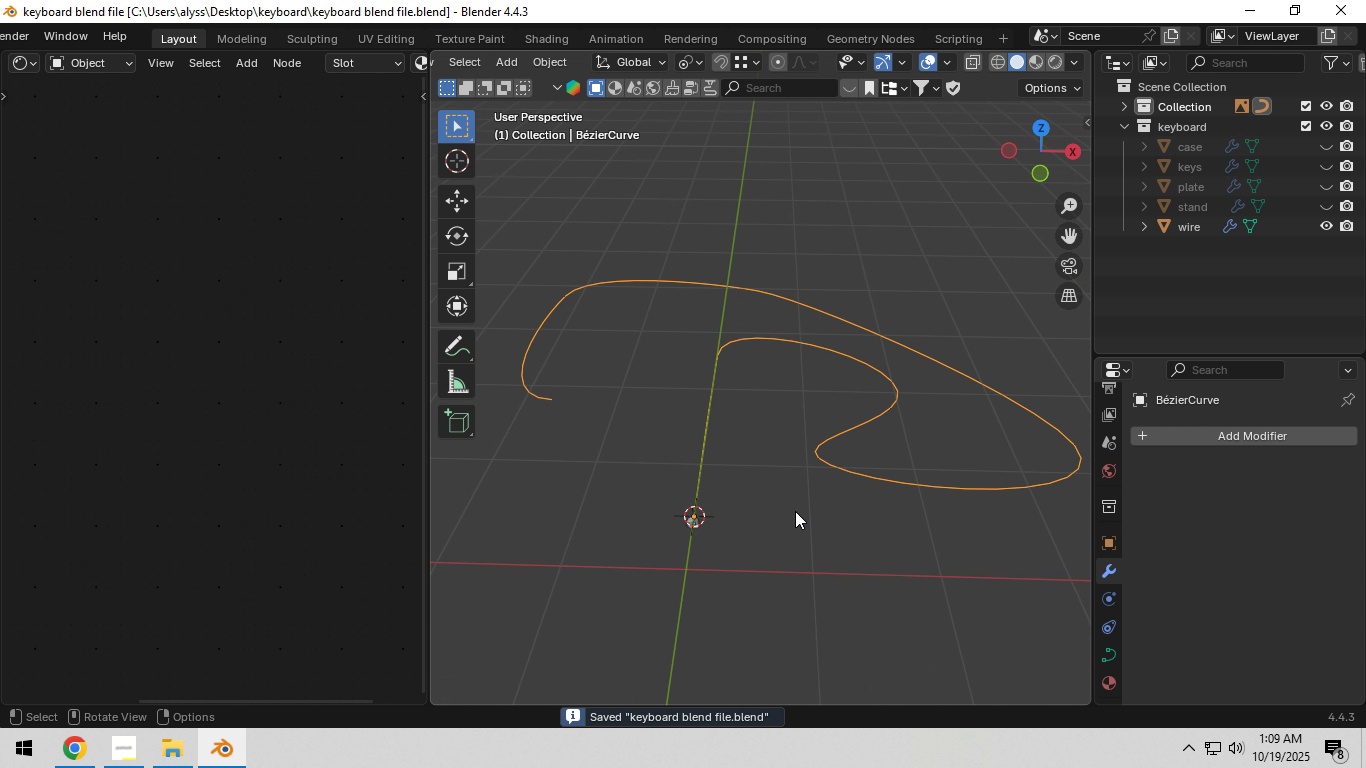 
scroll: coordinate [795, 511], scroll_direction: up, amount: 4.0
 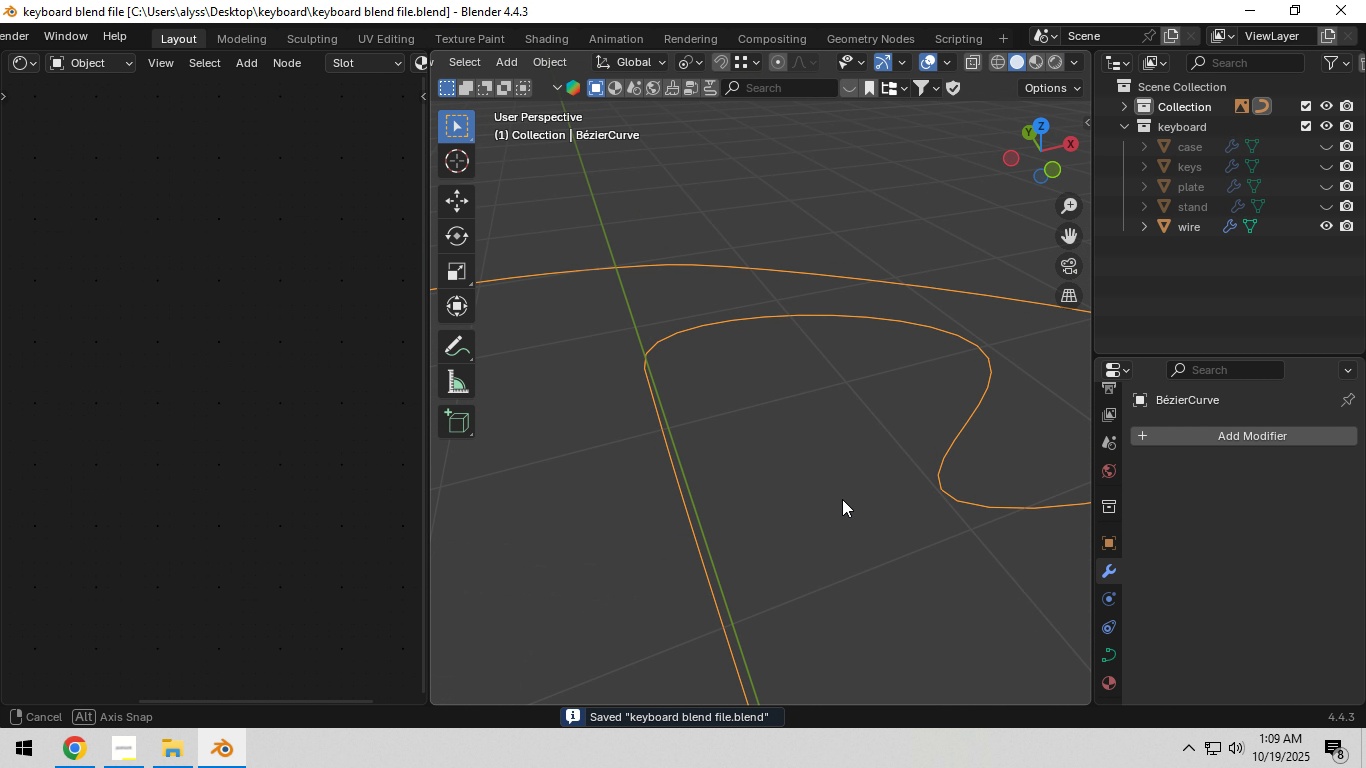 
hold_key(key=ShiftLeft, duration=0.98)
 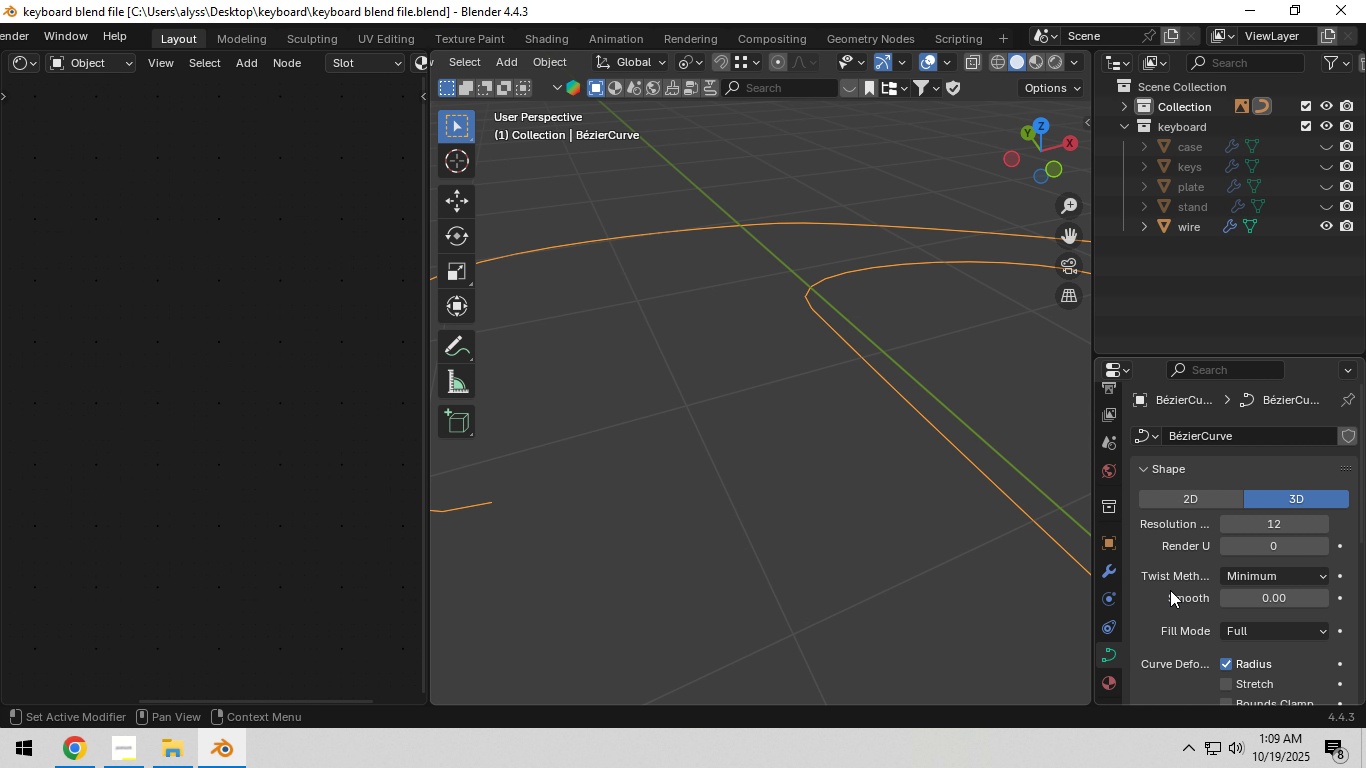 
scroll: coordinate [1175, 585], scroll_direction: down, amount: 4.0
 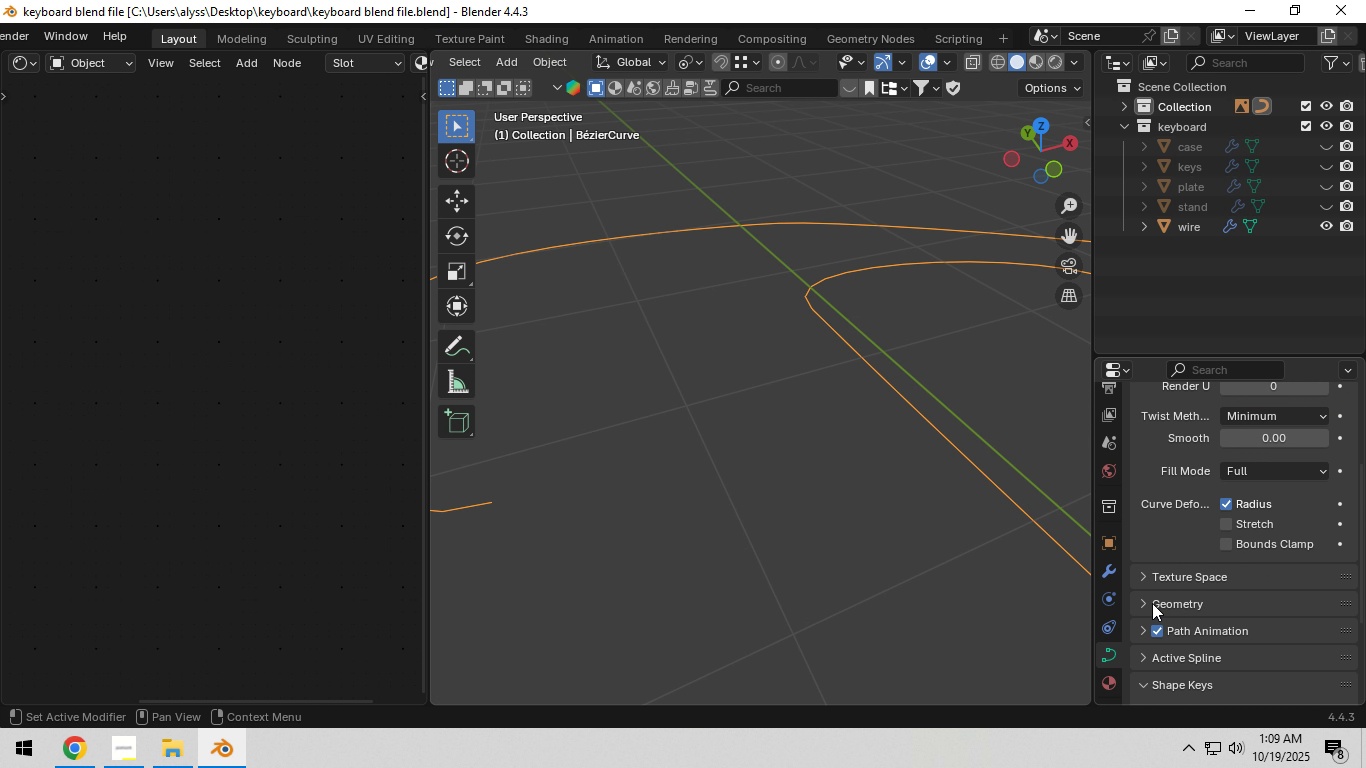 
left_click([1143, 601])
 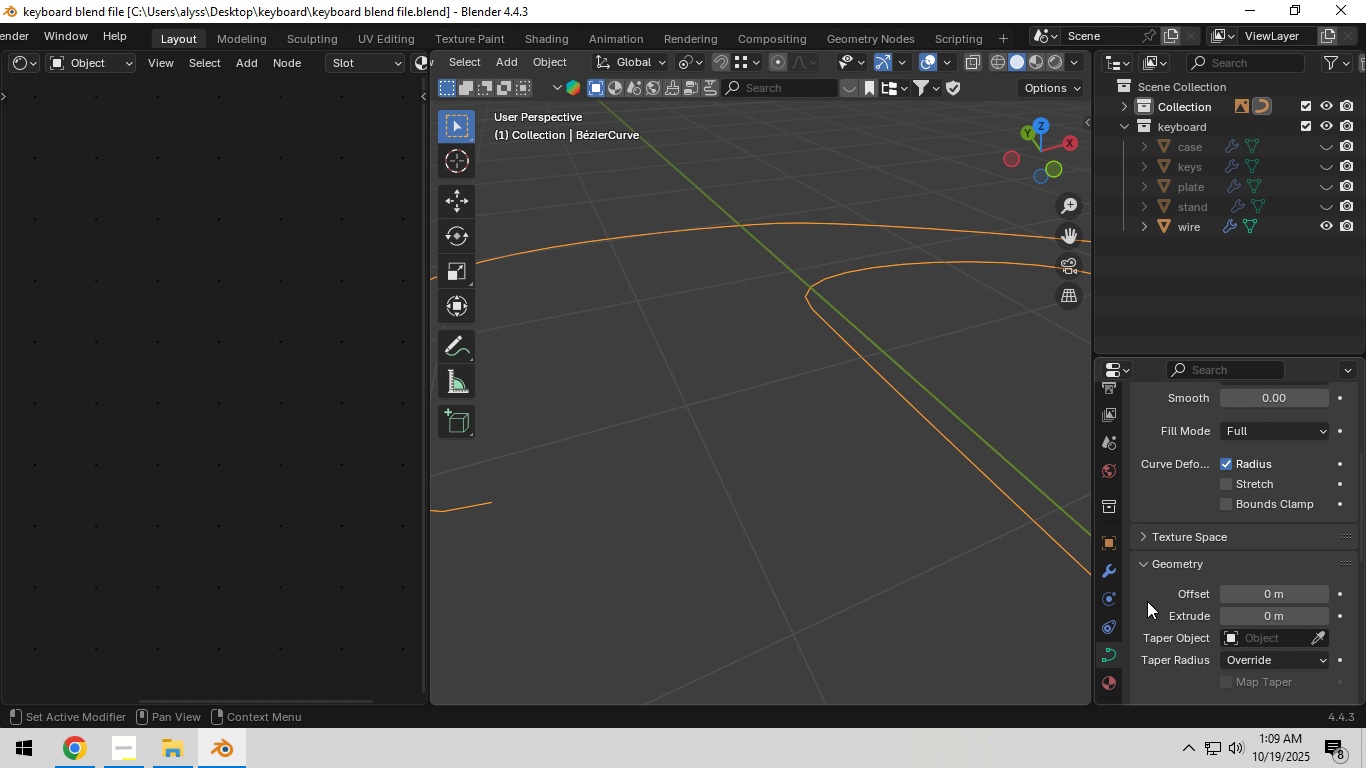 
scroll: coordinate [1147, 601], scroll_direction: down, amount: 2.0
 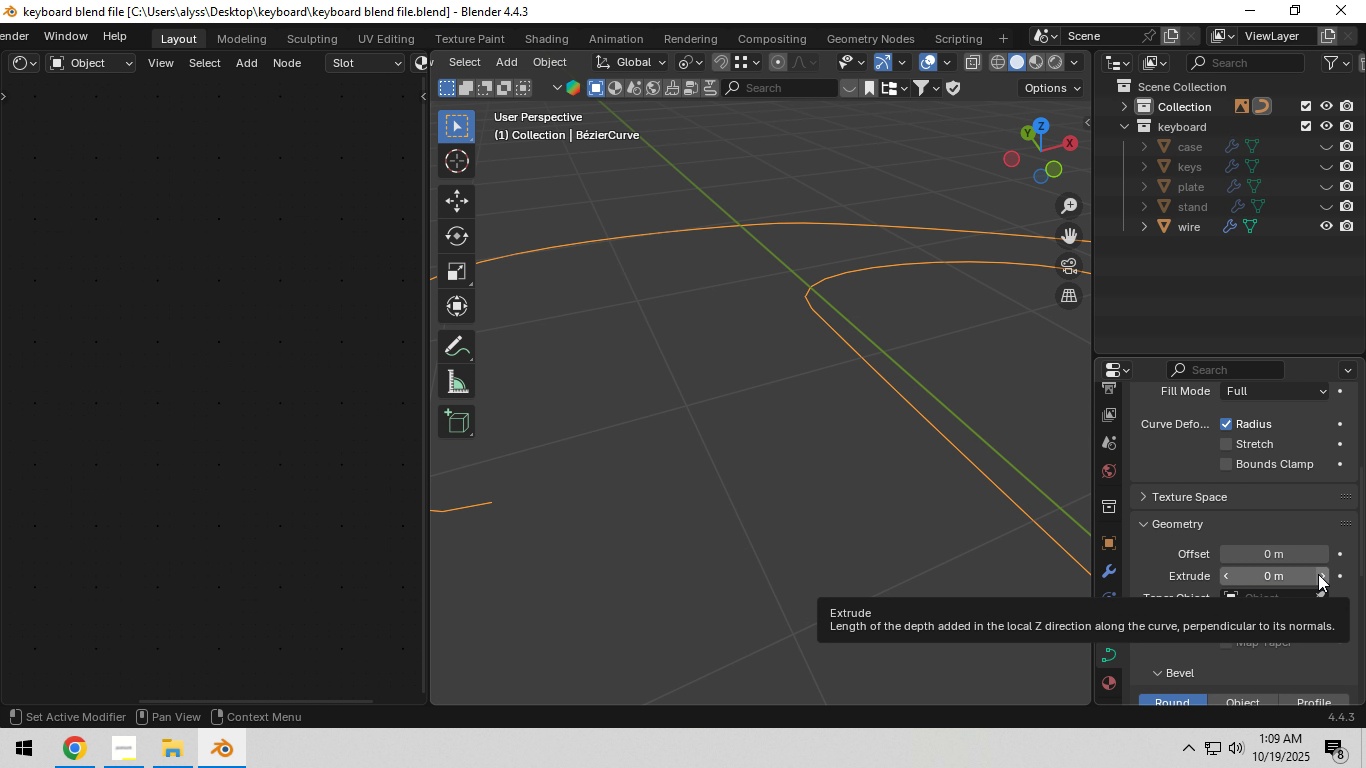 
left_click([1318, 574])
 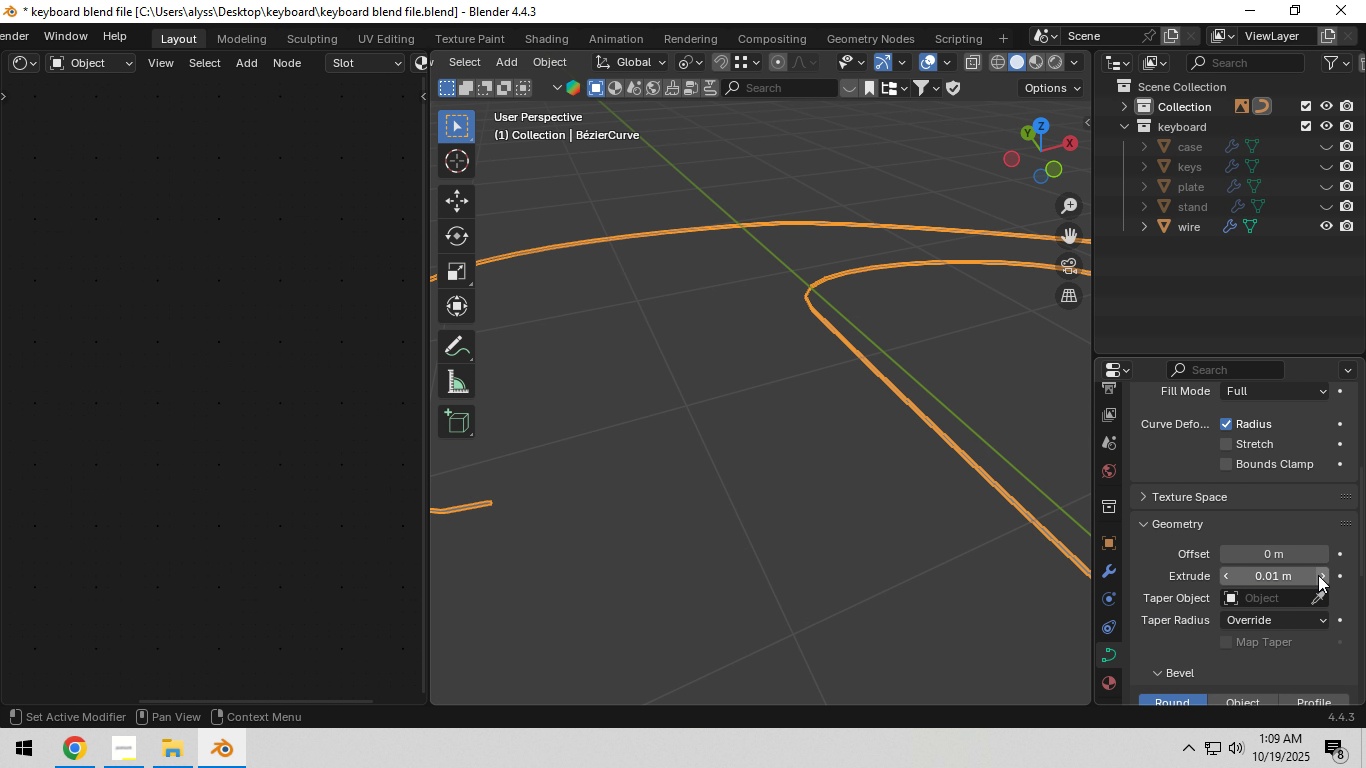 
hold_key(key=ShiftLeft, duration=0.72)
 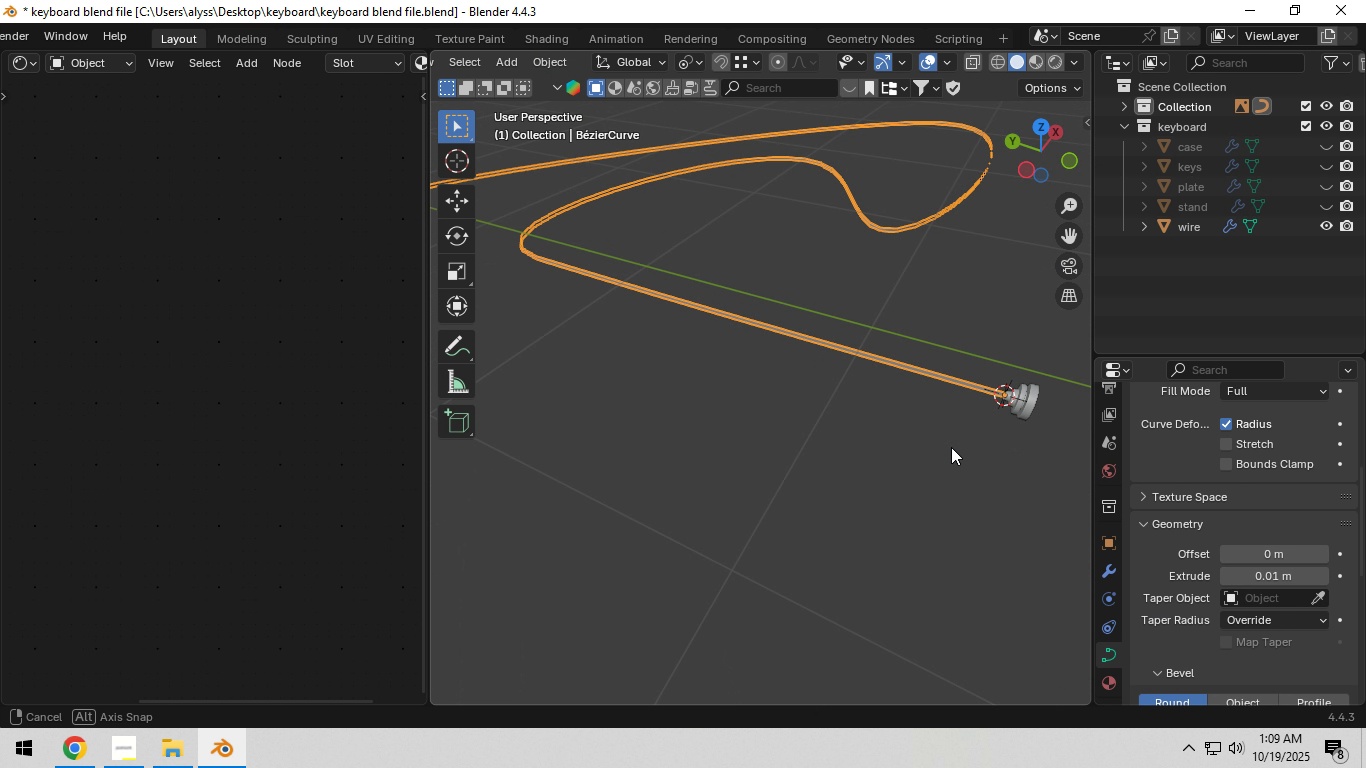 
hold_key(key=ShiftLeft, duration=0.35)
 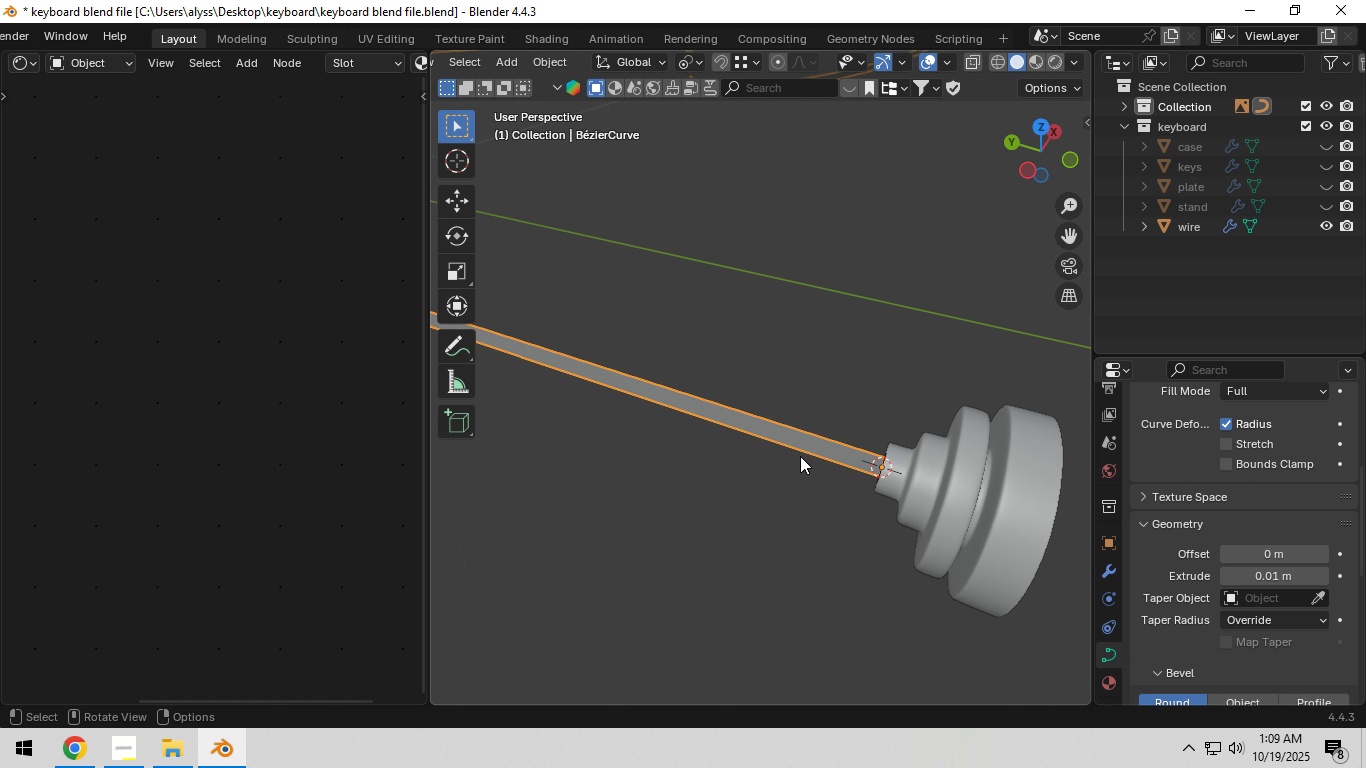 
scroll: coordinate [800, 456], scroll_direction: up, amount: 5.0
 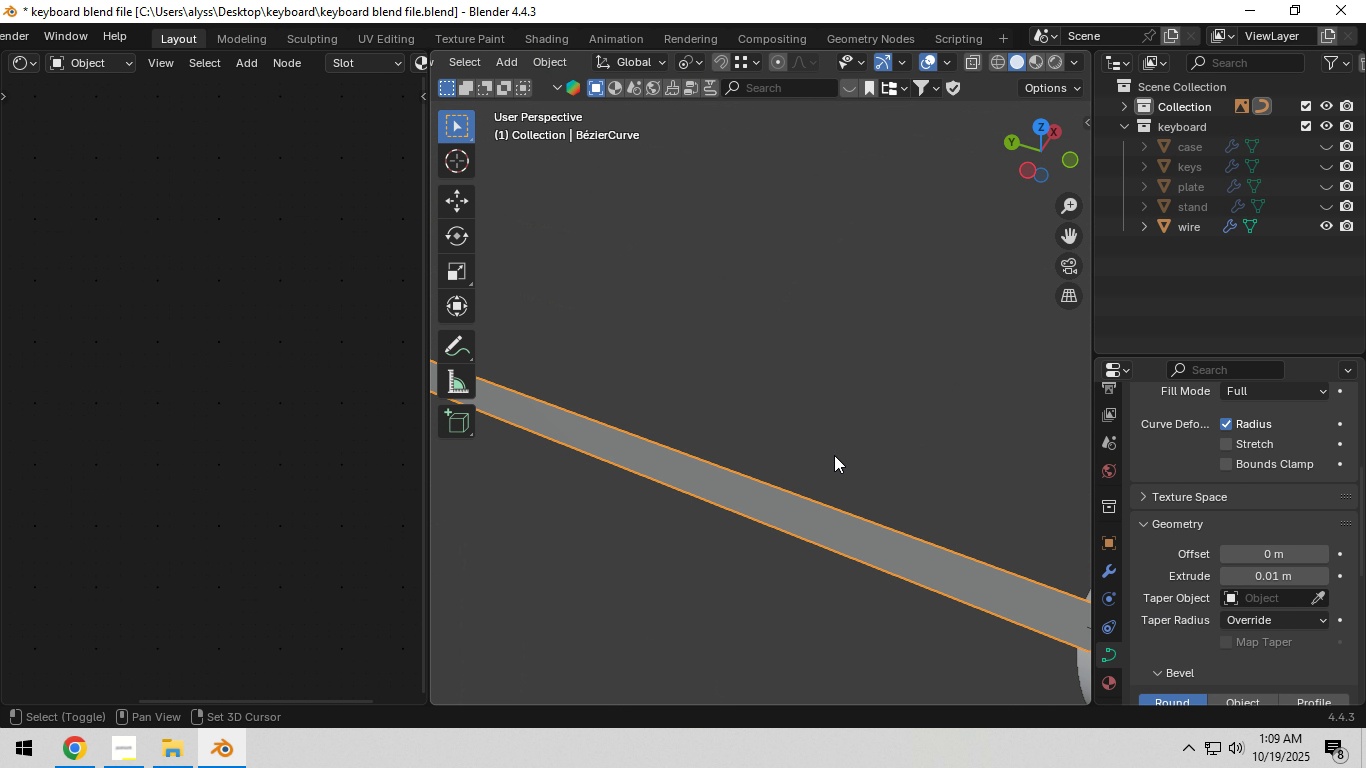 
hold_key(key=ShiftLeft, duration=0.44)
 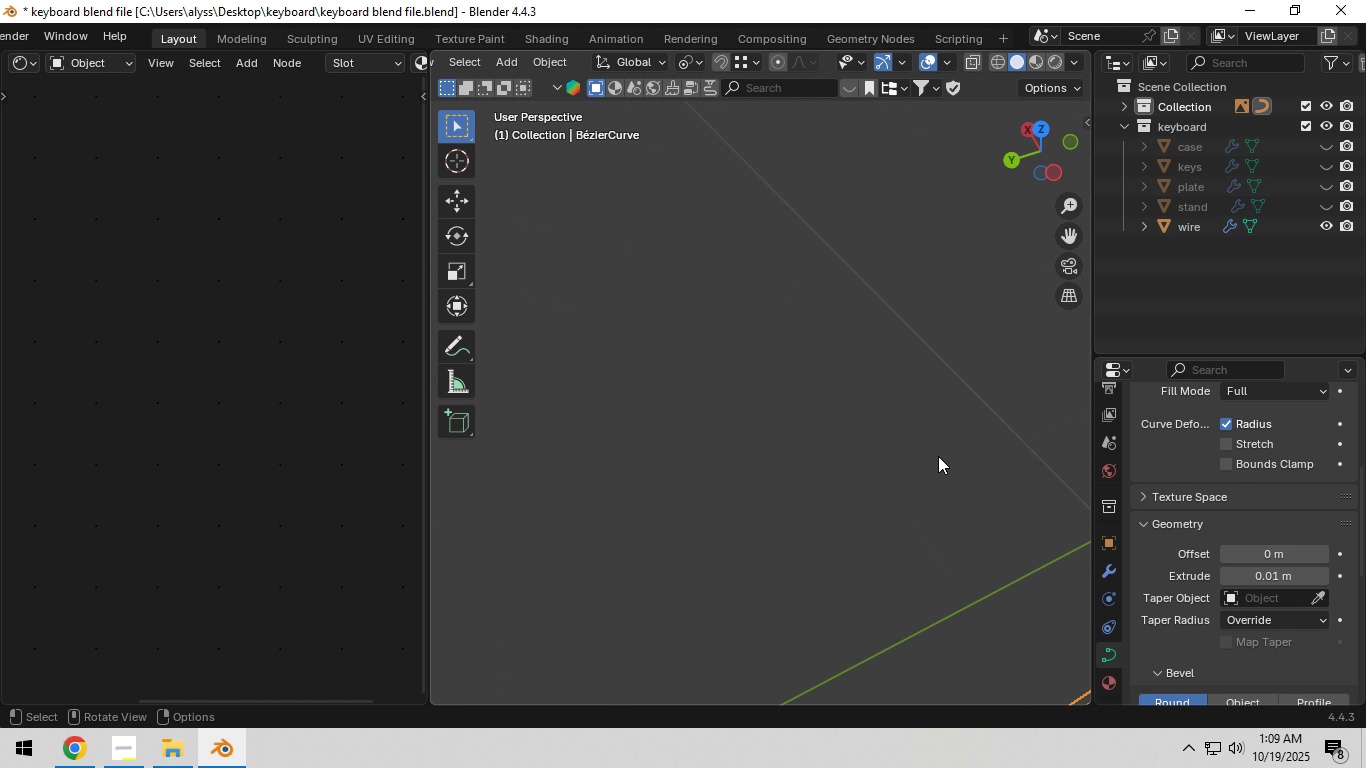 
scroll: coordinate [940, 455], scroll_direction: down, amount: 4.0
 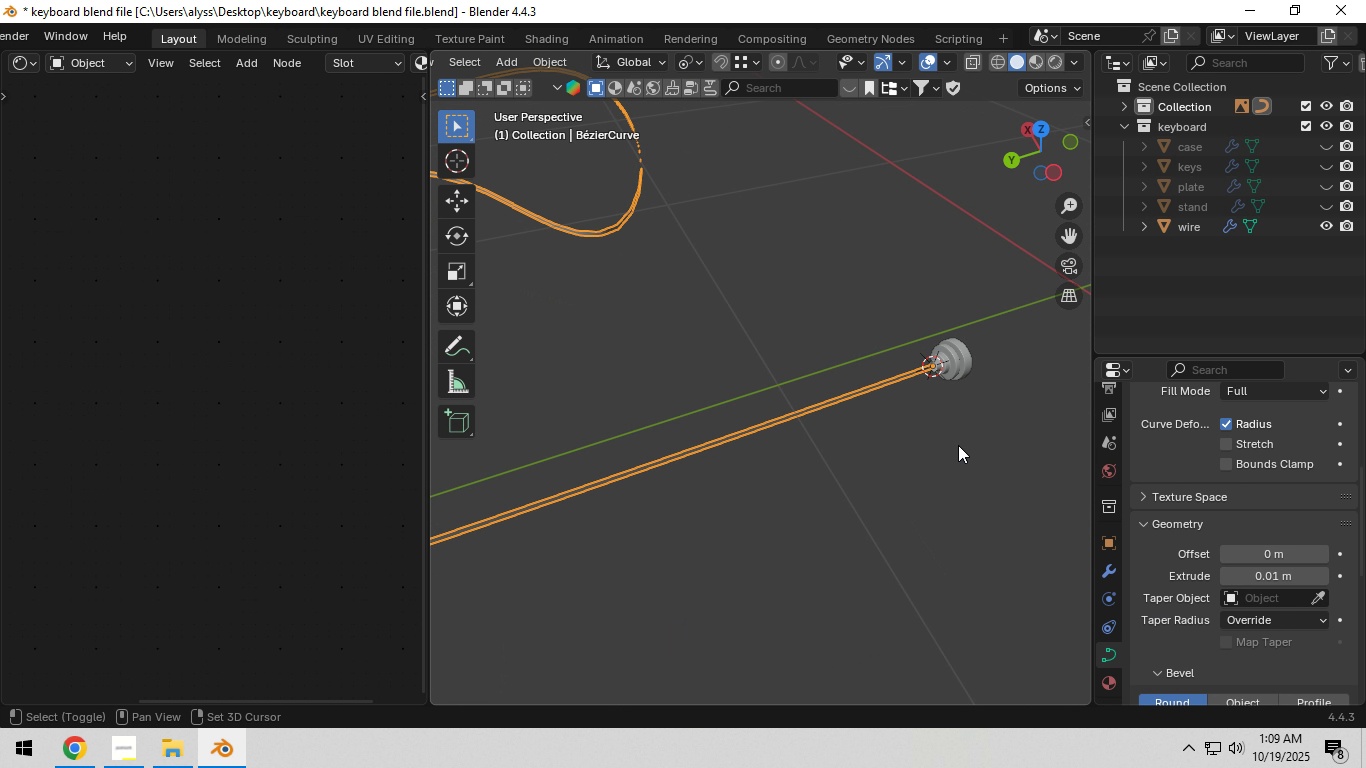 
hold_key(key=ShiftLeft, duration=0.41)
 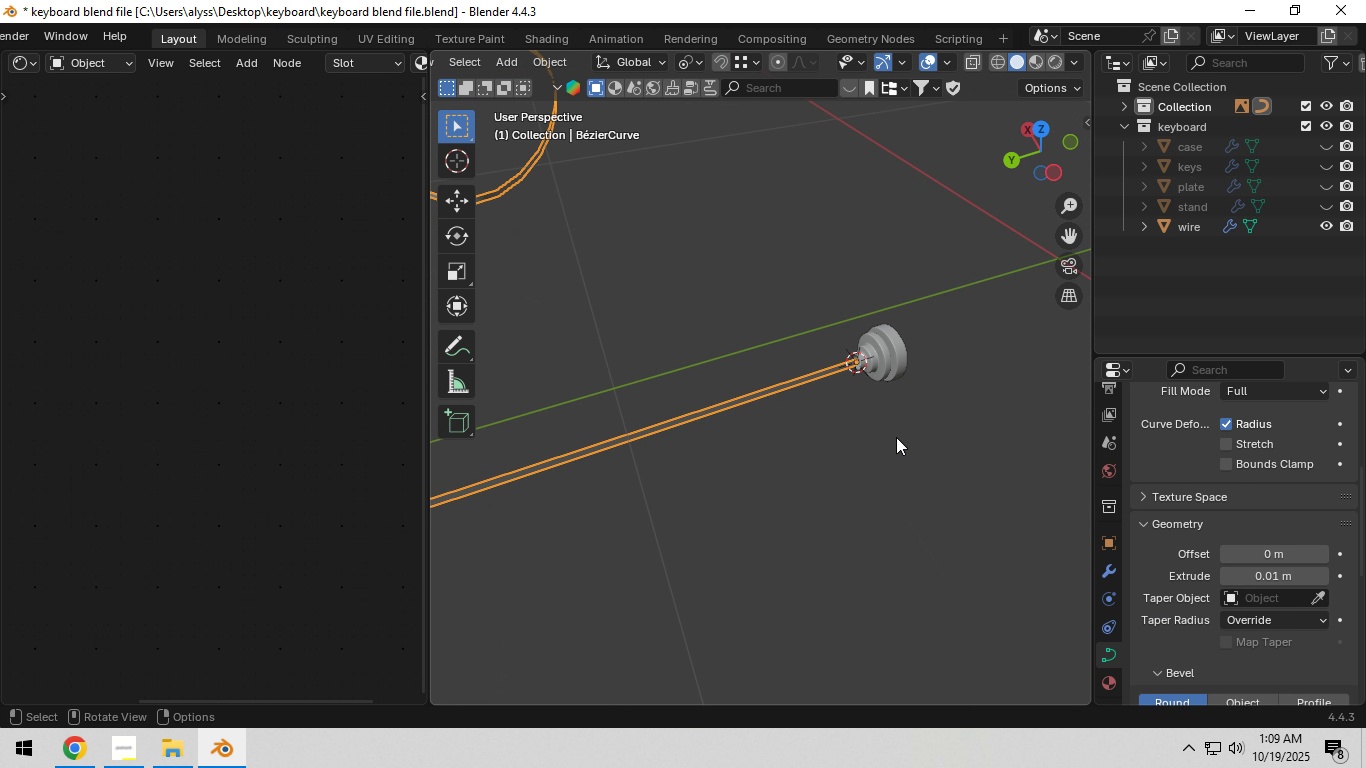 
scroll: coordinate [896, 437], scroll_direction: up, amount: 3.0
 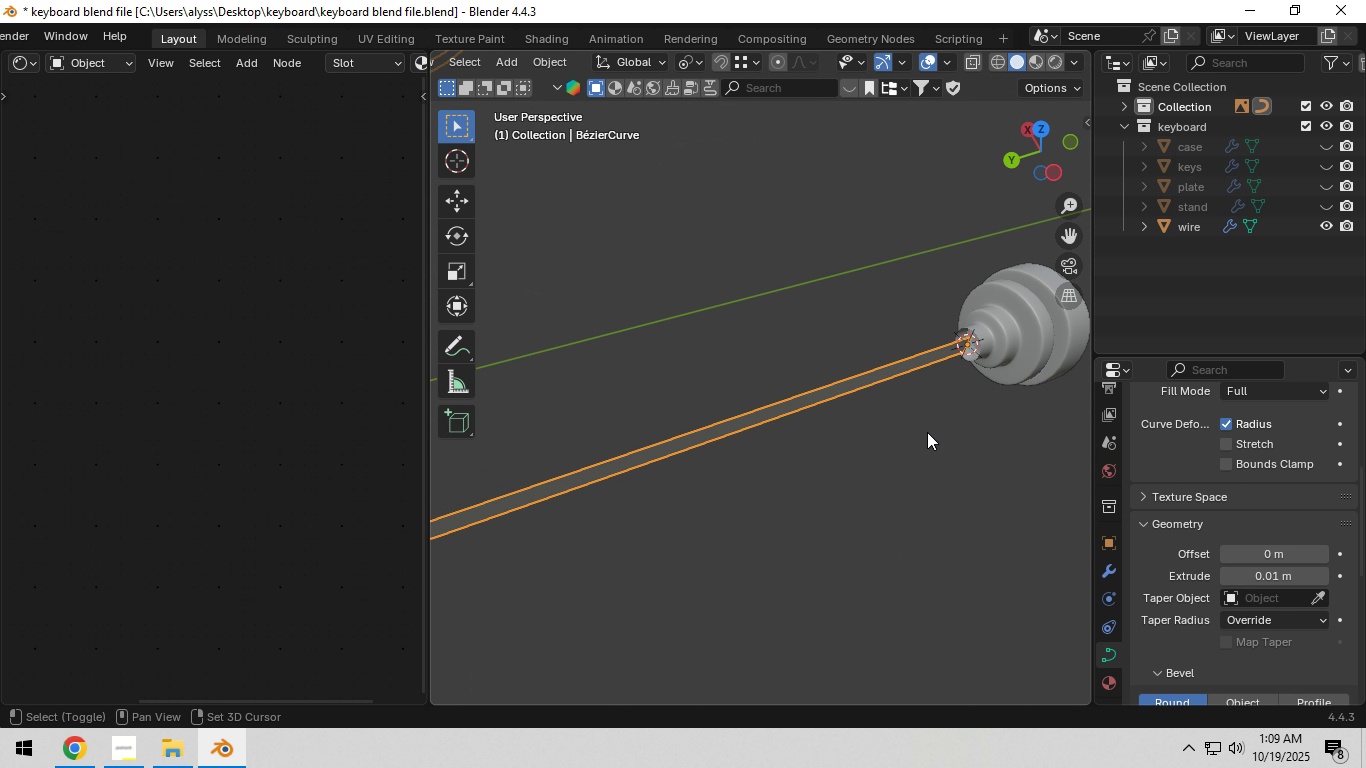 
hold_key(key=ShiftLeft, duration=0.36)
 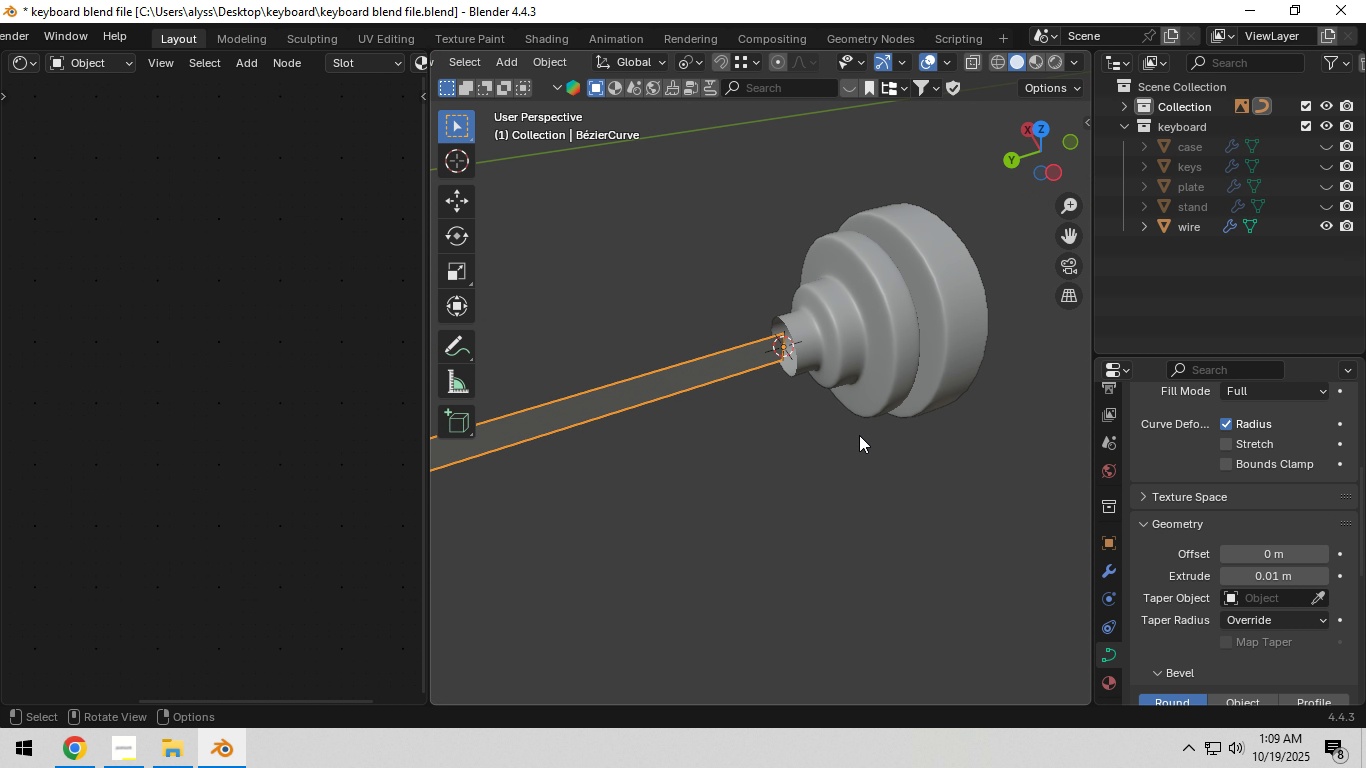 
scroll: coordinate [859, 435], scroll_direction: up, amount: 1.0
 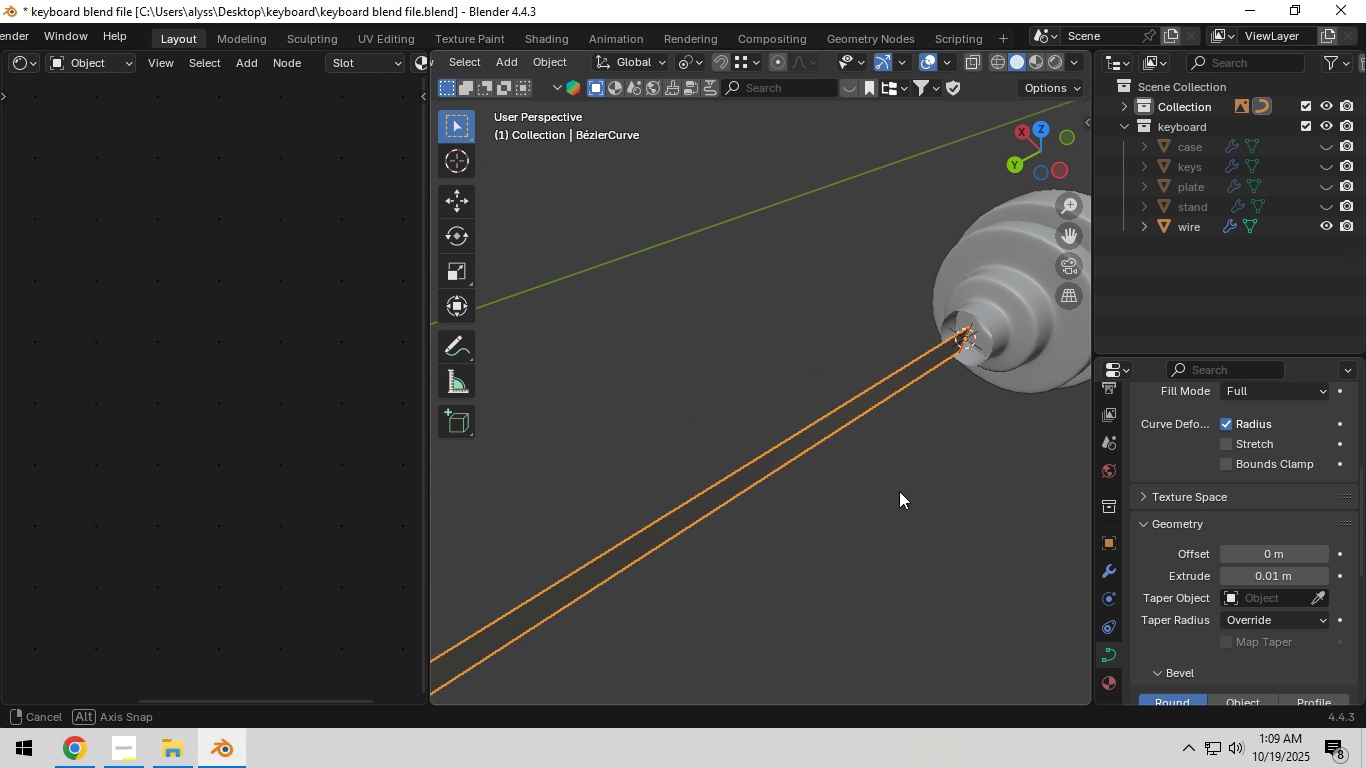 
hold_key(key=ShiftLeft, duration=0.63)
 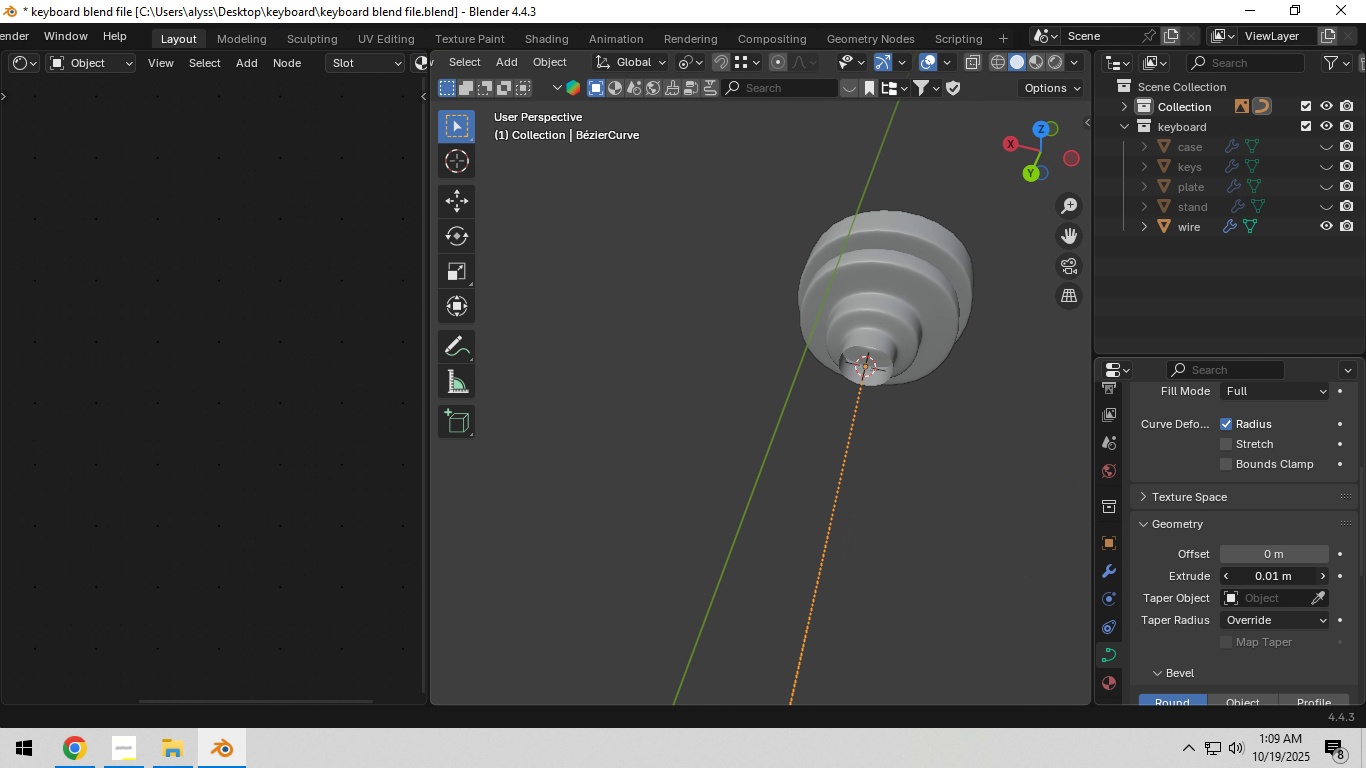 
double_click([1323, 577])
 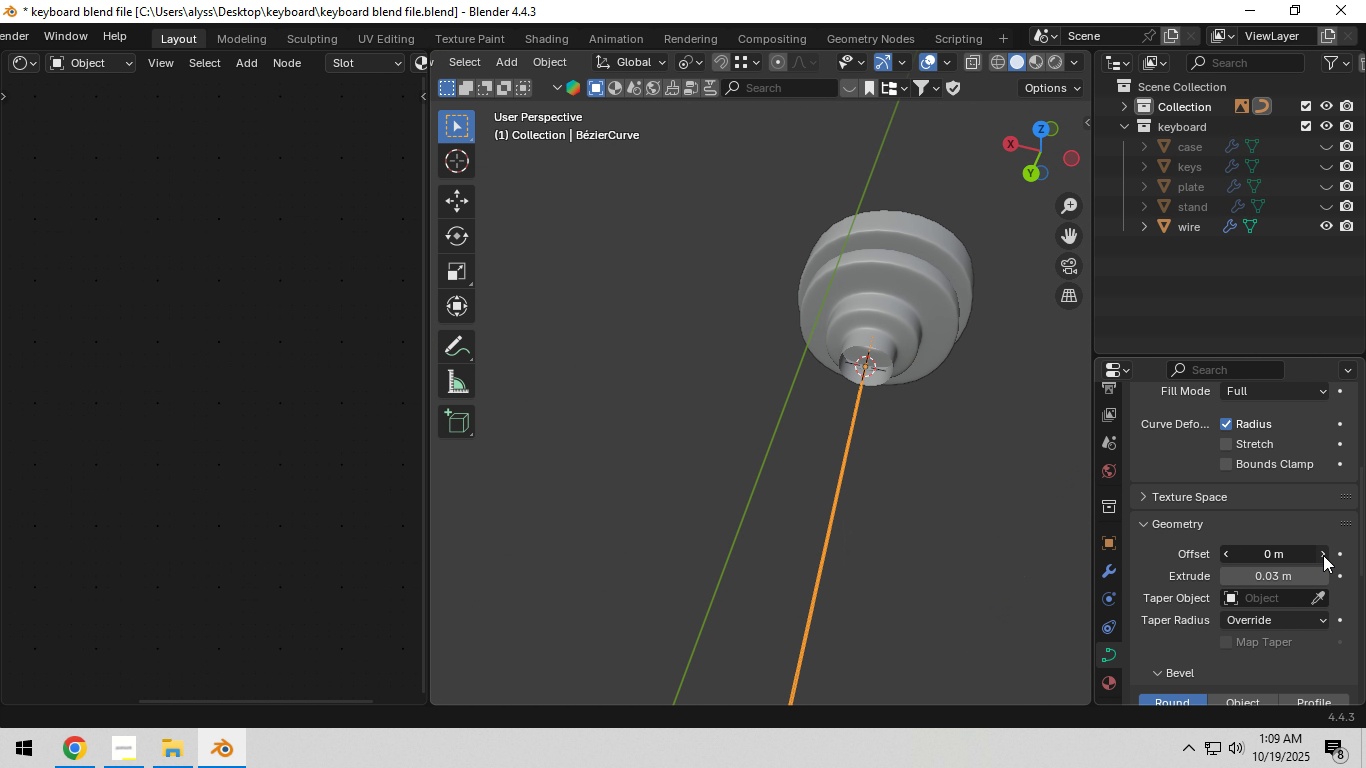 
left_click([1323, 555])
 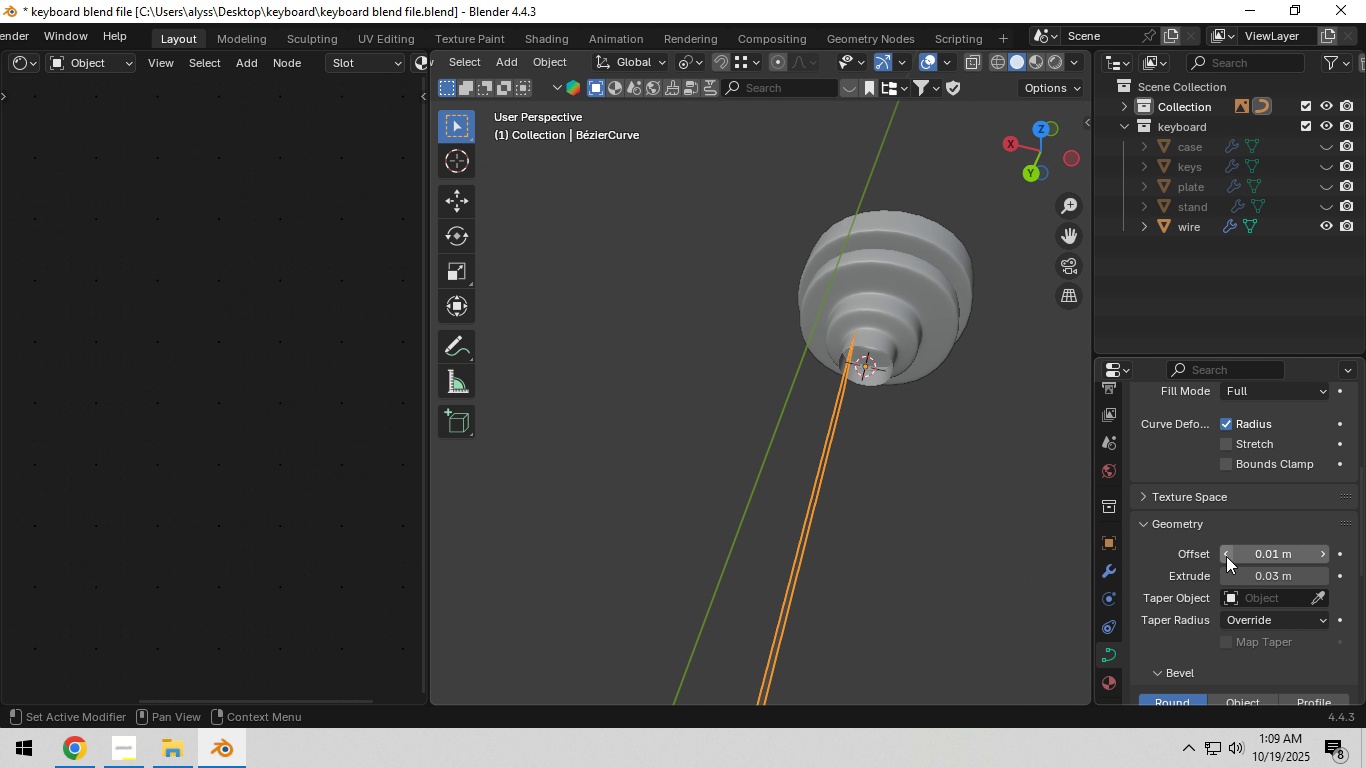 
left_click([1226, 556])
 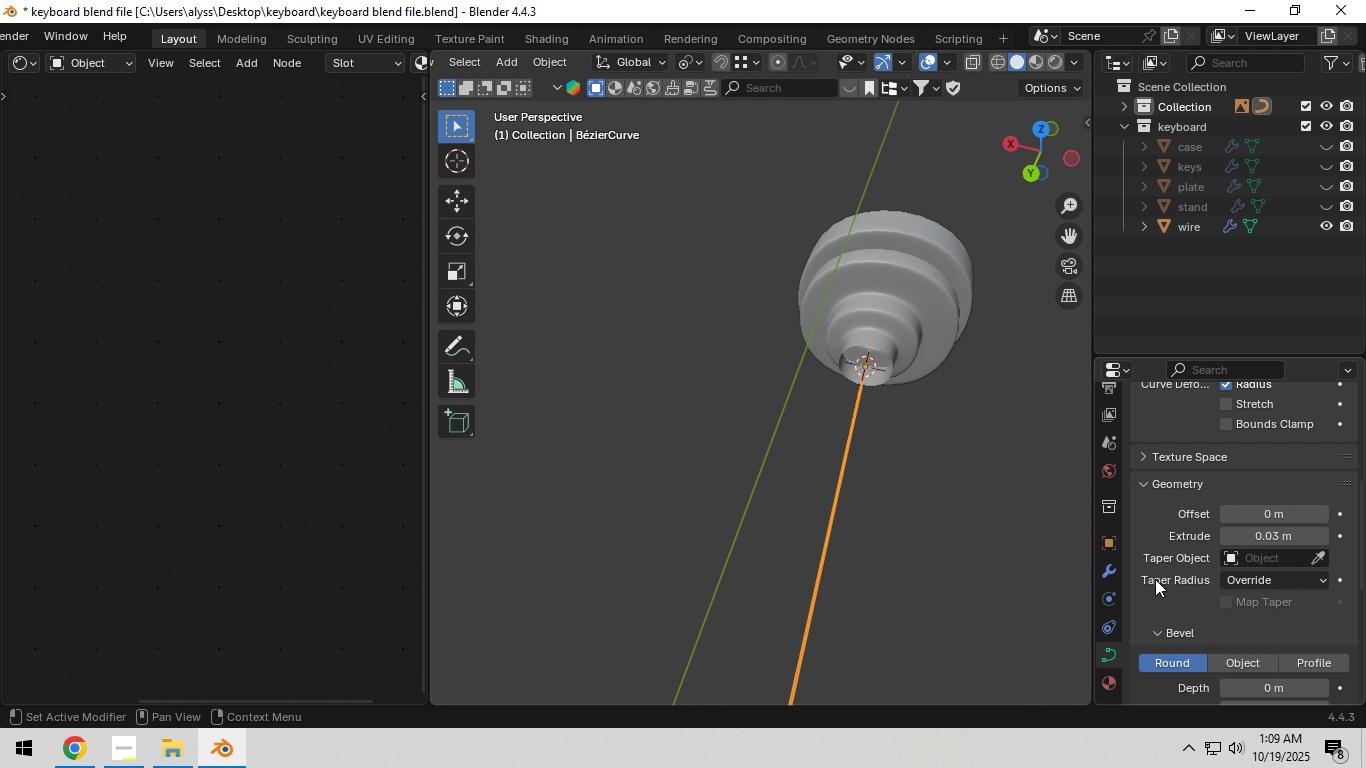 
scroll: coordinate [1158, 580], scroll_direction: down, amount: 3.0
 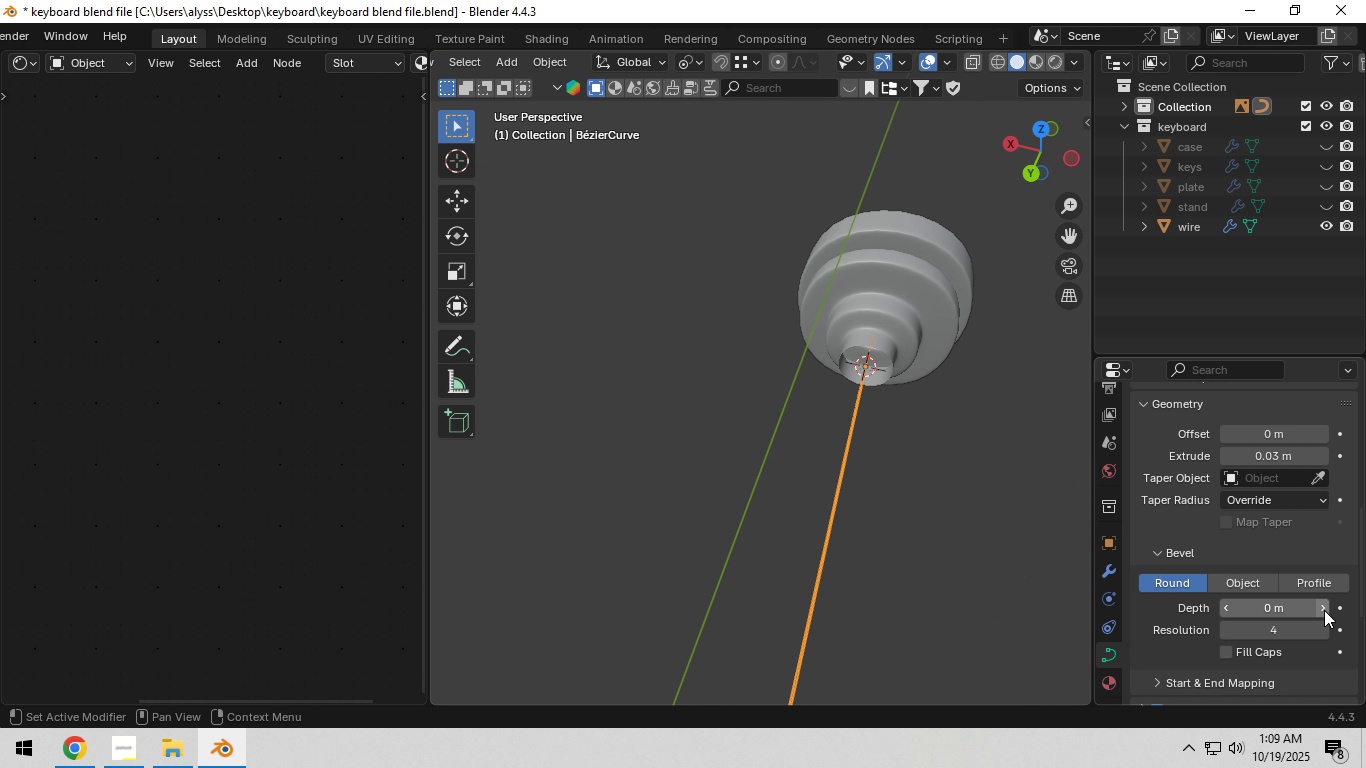 
left_click([1324, 610])
 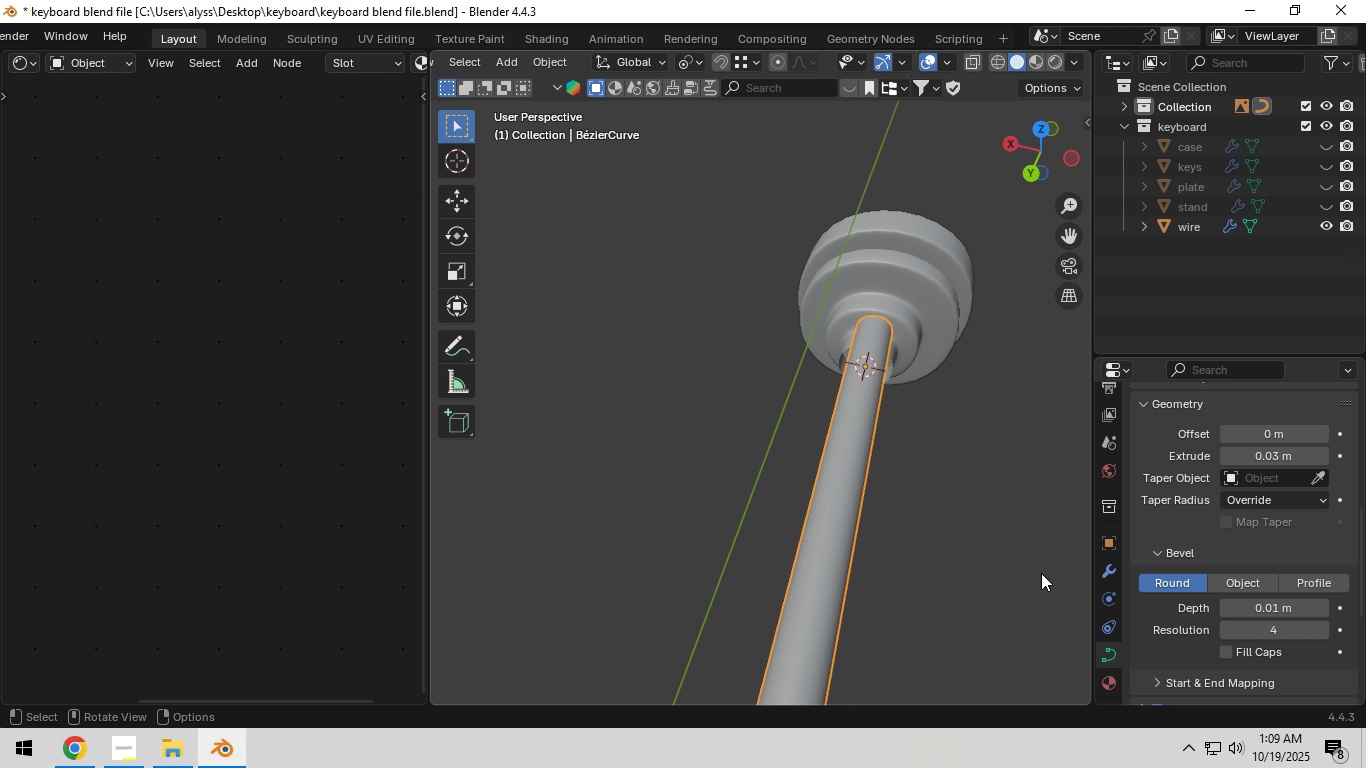 
hold_key(key=ShiftLeft, duration=0.36)
 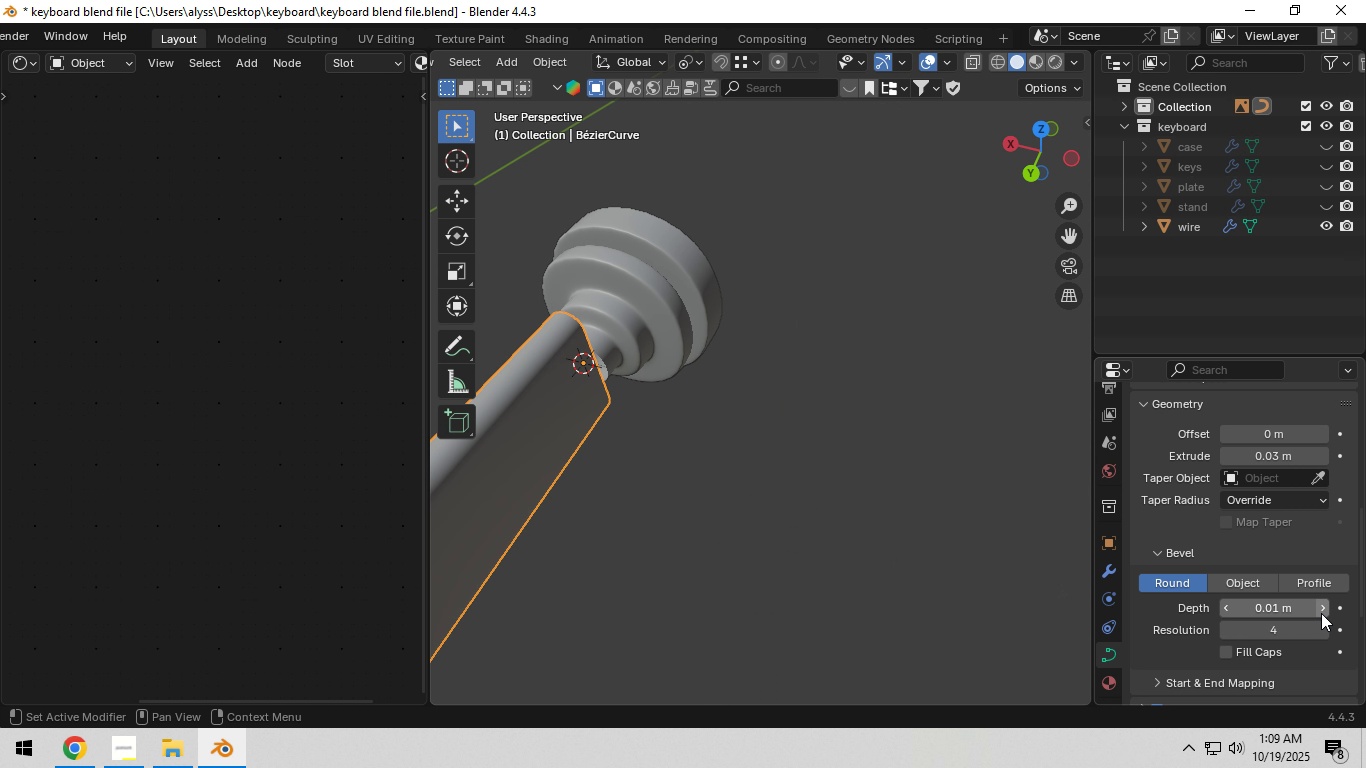 
left_click([1323, 611])
 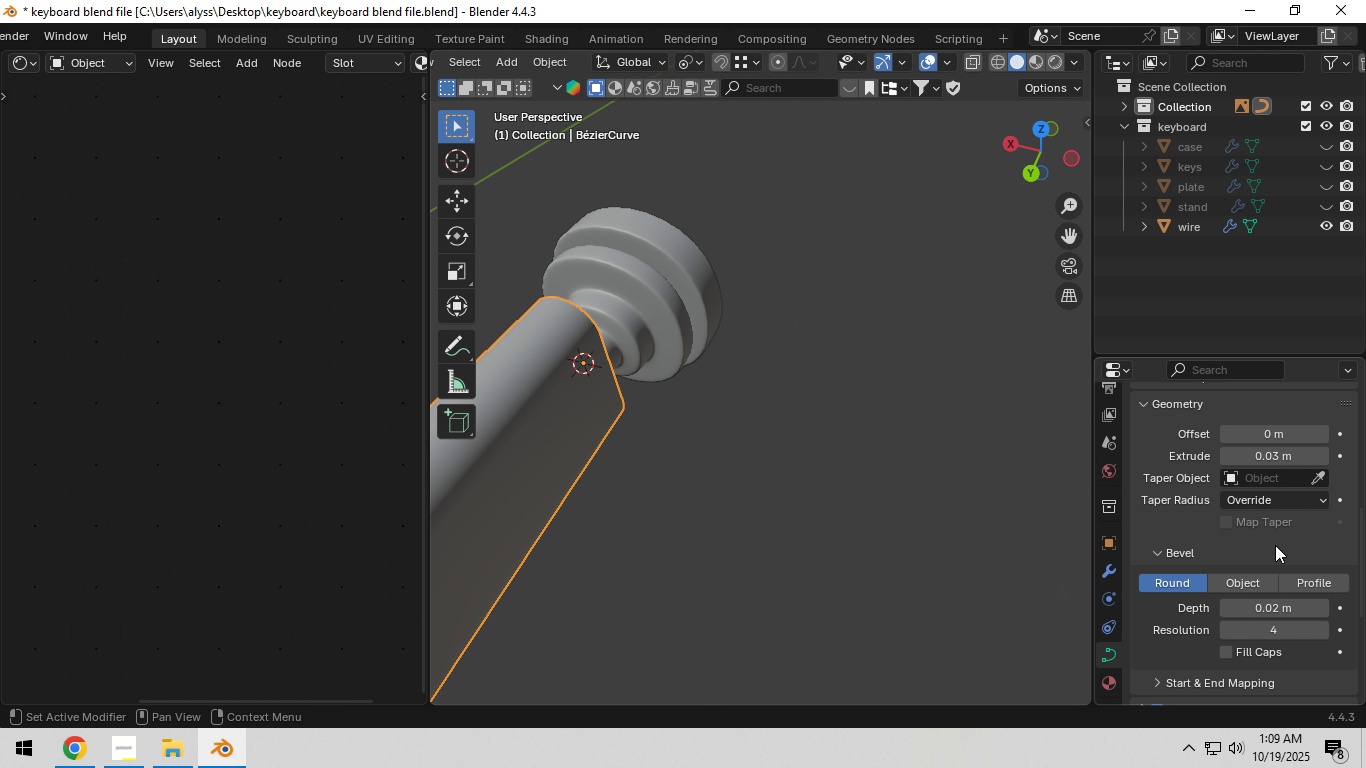 
scroll: coordinate [1275, 545], scroll_direction: up, amount: 5.0
 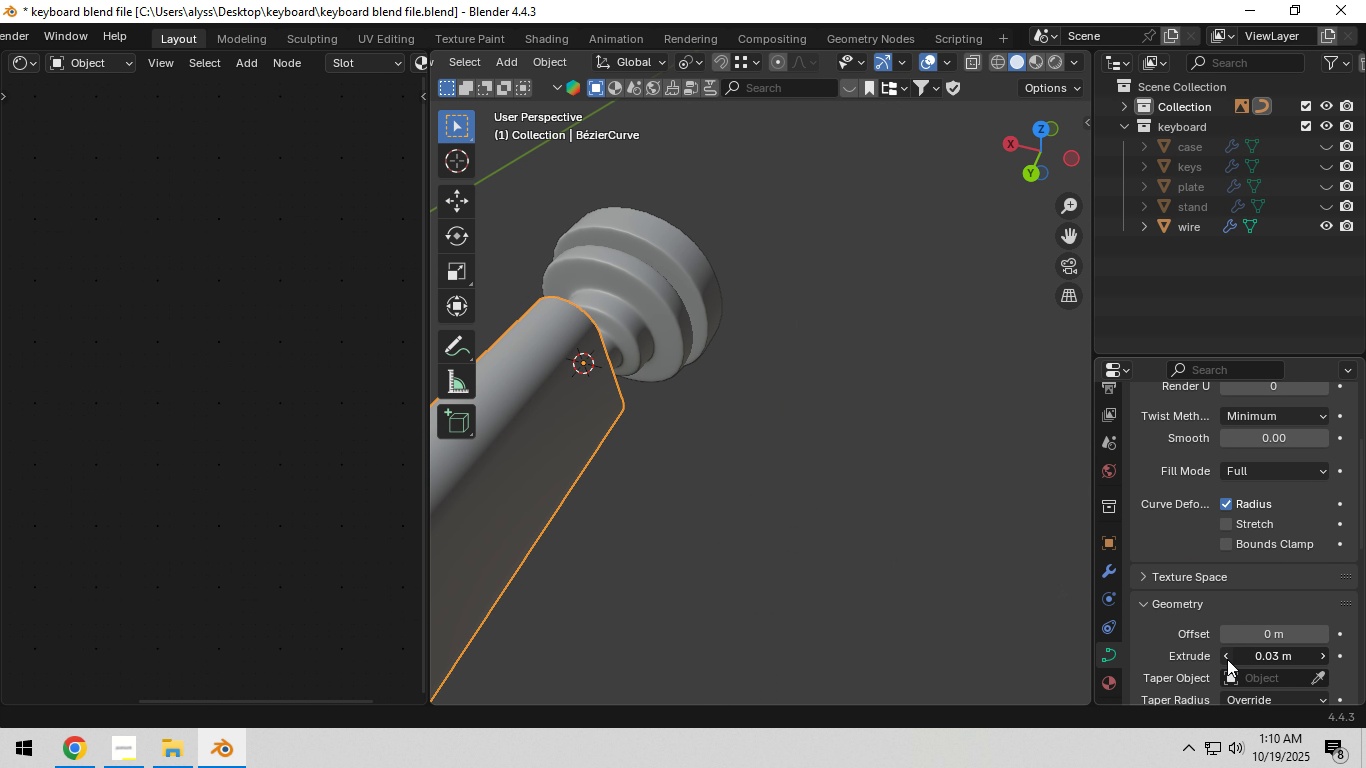 
double_click([1227, 659])
 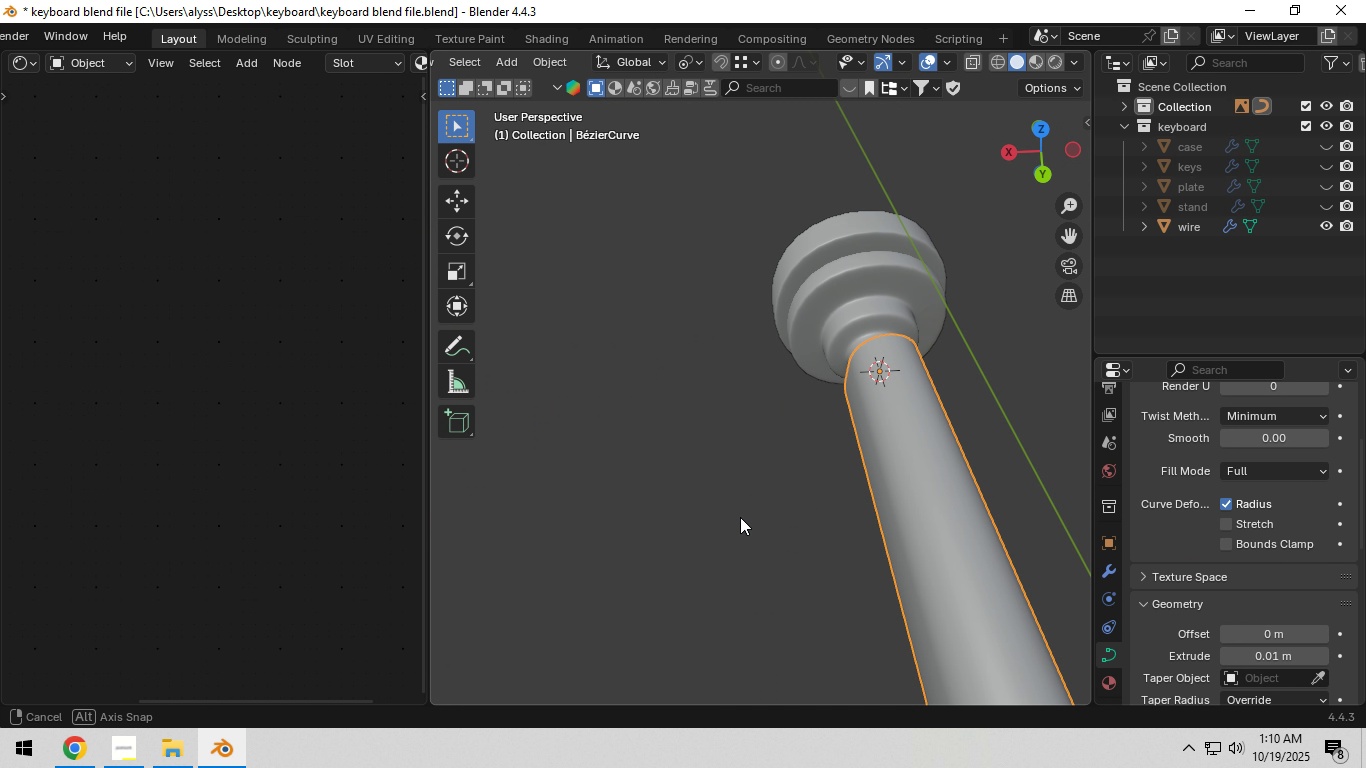 
hold_key(key=ShiftLeft, duration=0.37)
 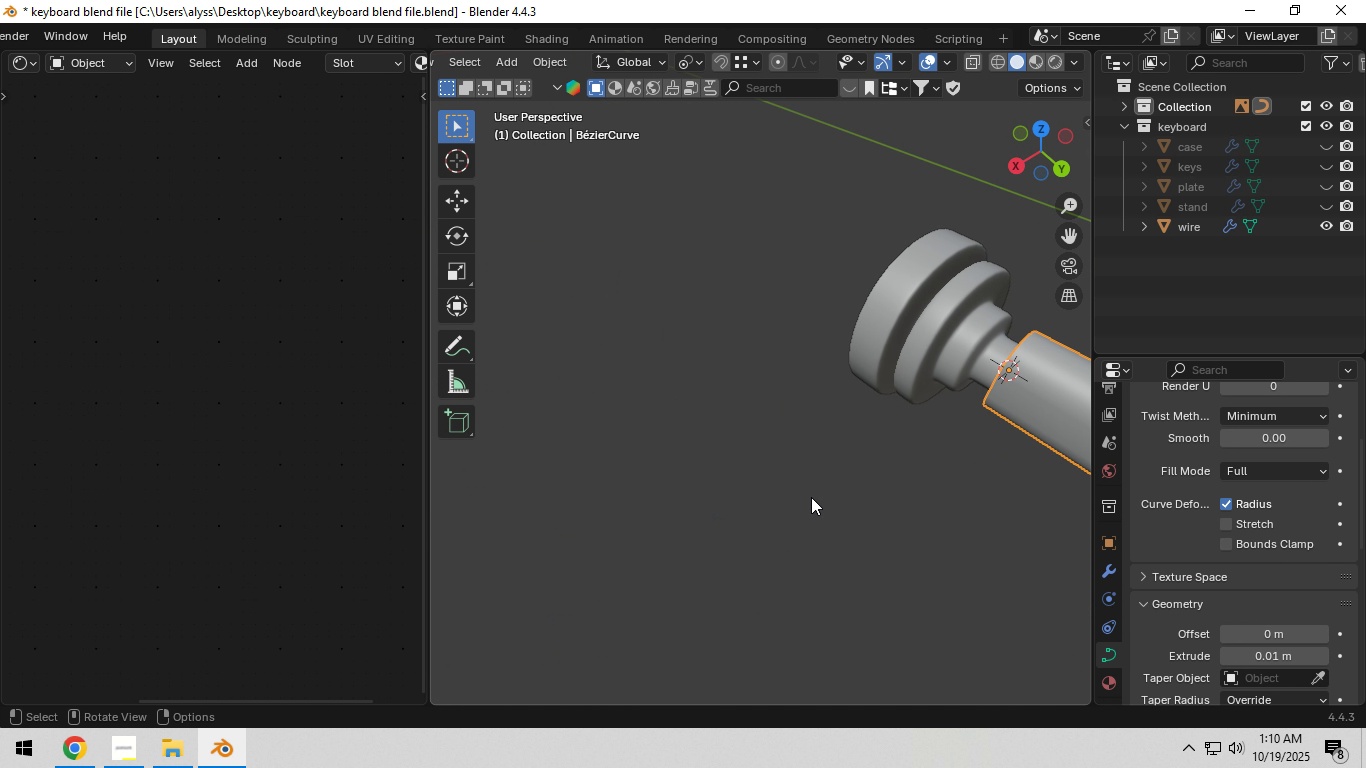 
hold_key(key=ShiftLeft, duration=0.37)
 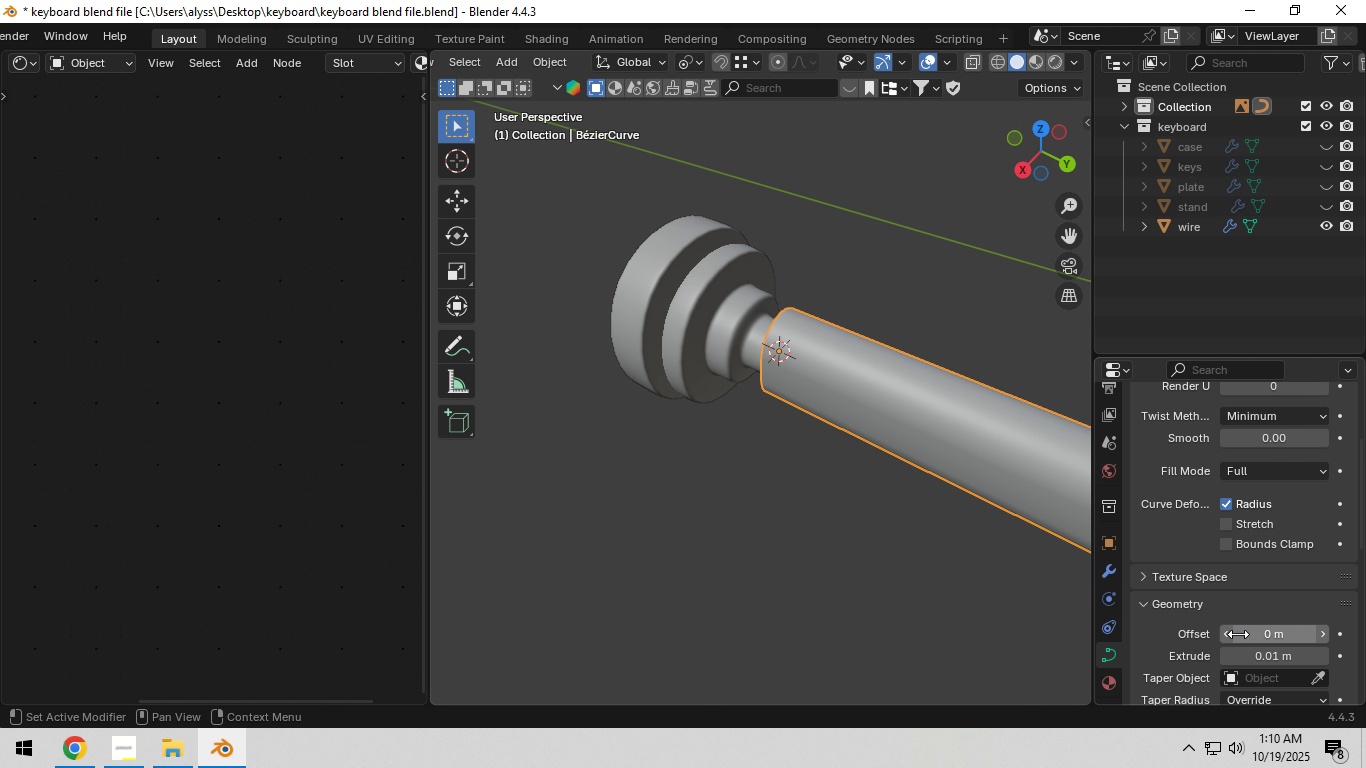 
mouse_move([1209, 645])
 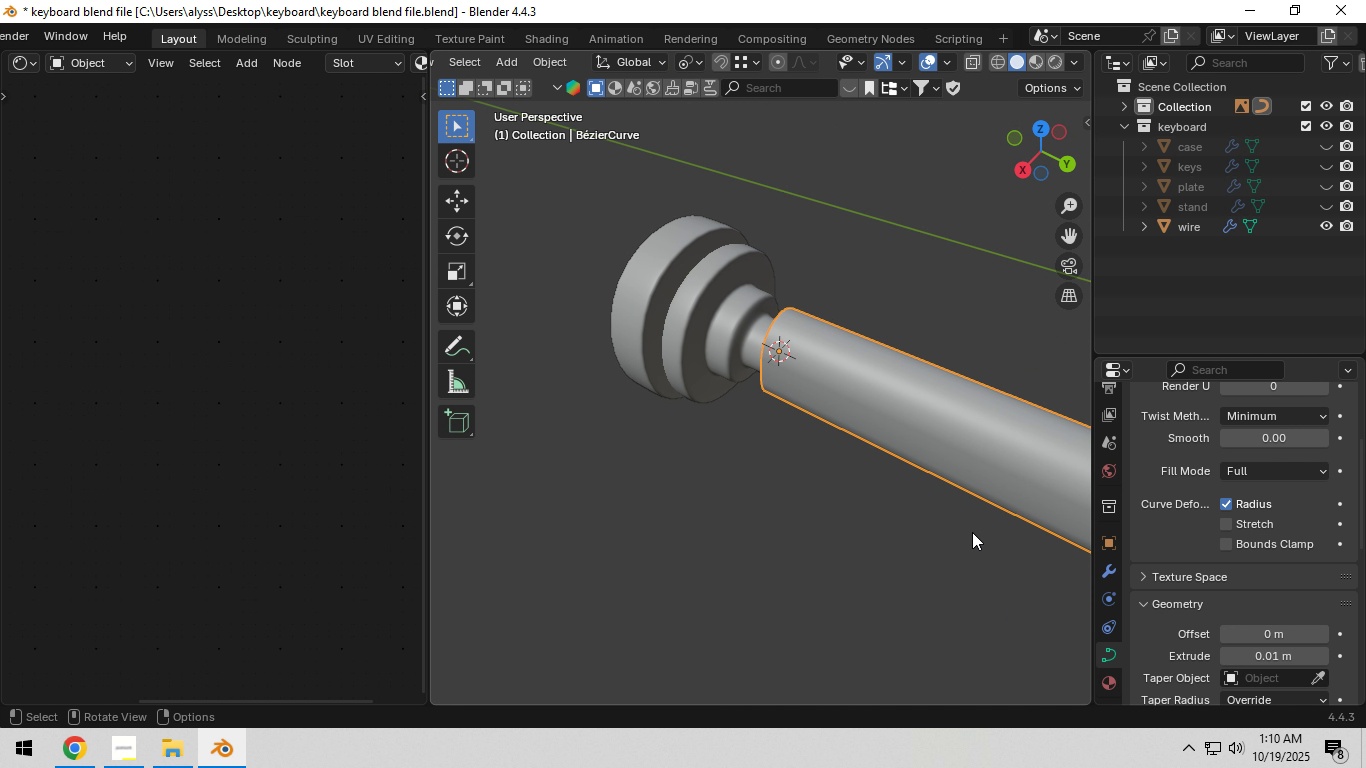 
key(Tab)
 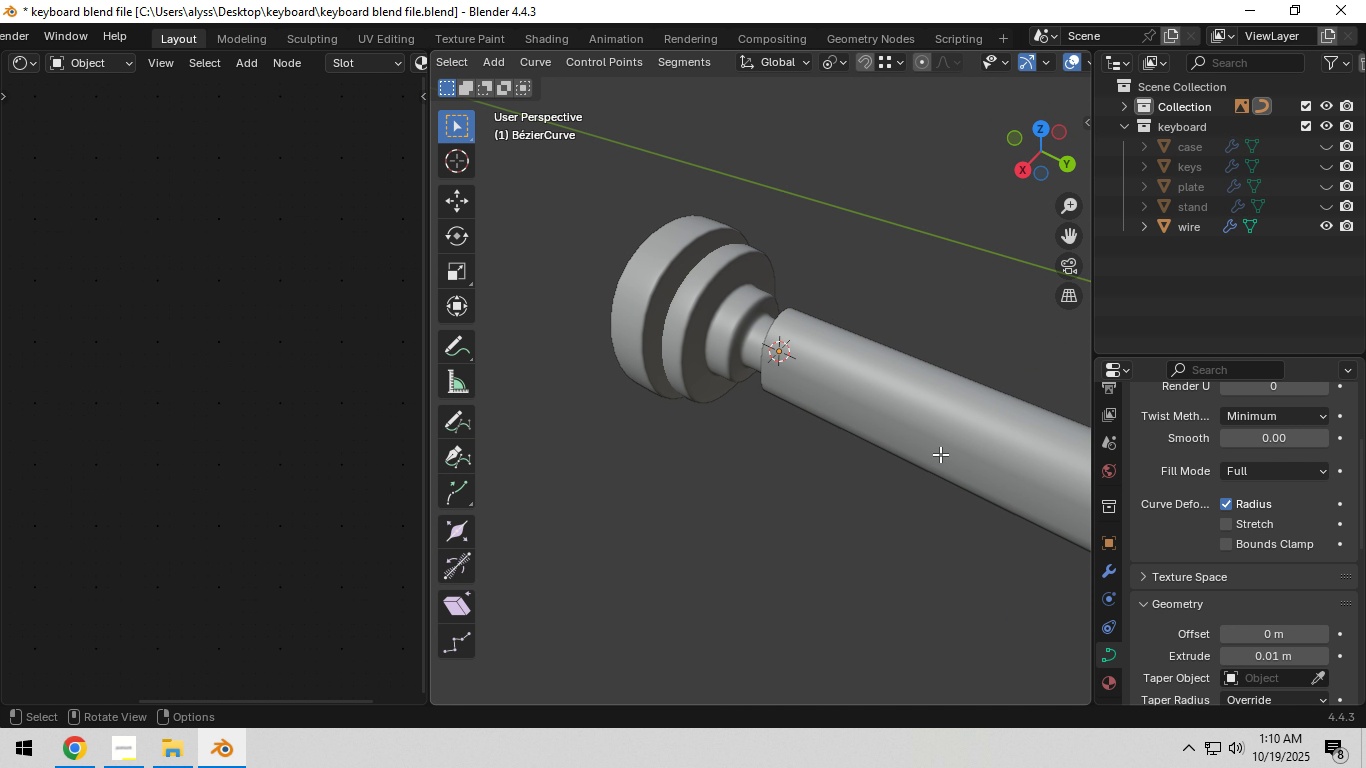 
left_click([940, 454])
 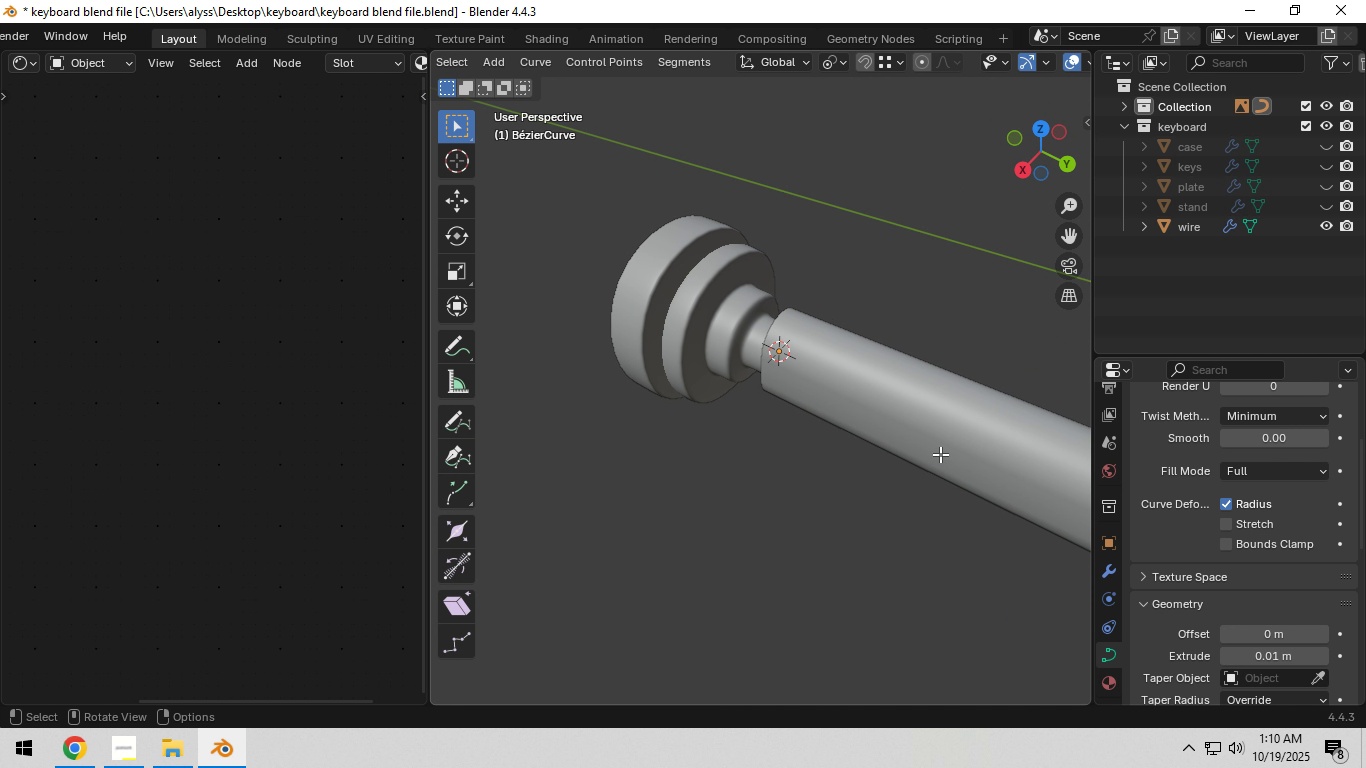 
left_click([940, 454])
 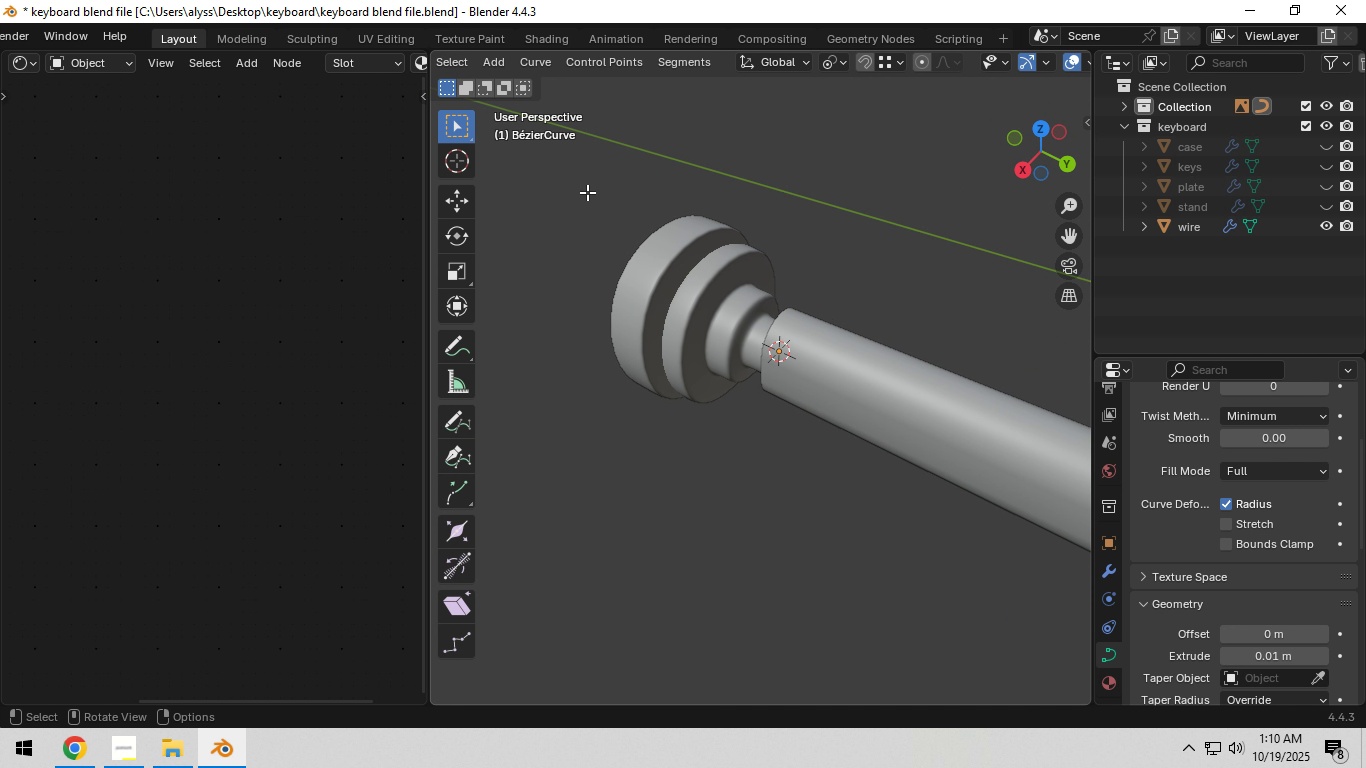 
scroll: coordinate [492, 67], scroll_direction: up, amount: 9.0
 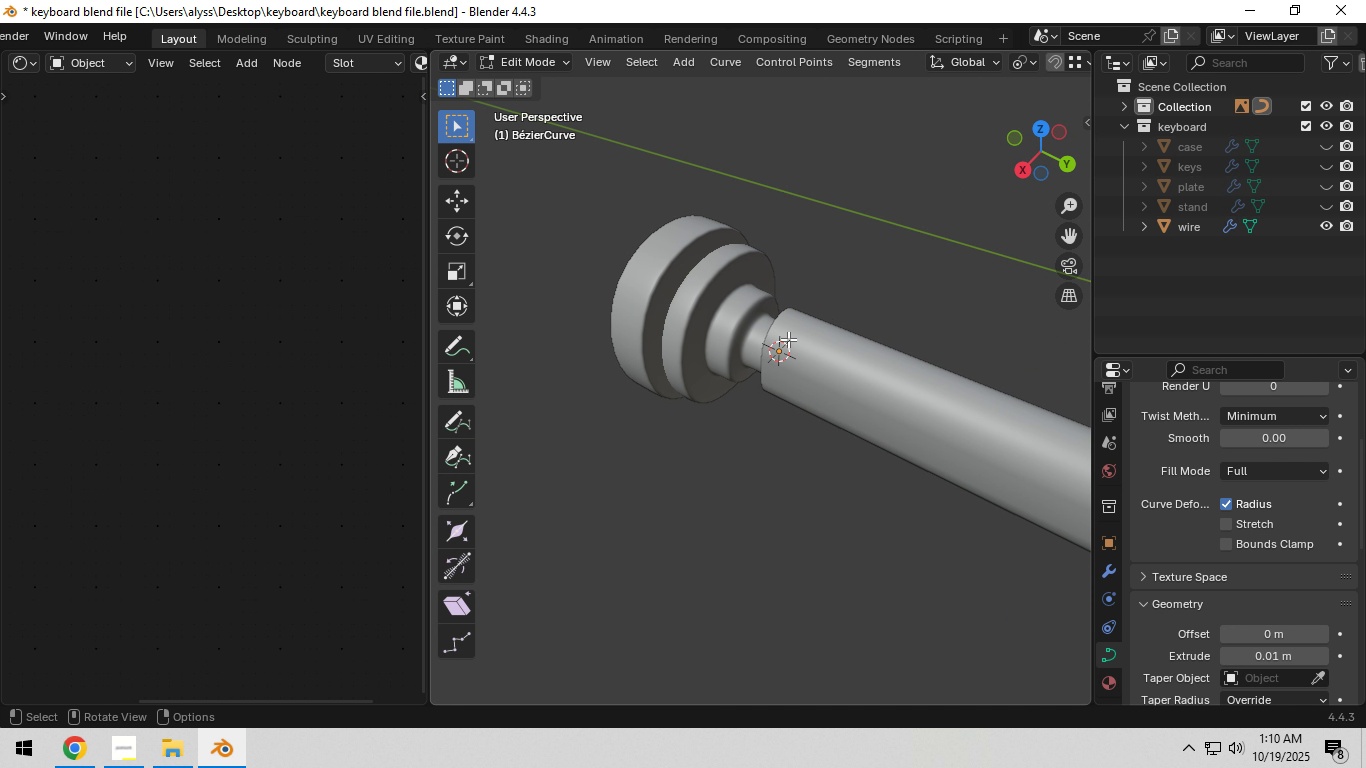 
key(Tab)
 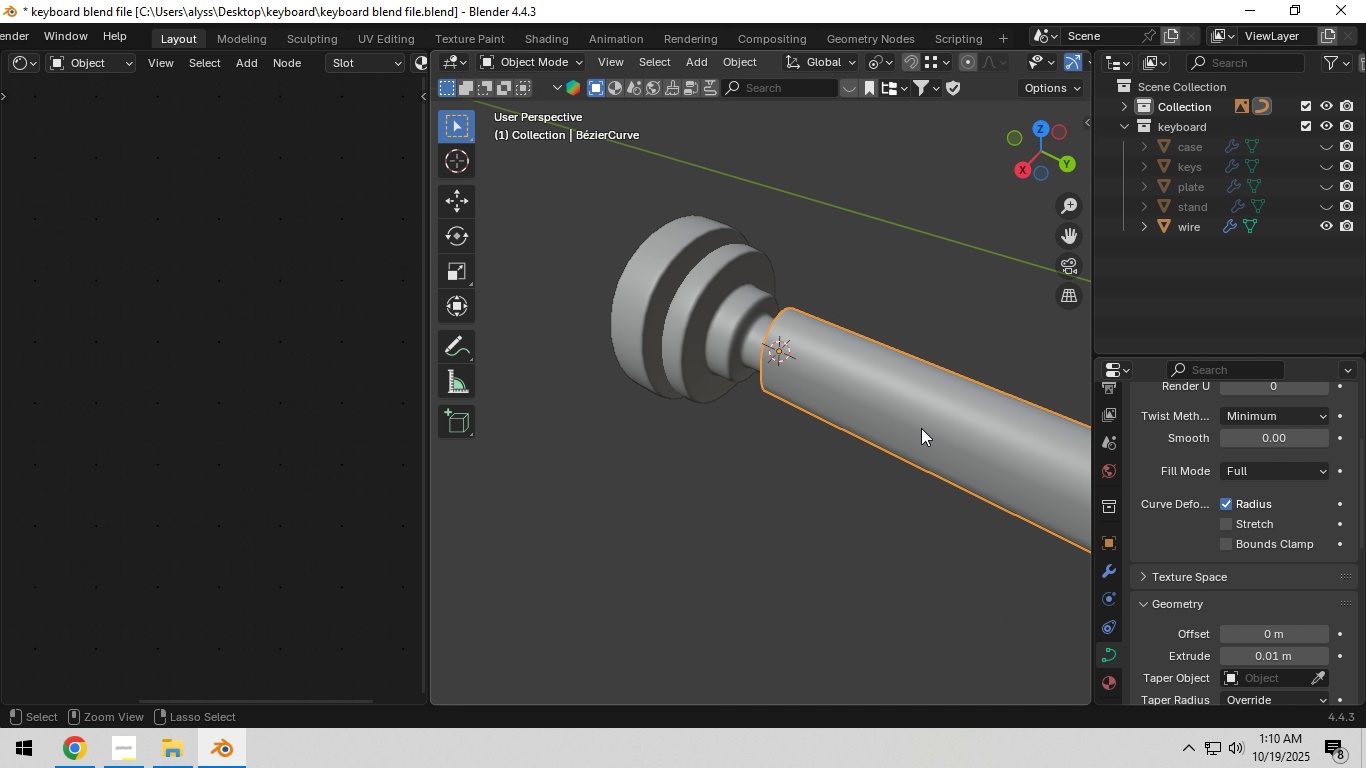 
key(Control+S)
 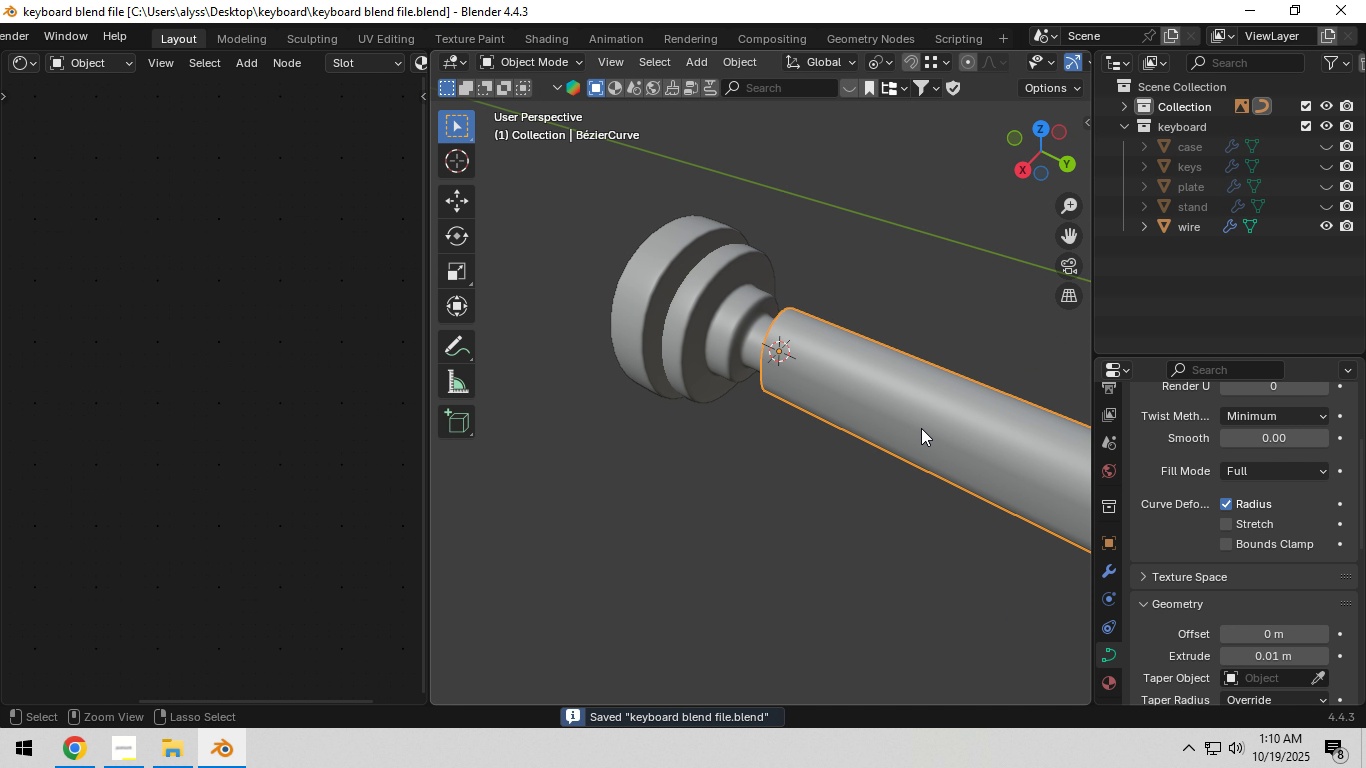 
key(Control+A)
 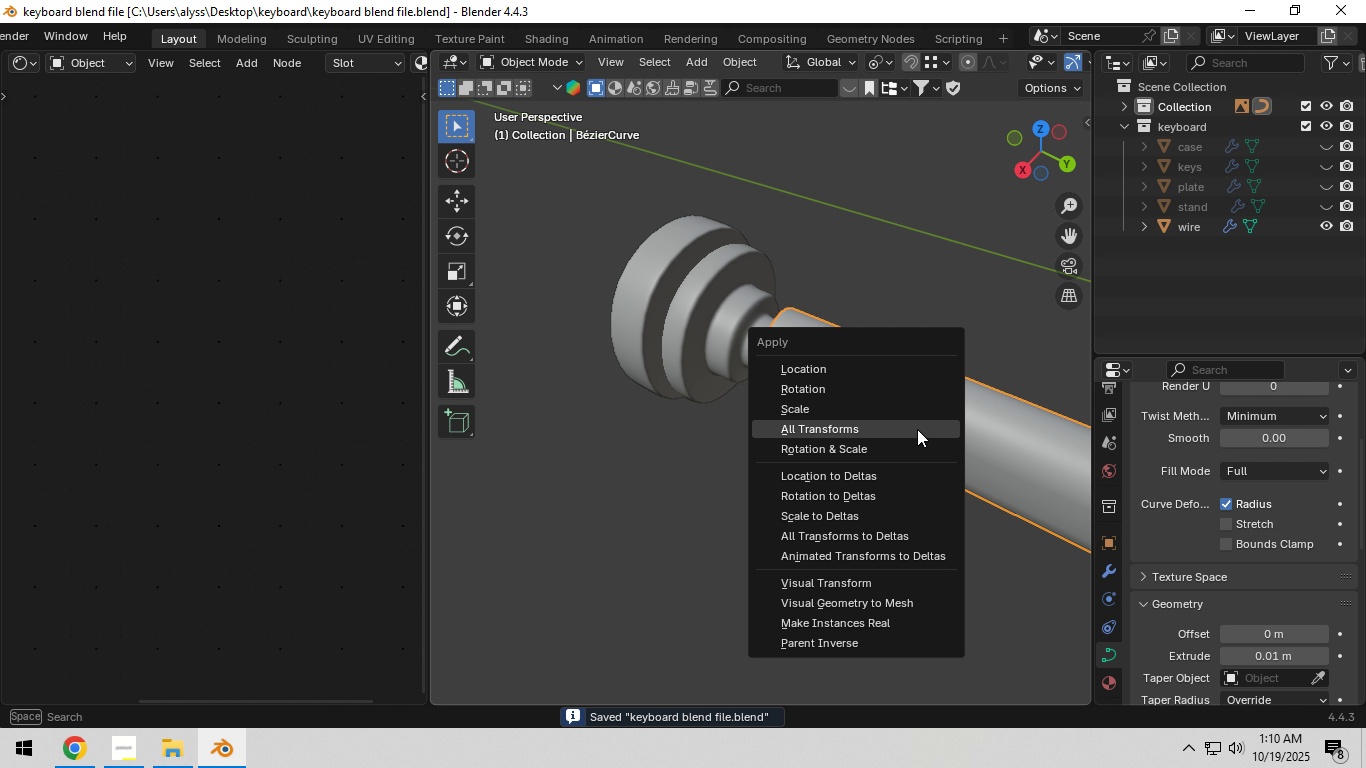 
left_click([917, 429])
 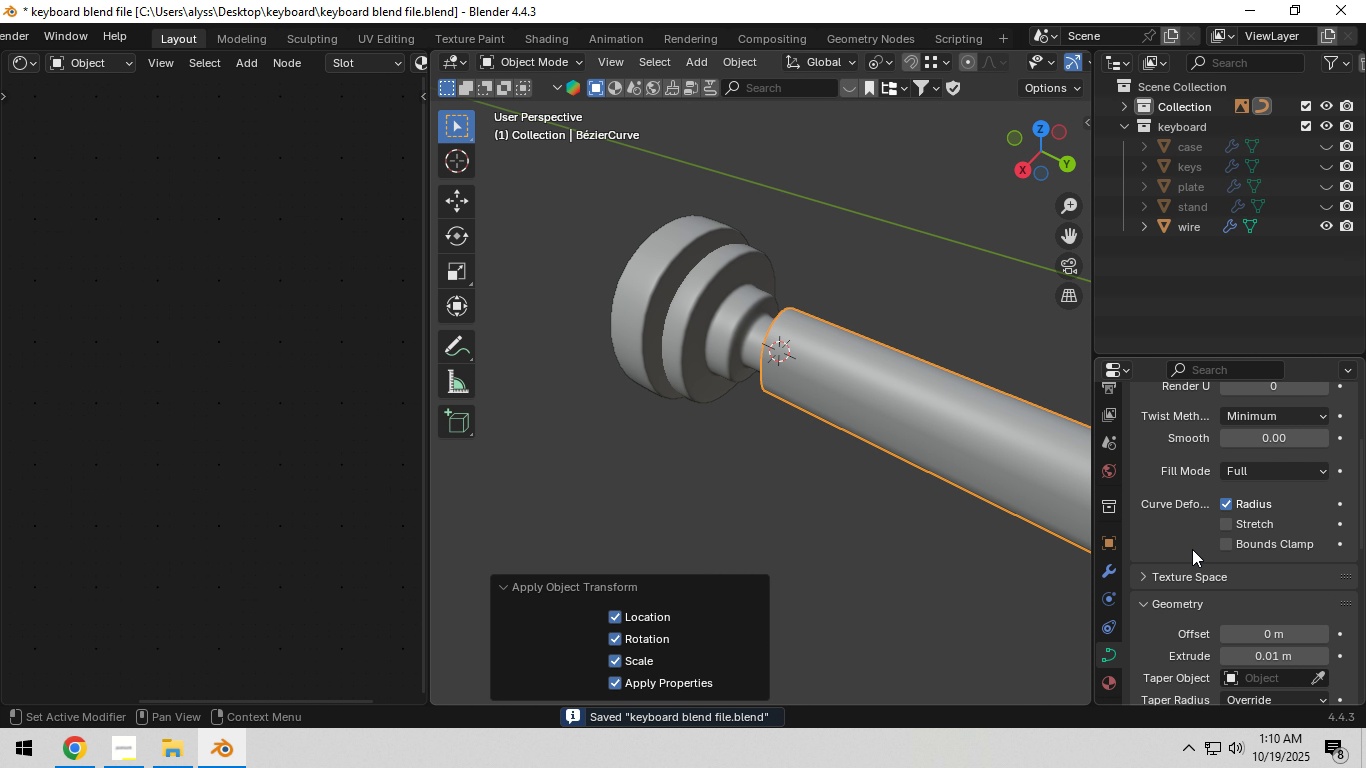 
scroll: coordinate [1181, 537], scroll_direction: down, amount: 3.0
 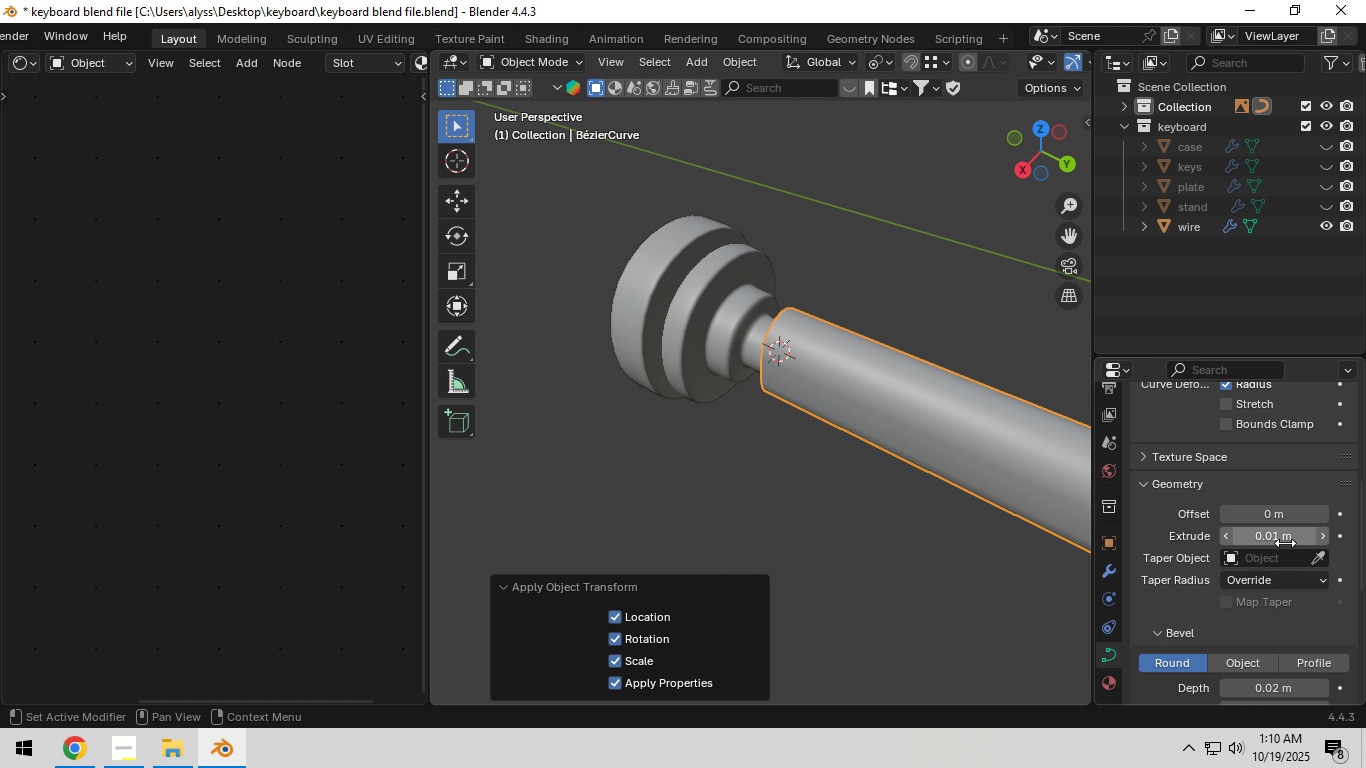 
left_click([1284, 542])
 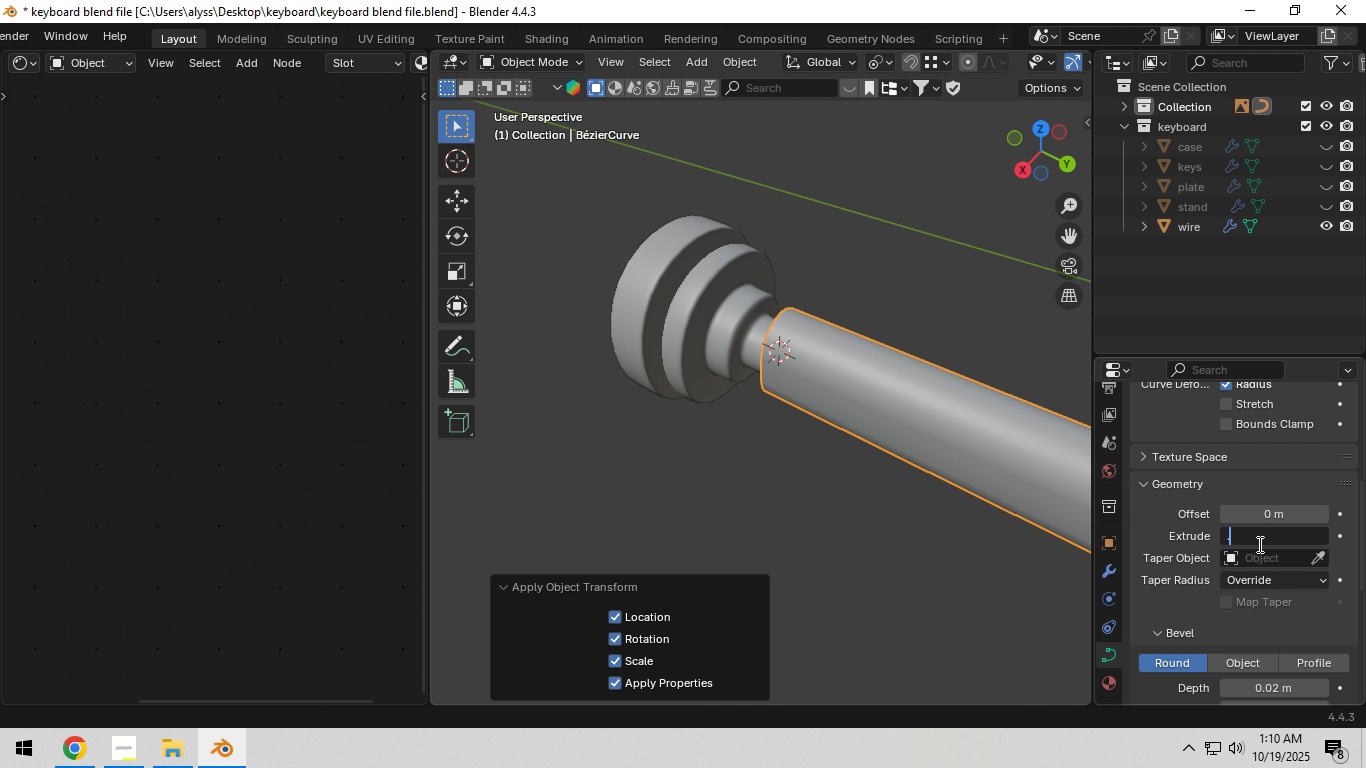 
key(NumpadDecimal)
 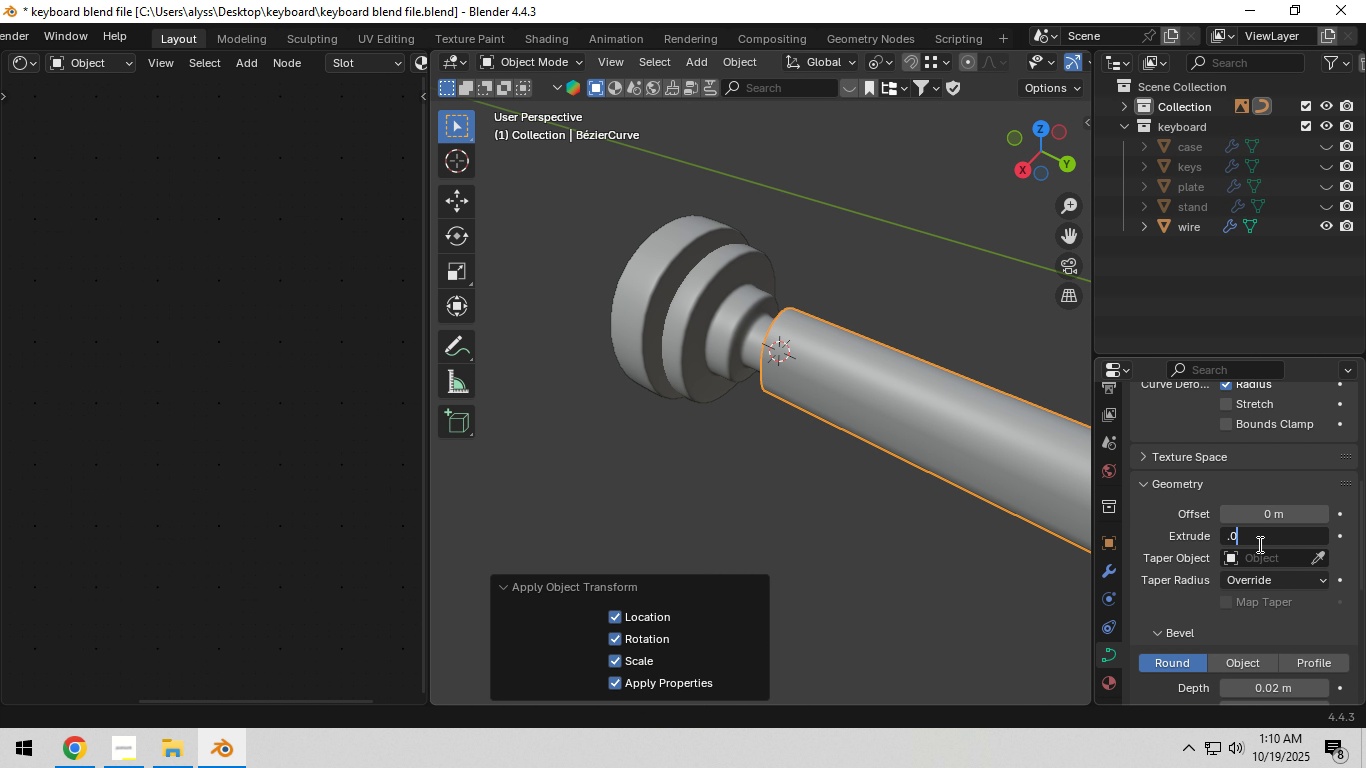 
key(Numpad0)
 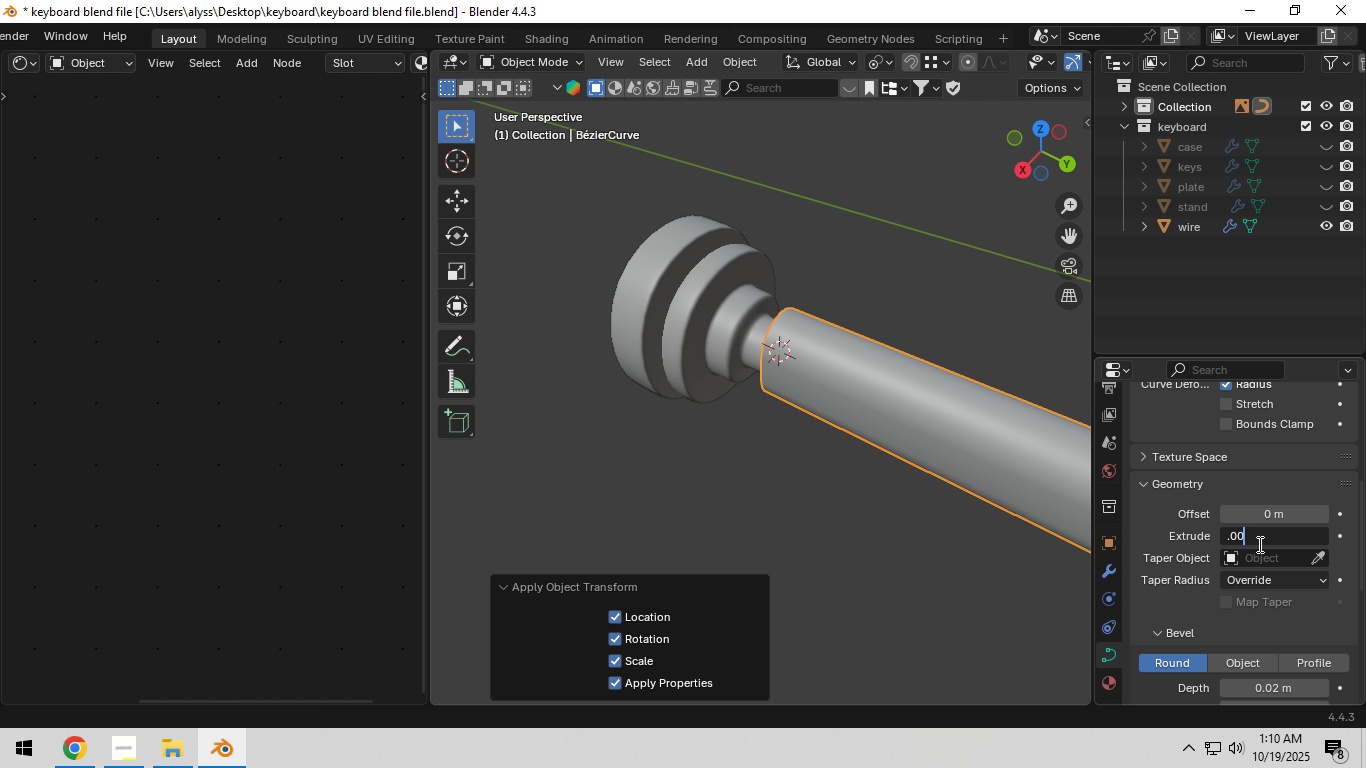 
key(Numpad0)
 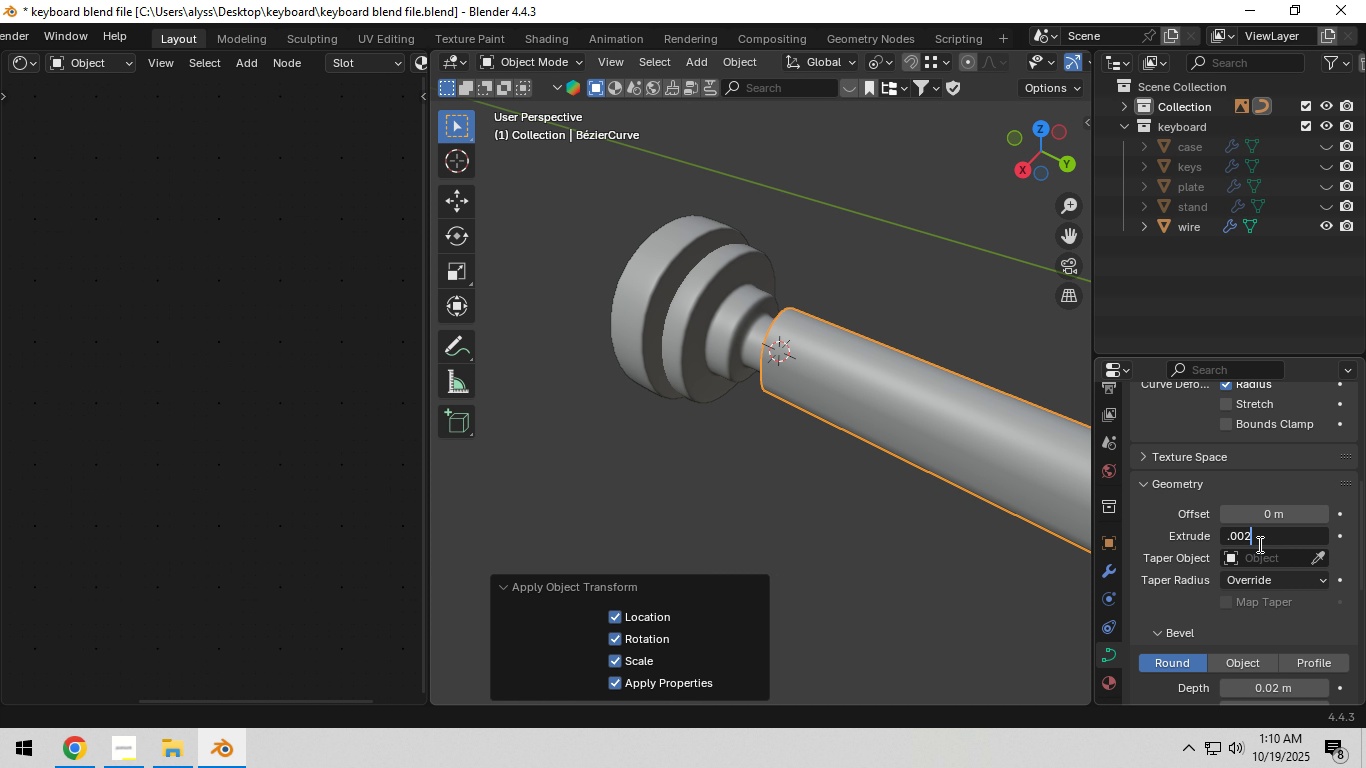 
key(Numpad2)
 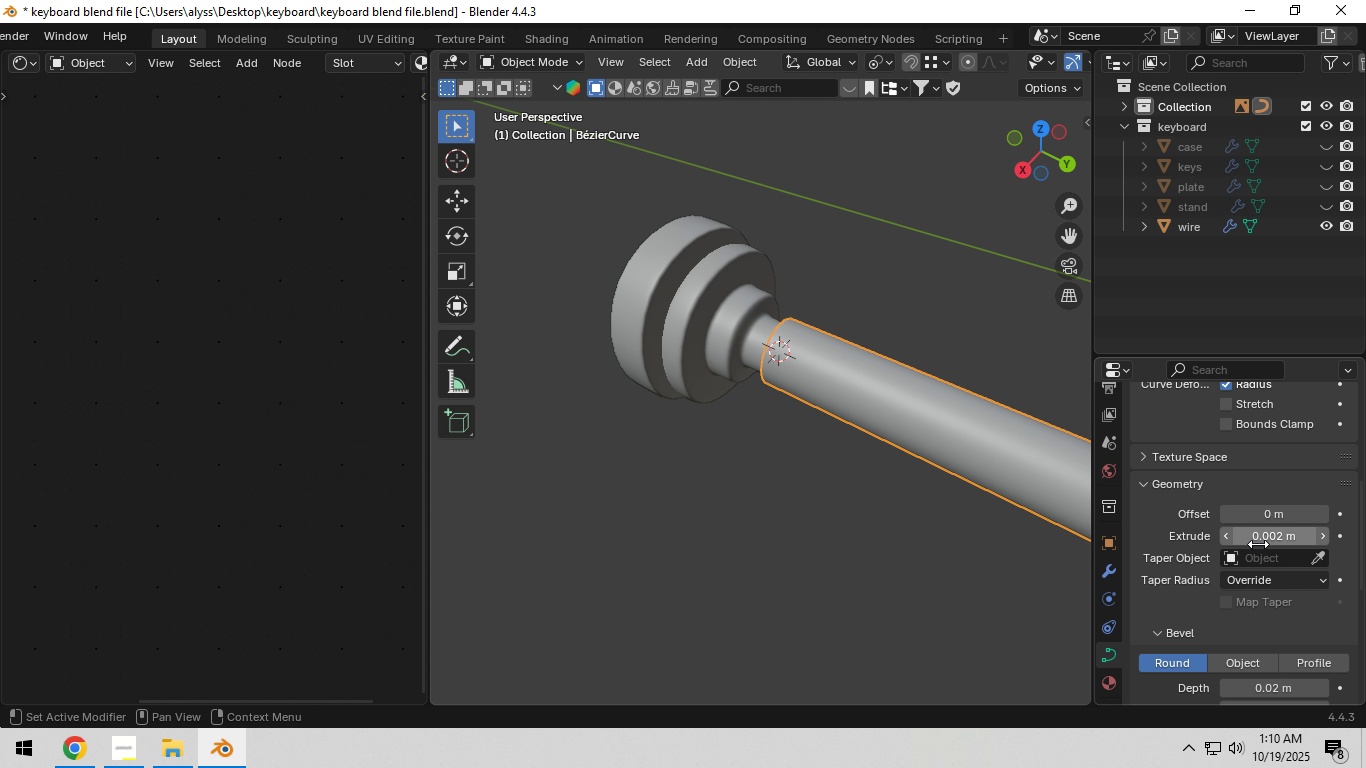 
key(NumpadEnter)
 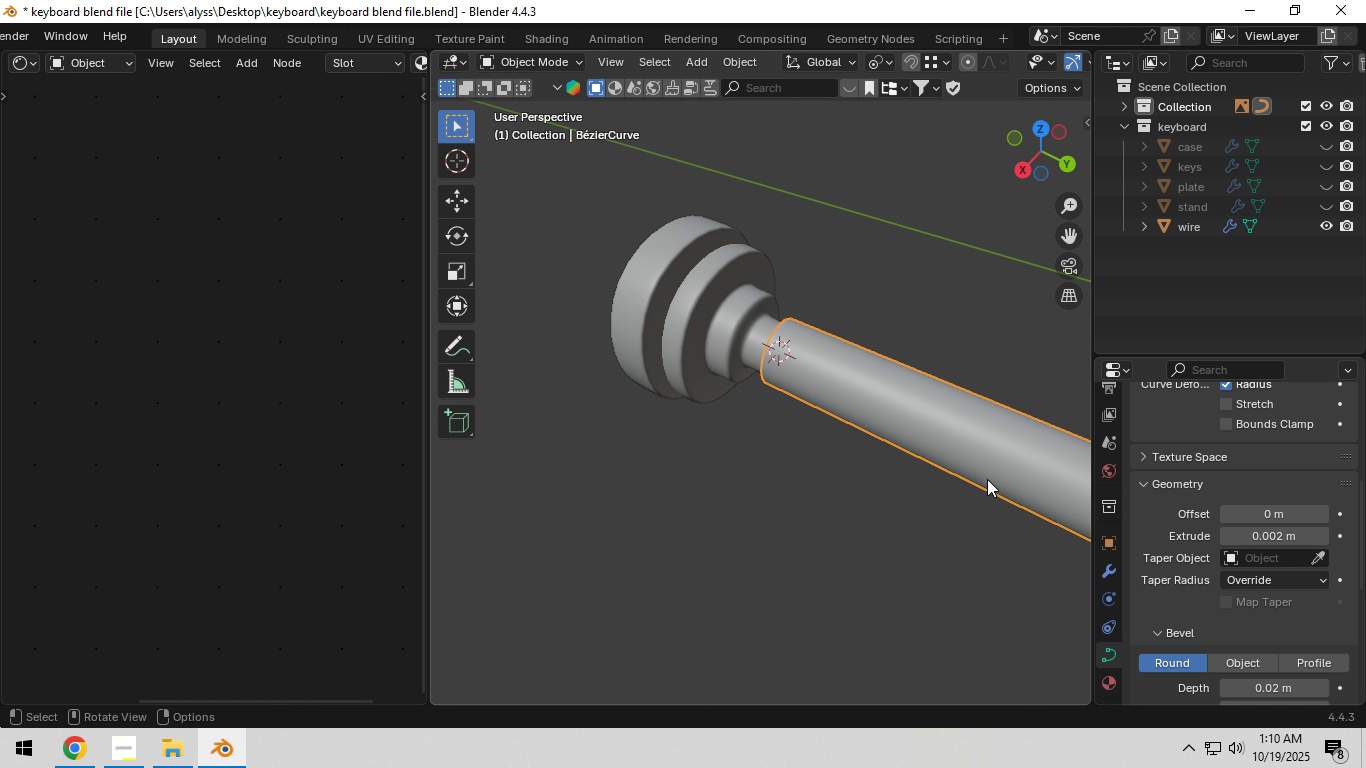 
left_click([882, 514])
 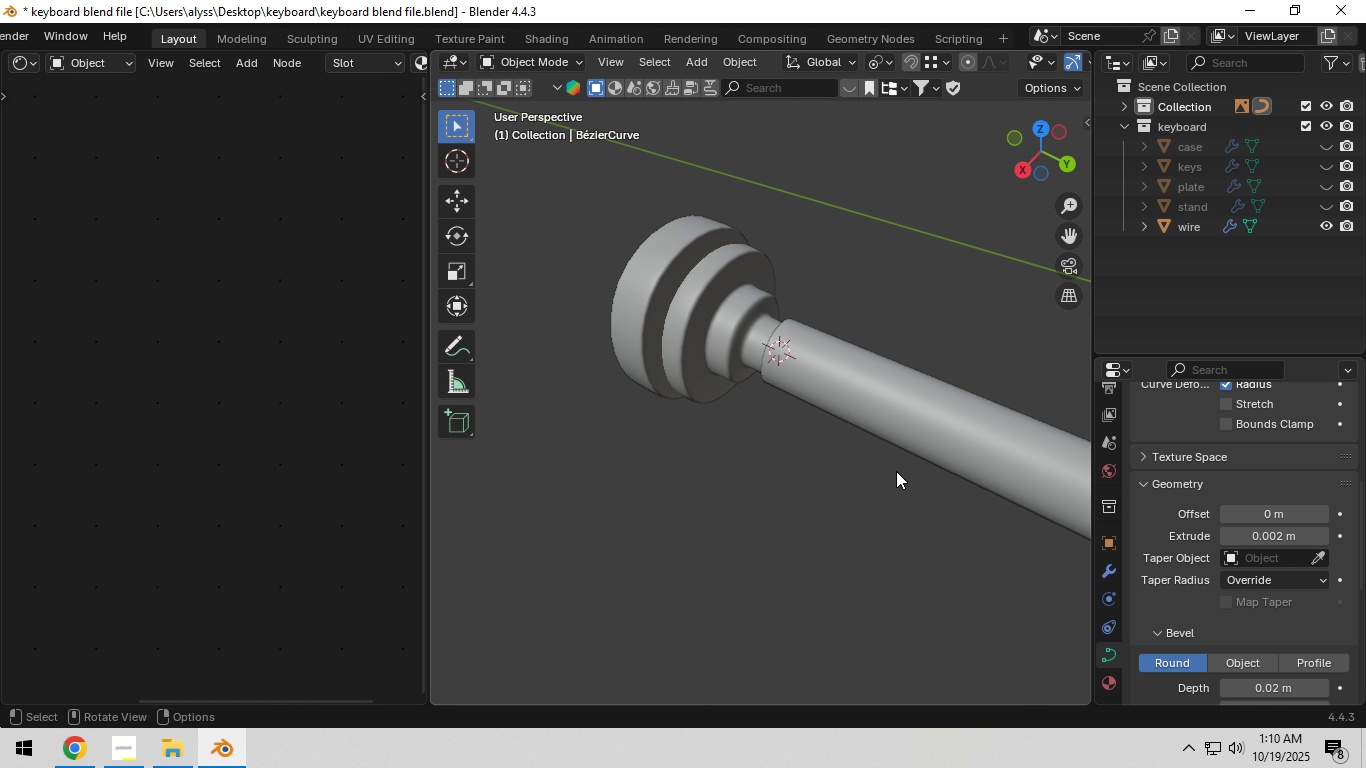 
key(Backquote)
 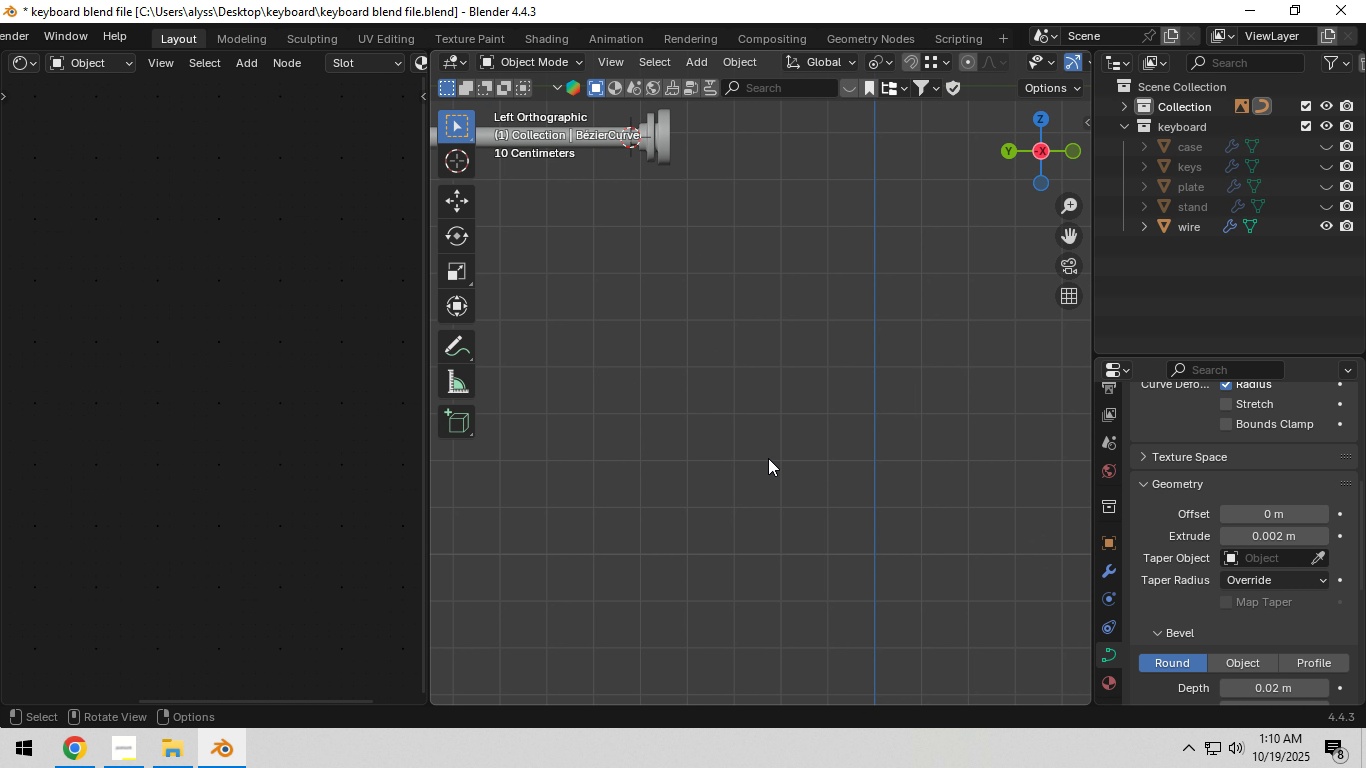 
hold_key(key=ShiftLeft, duration=0.48)
 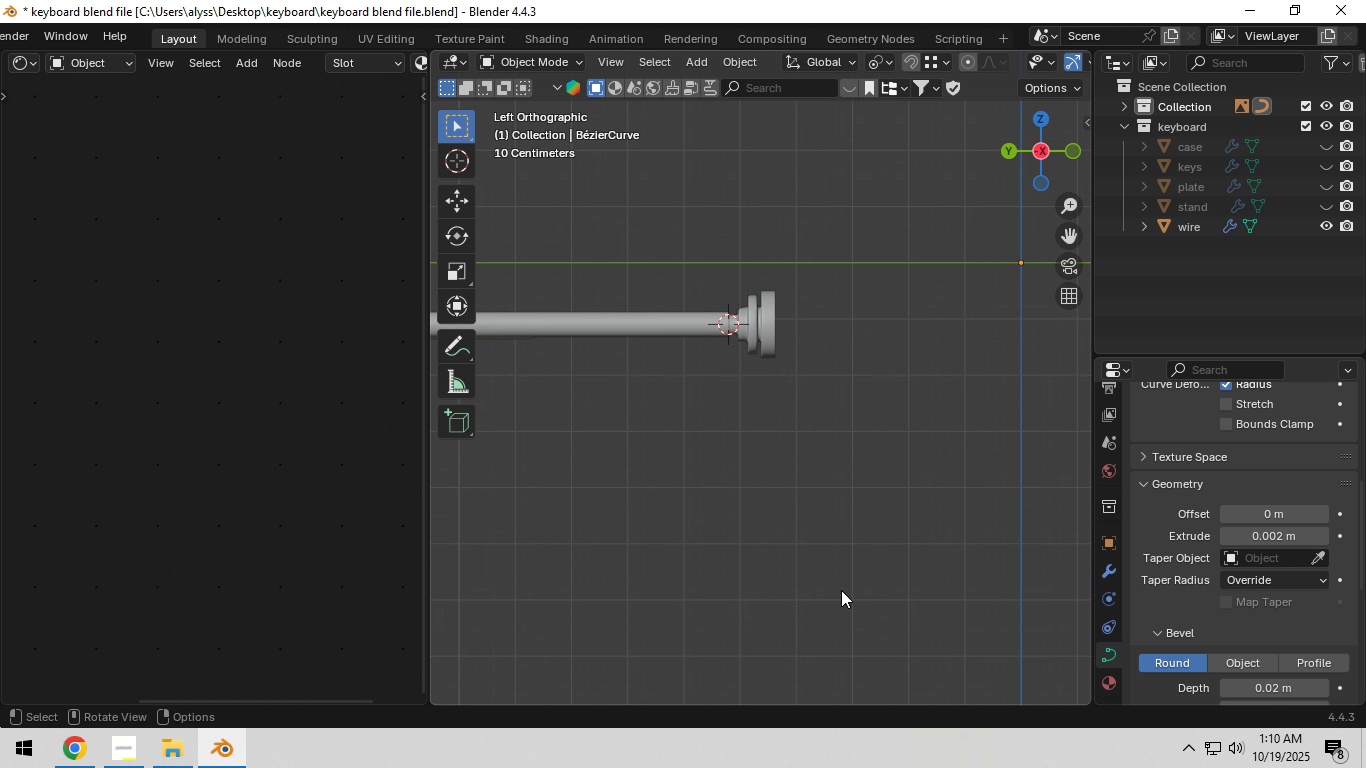 
scroll: coordinate [843, 585], scroll_direction: up, amount: 6.0
 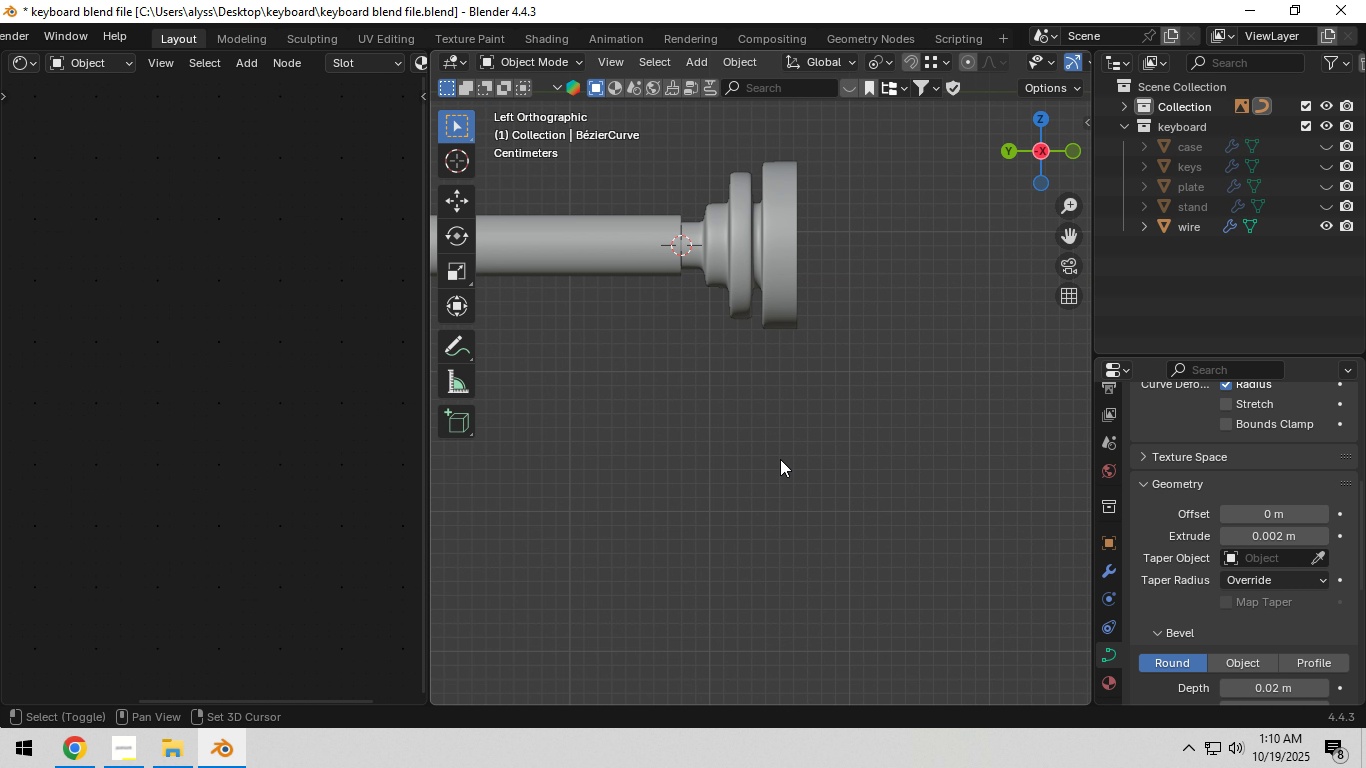 
hold_key(key=ShiftLeft, duration=0.4)
 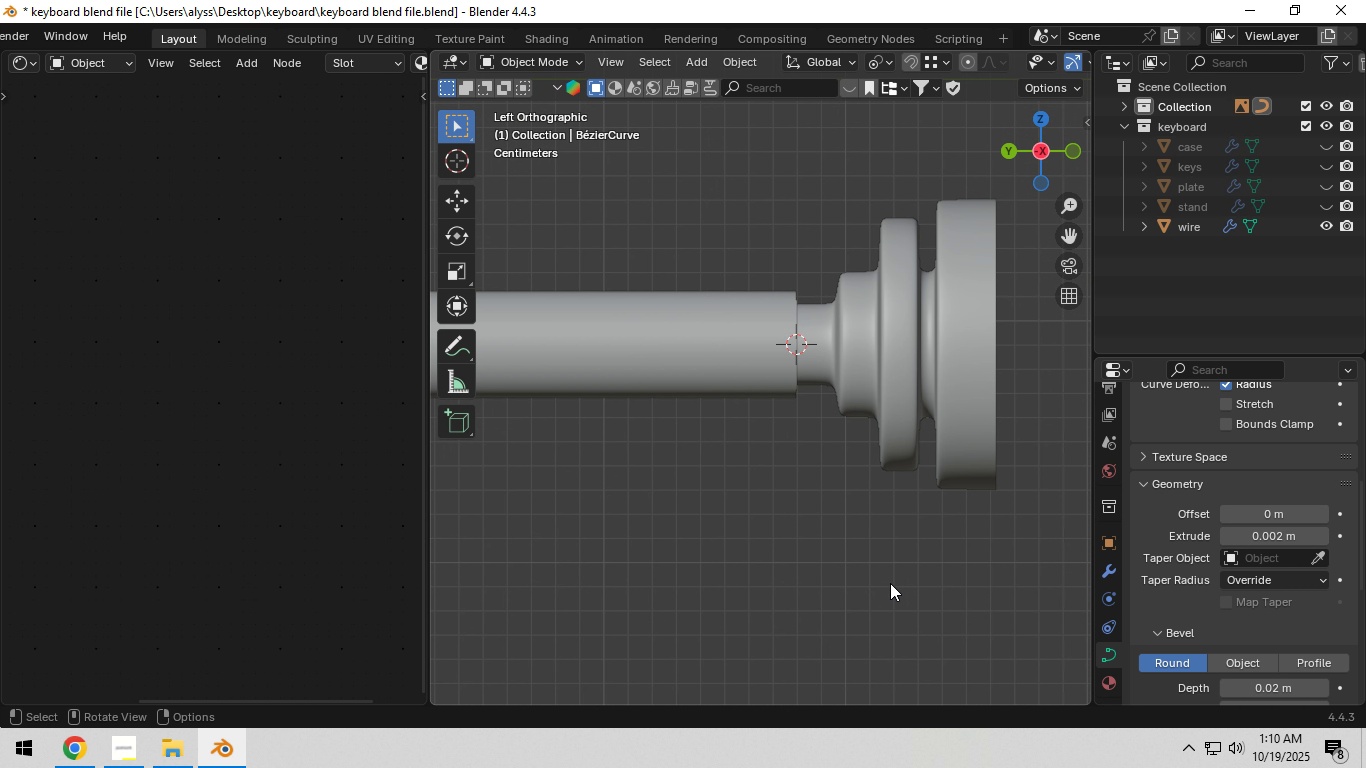 
scroll: coordinate [1269, 556], scroll_direction: up, amount: 7.0
 